 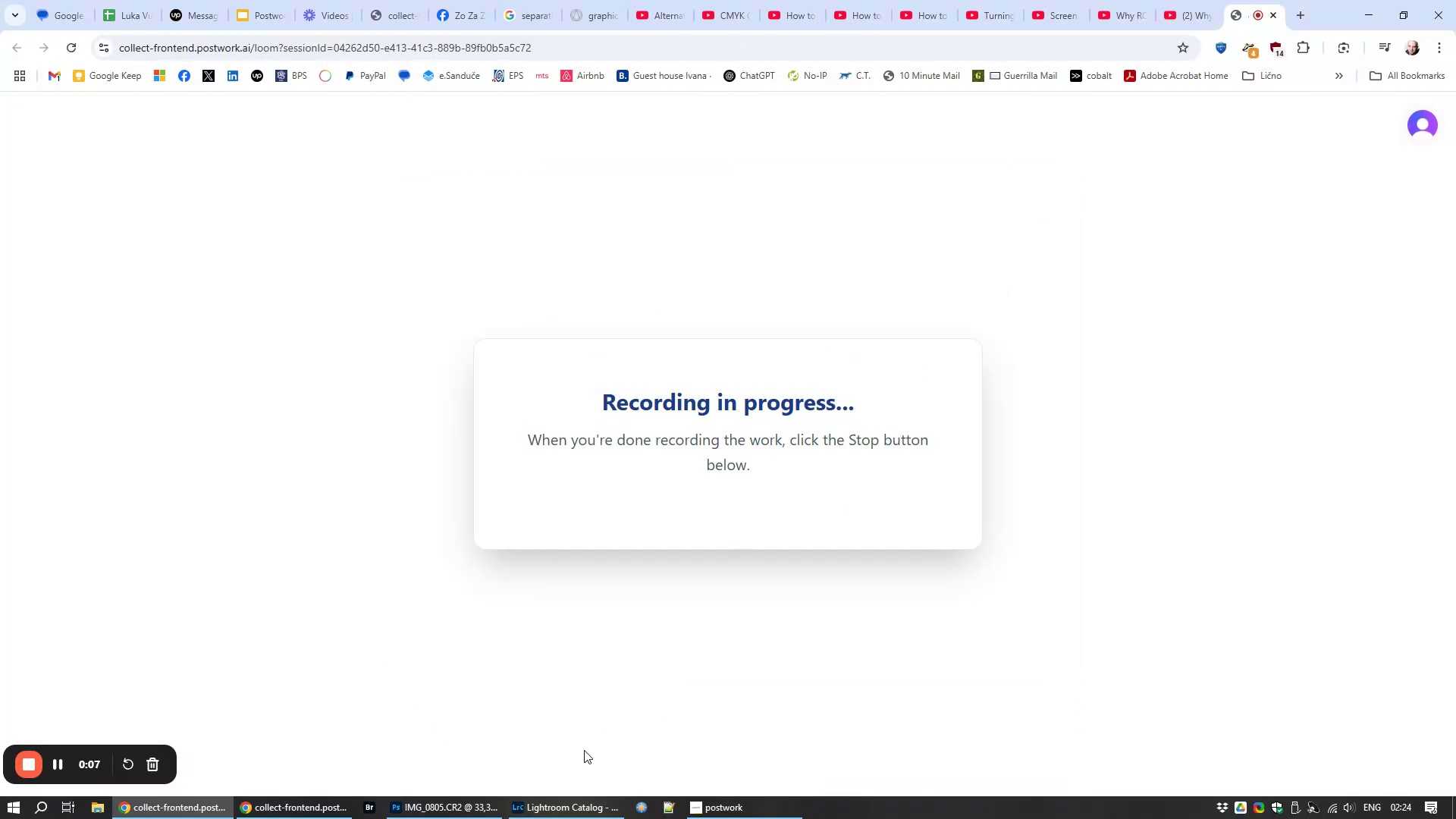 
left_click([451, 810])
 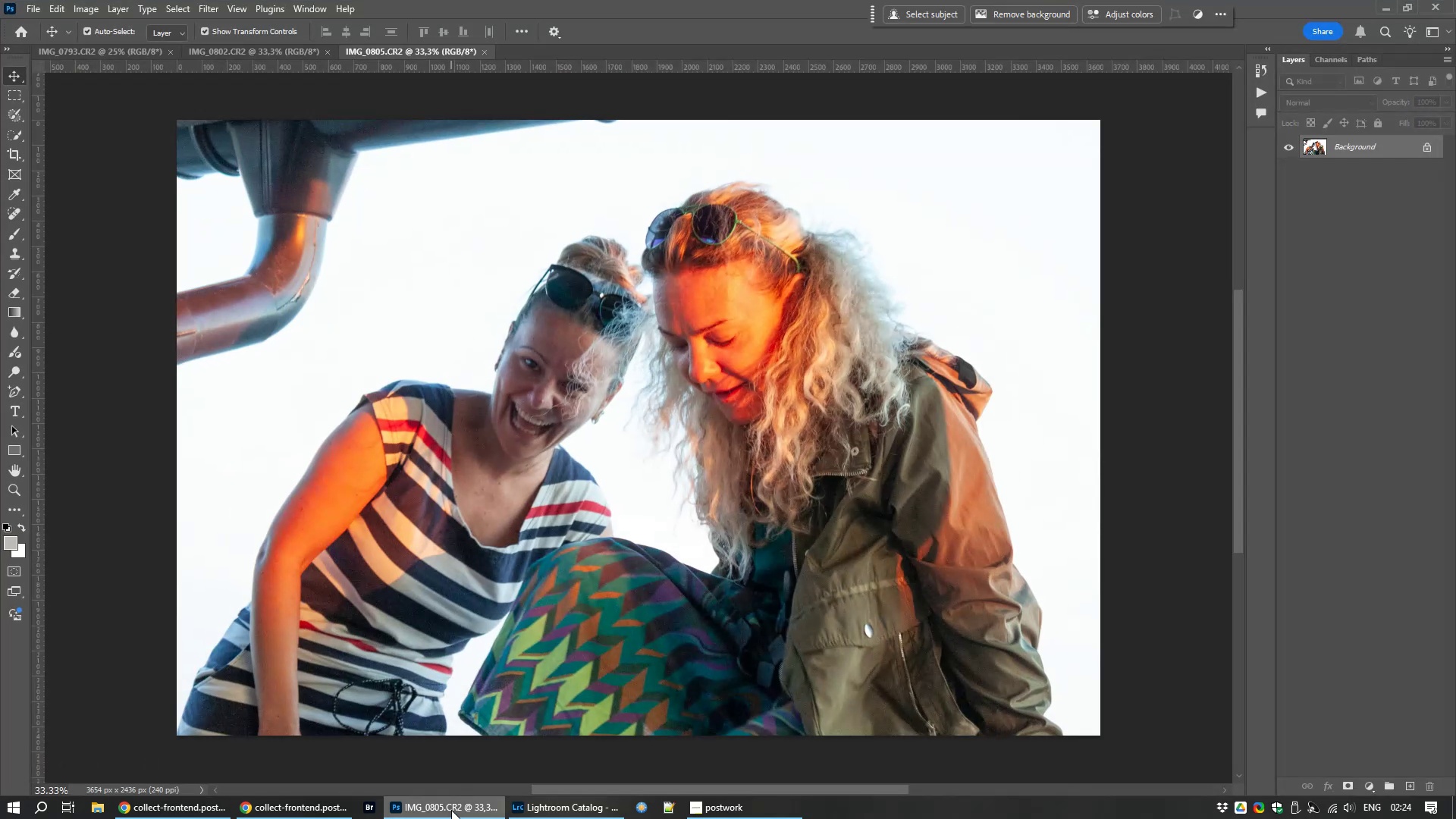 
left_click([451, 810])
 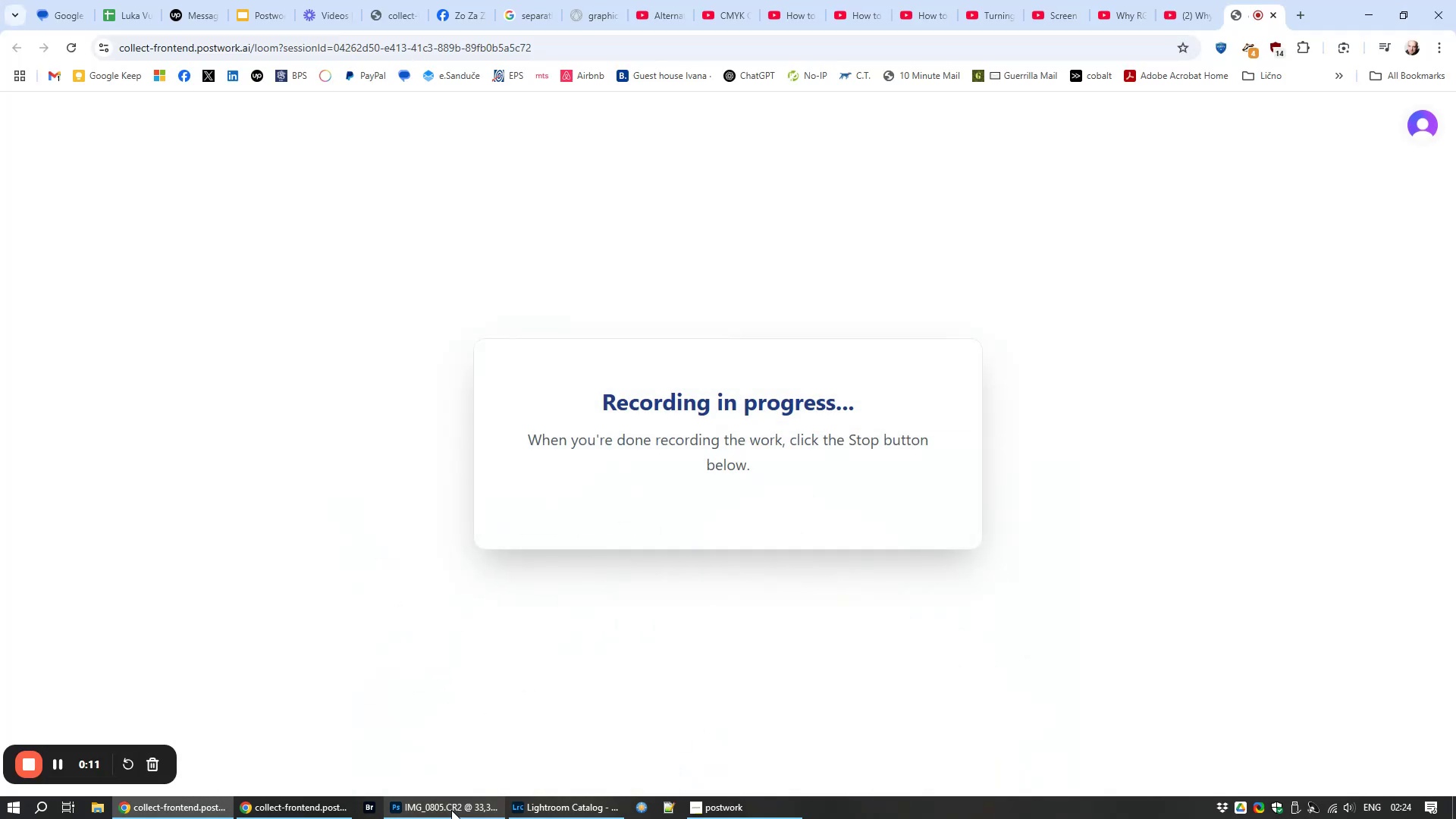 
left_click([451, 810])
 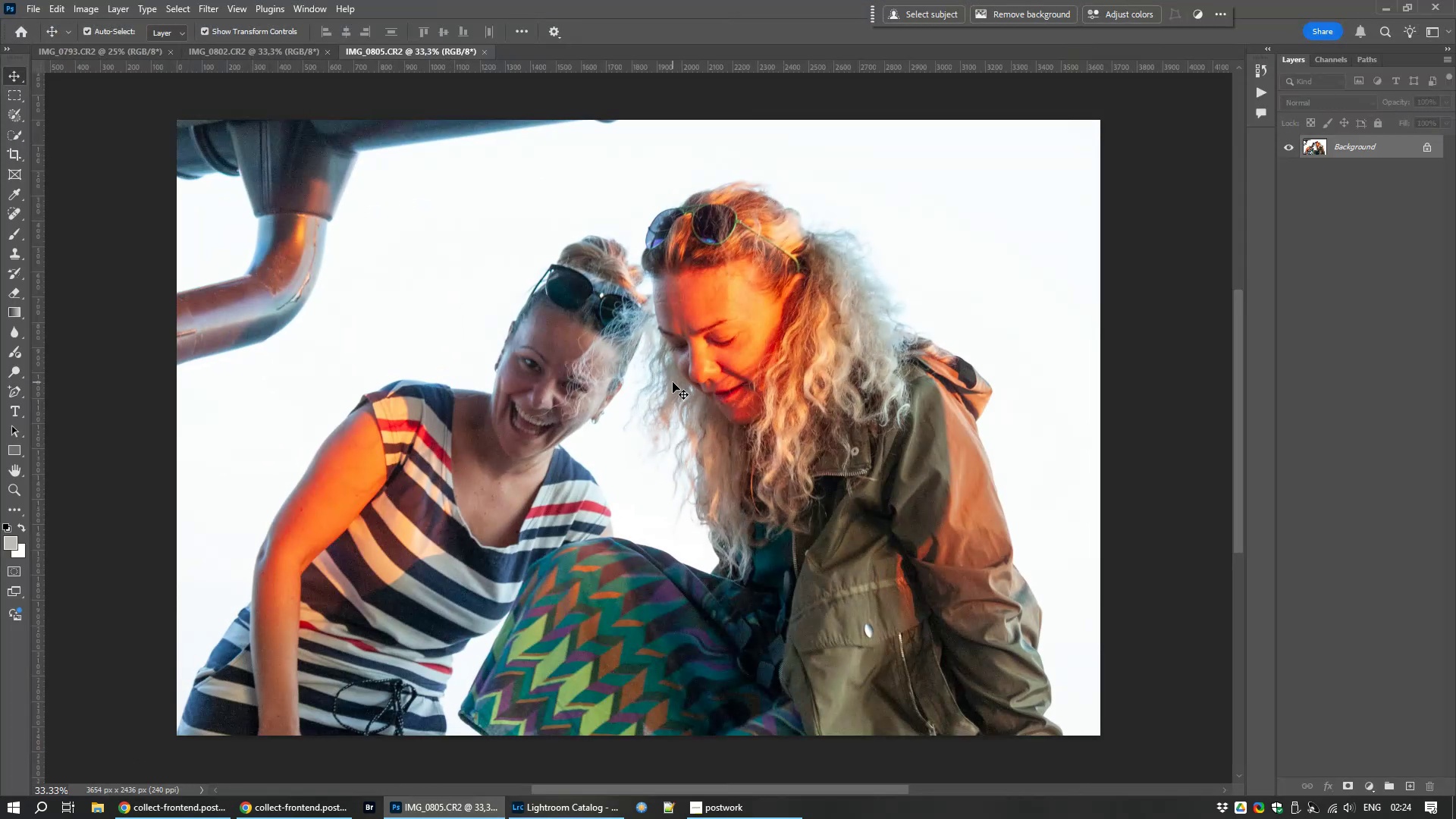 
wait(6.82)
 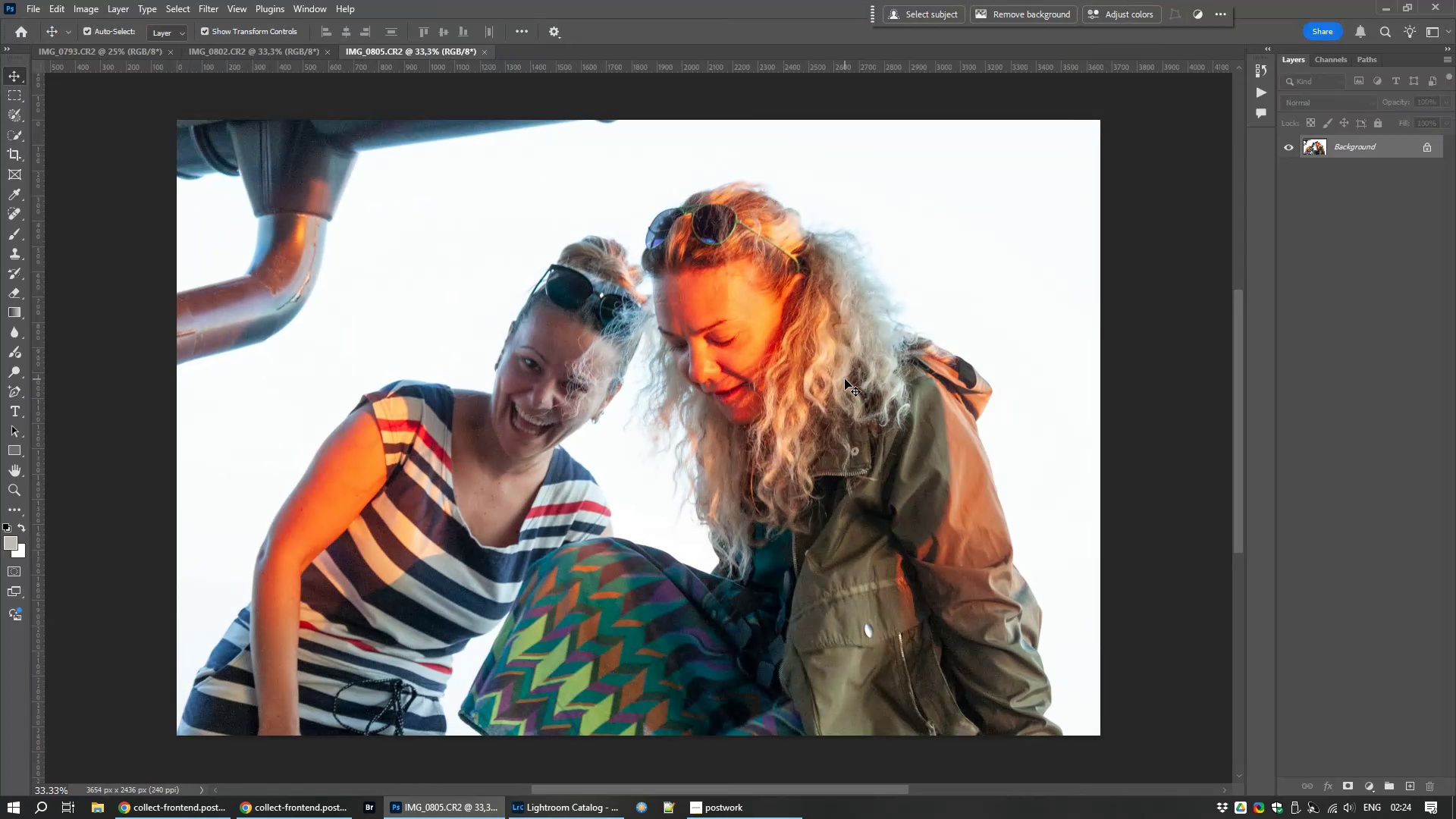 
left_click([203, 8])
 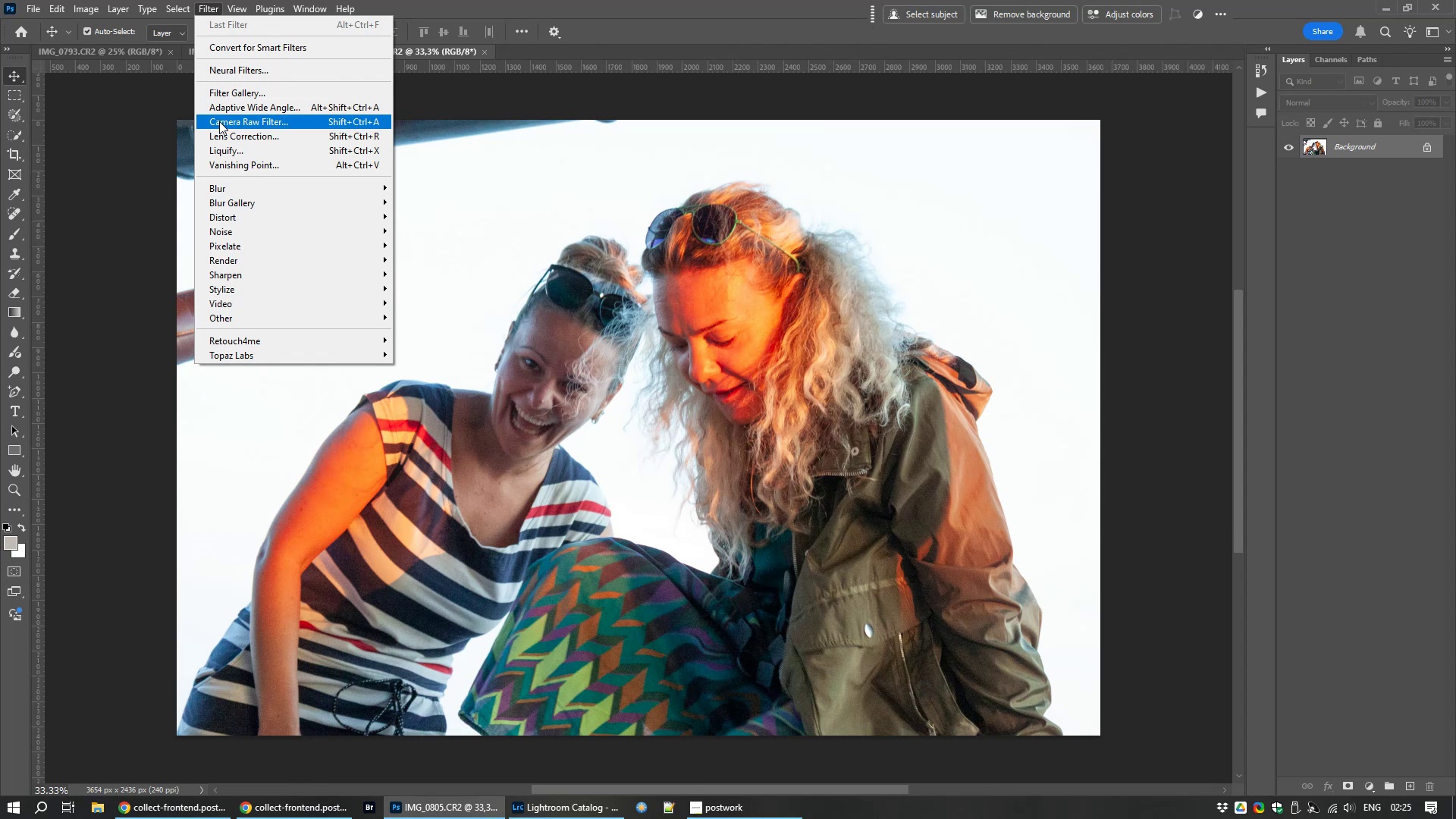 
left_click([220, 122])
 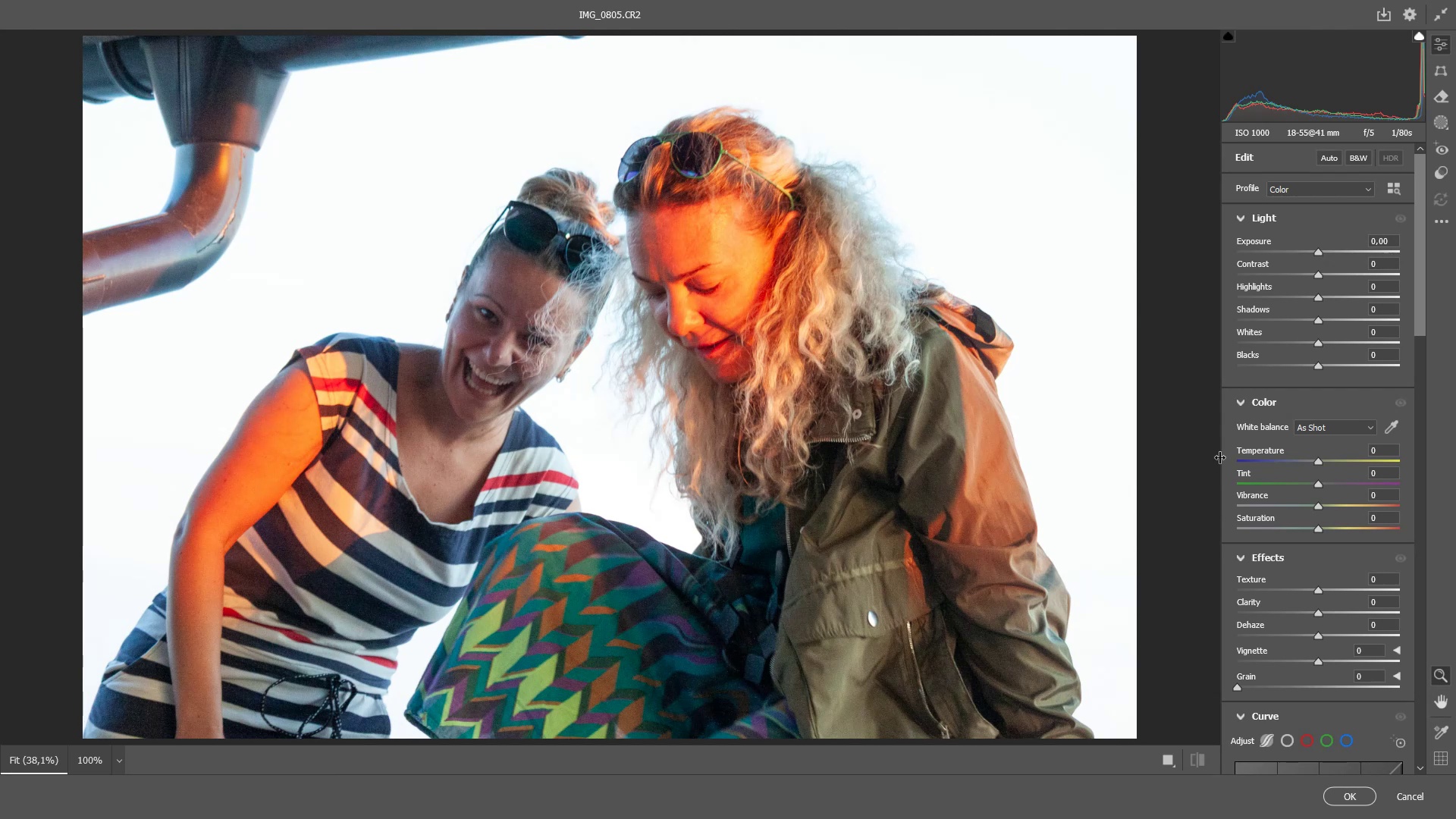 
wait(14.91)
 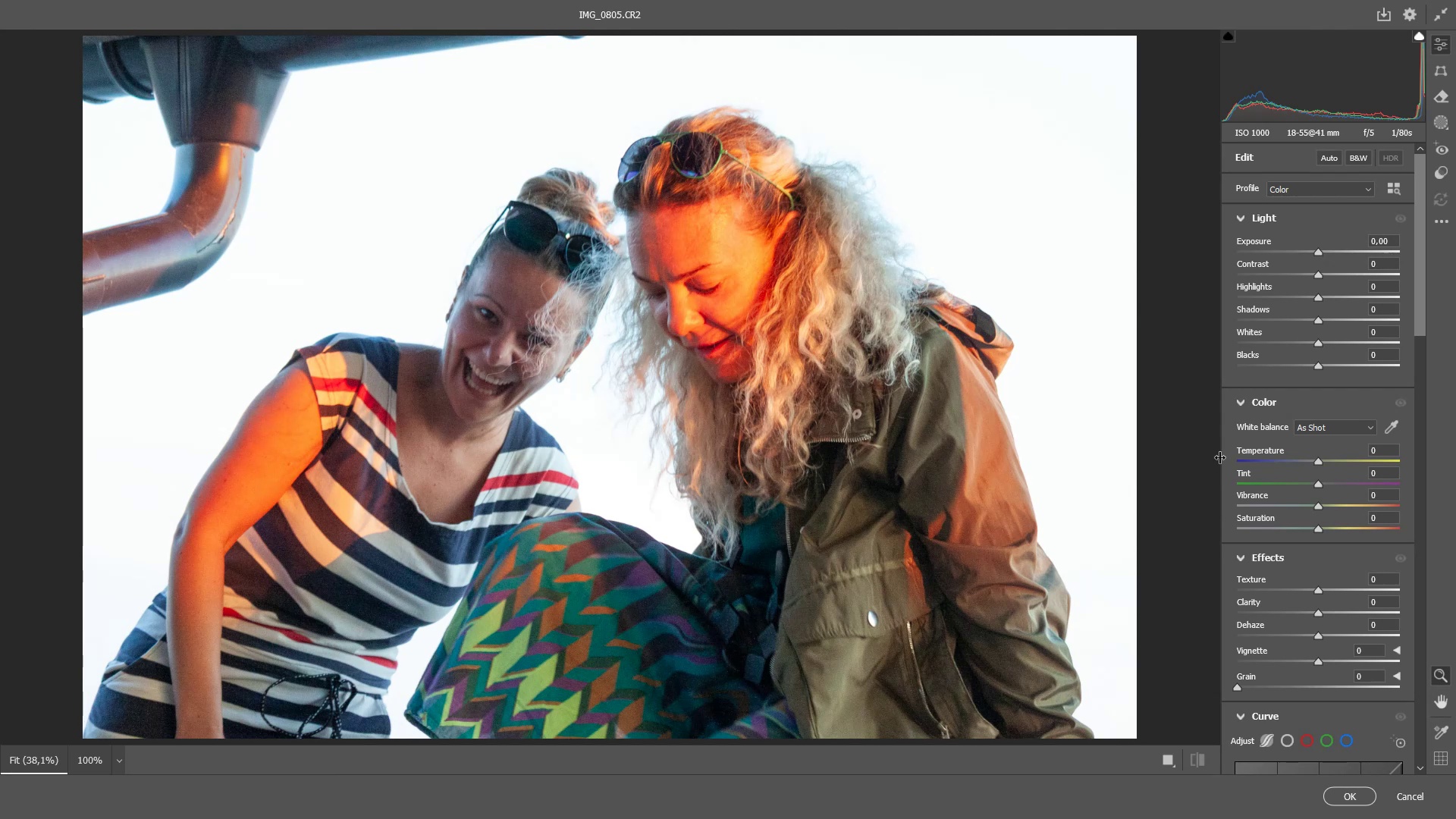 
left_click_drag(start_coordinate=[1316, 322], to_coordinate=[1330, 324])
 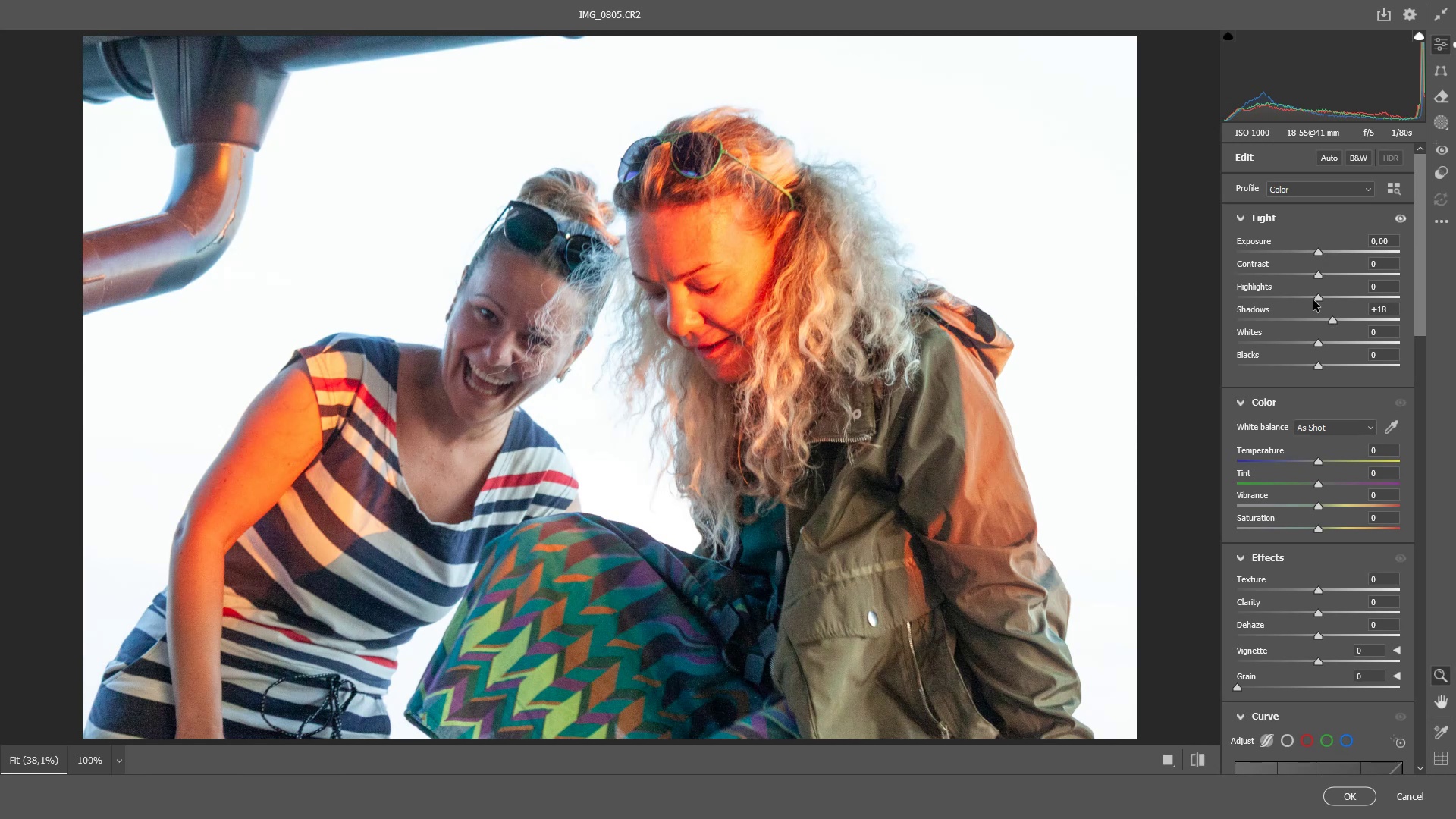 
left_click_drag(start_coordinate=[1317, 297], to_coordinate=[1291, 297])
 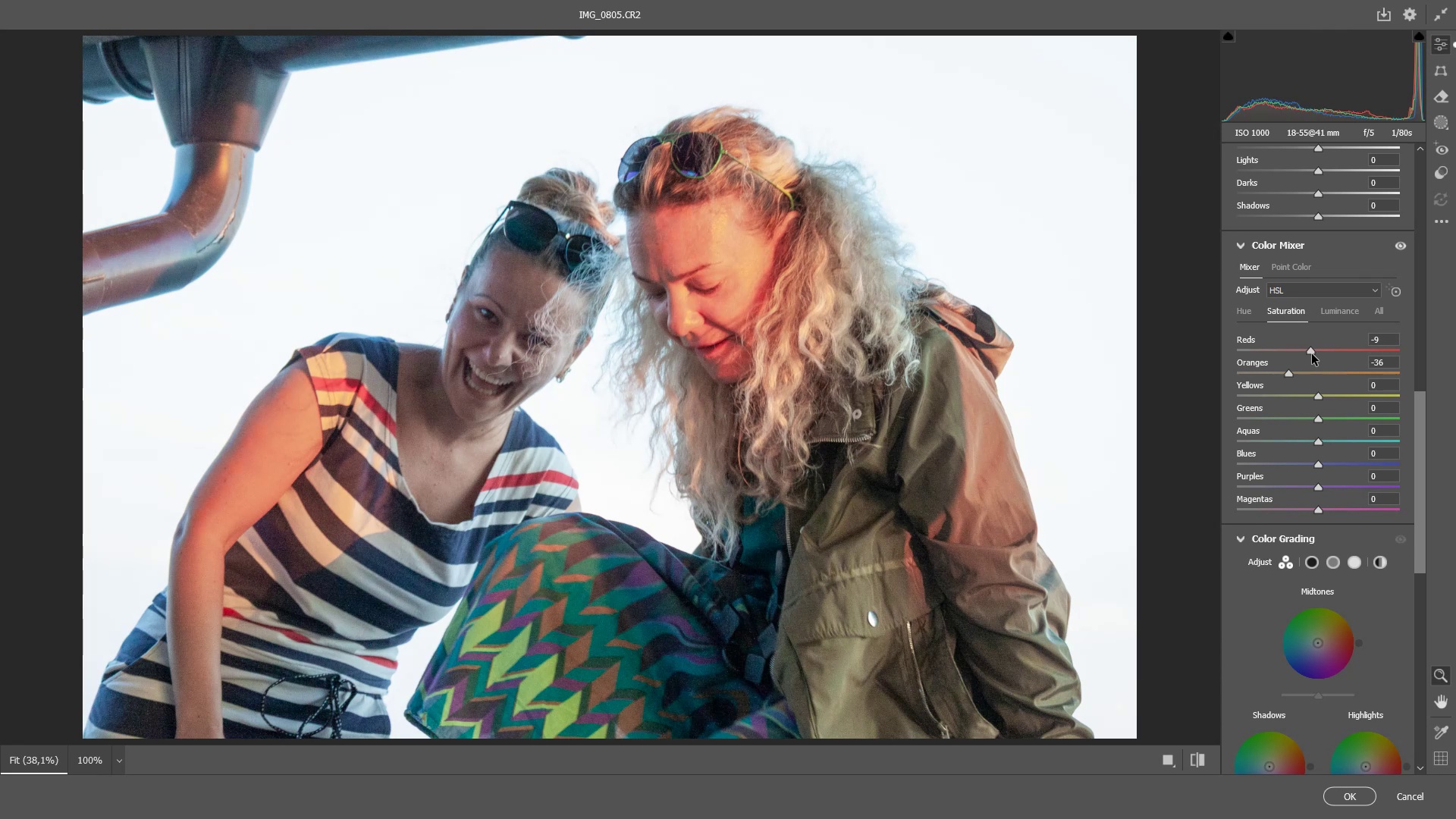 
wait(40.08)
 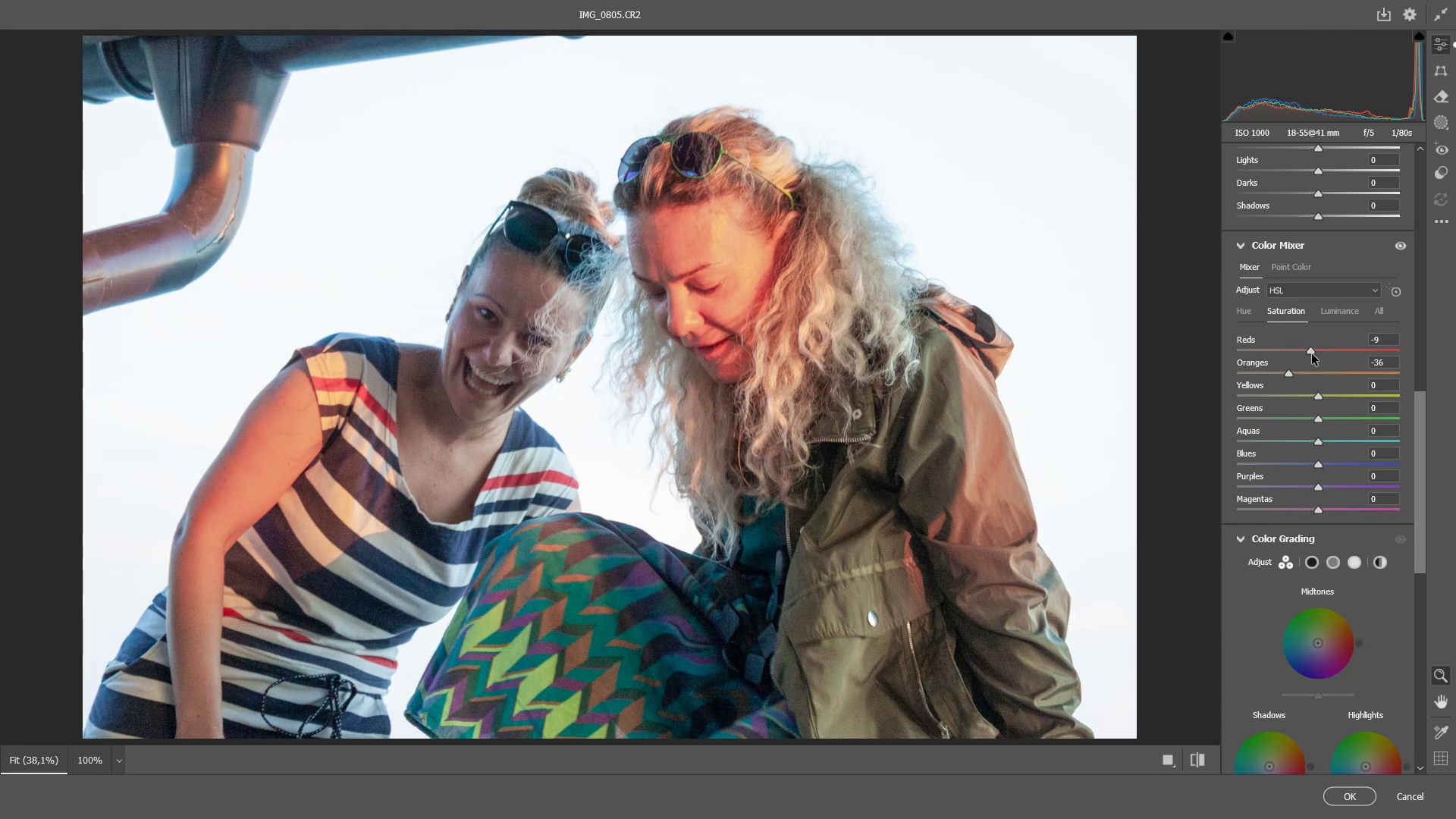 
left_click([1361, 802])
 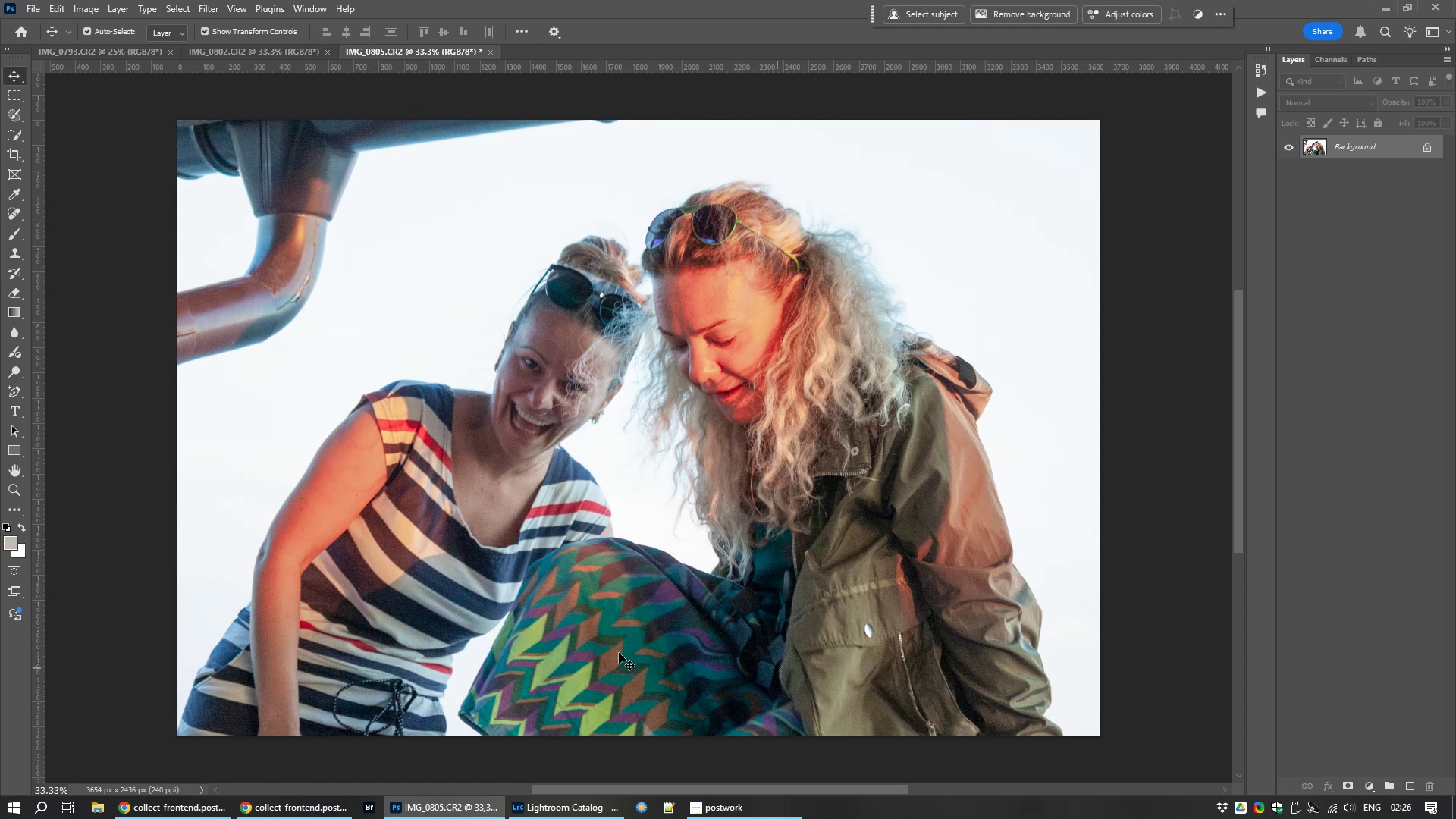 
scroll: coordinate [645, 635], scroll_direction: up, amount: 9.0
 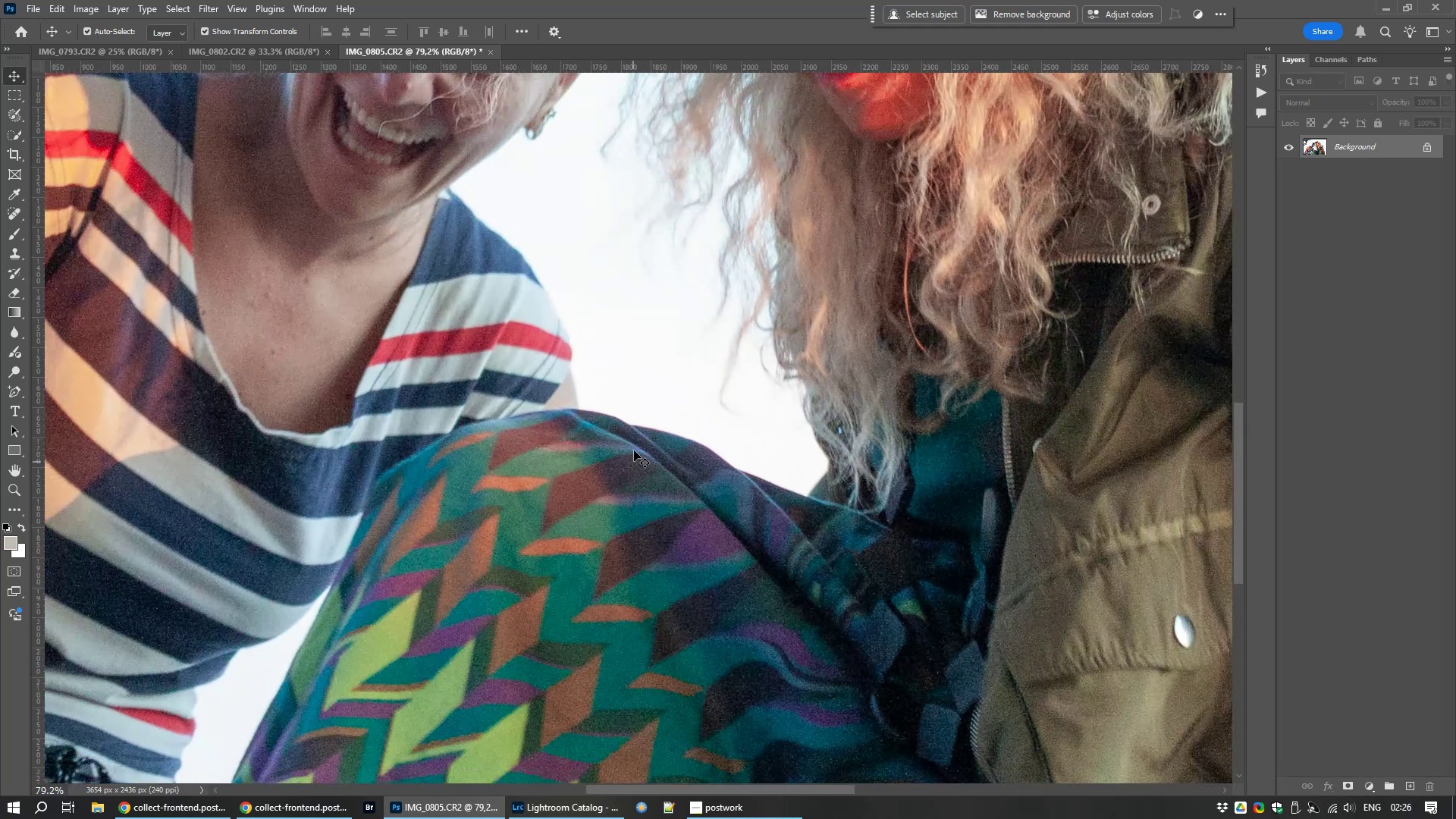 
hold_key(key=Space, duration=1.06)
 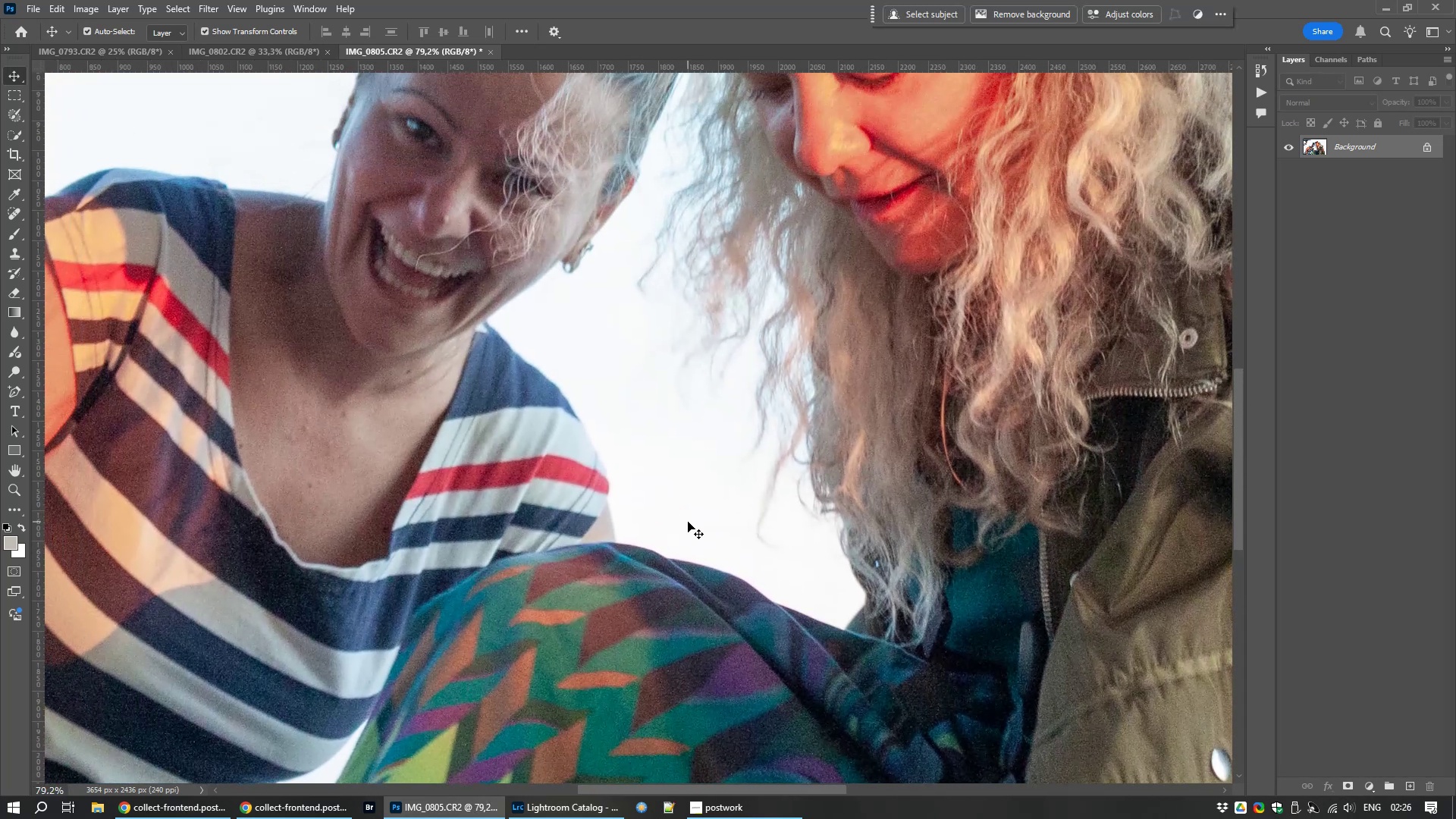 
left_click([214, 0])
 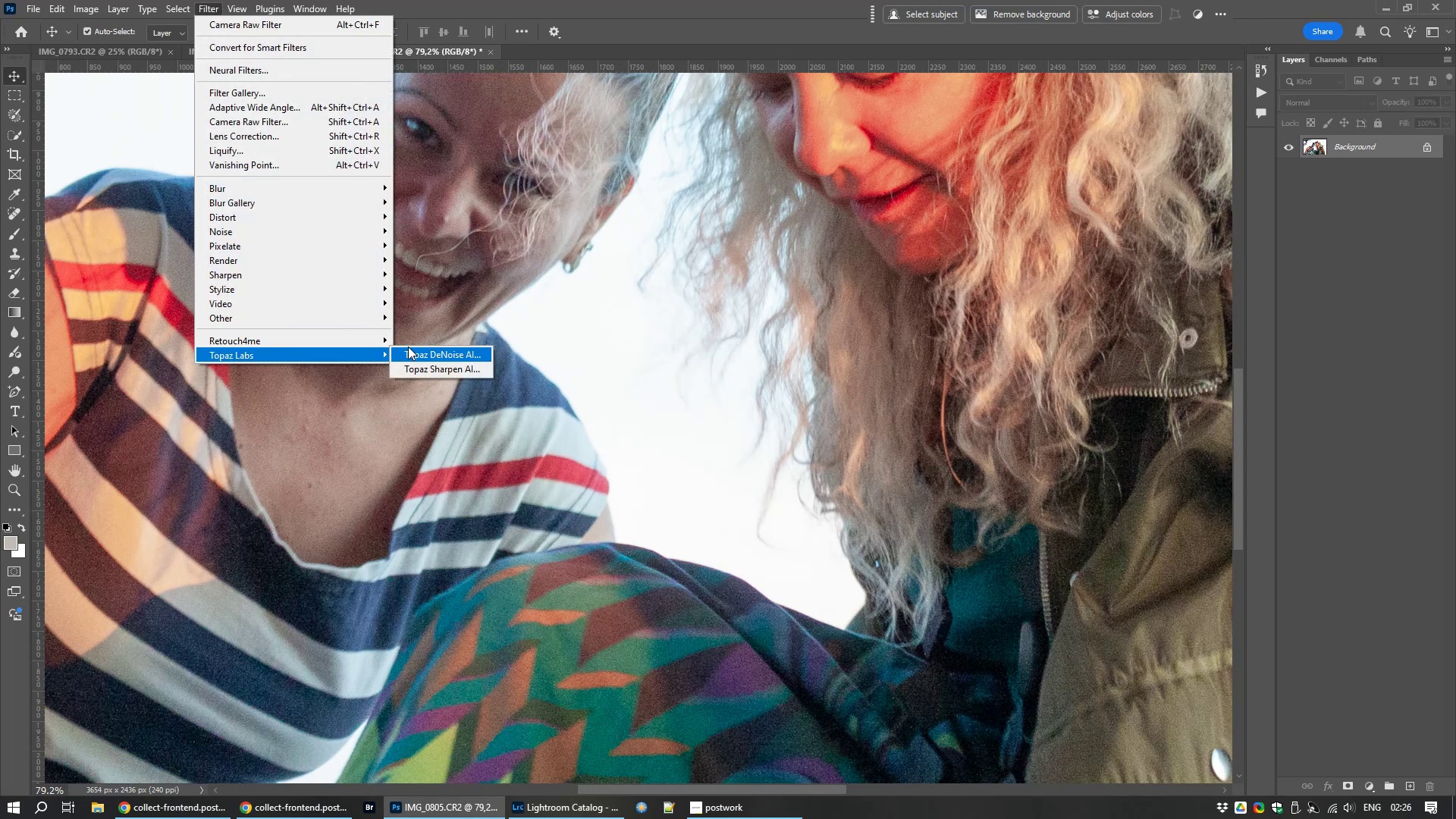 
left_click([431, 351])
 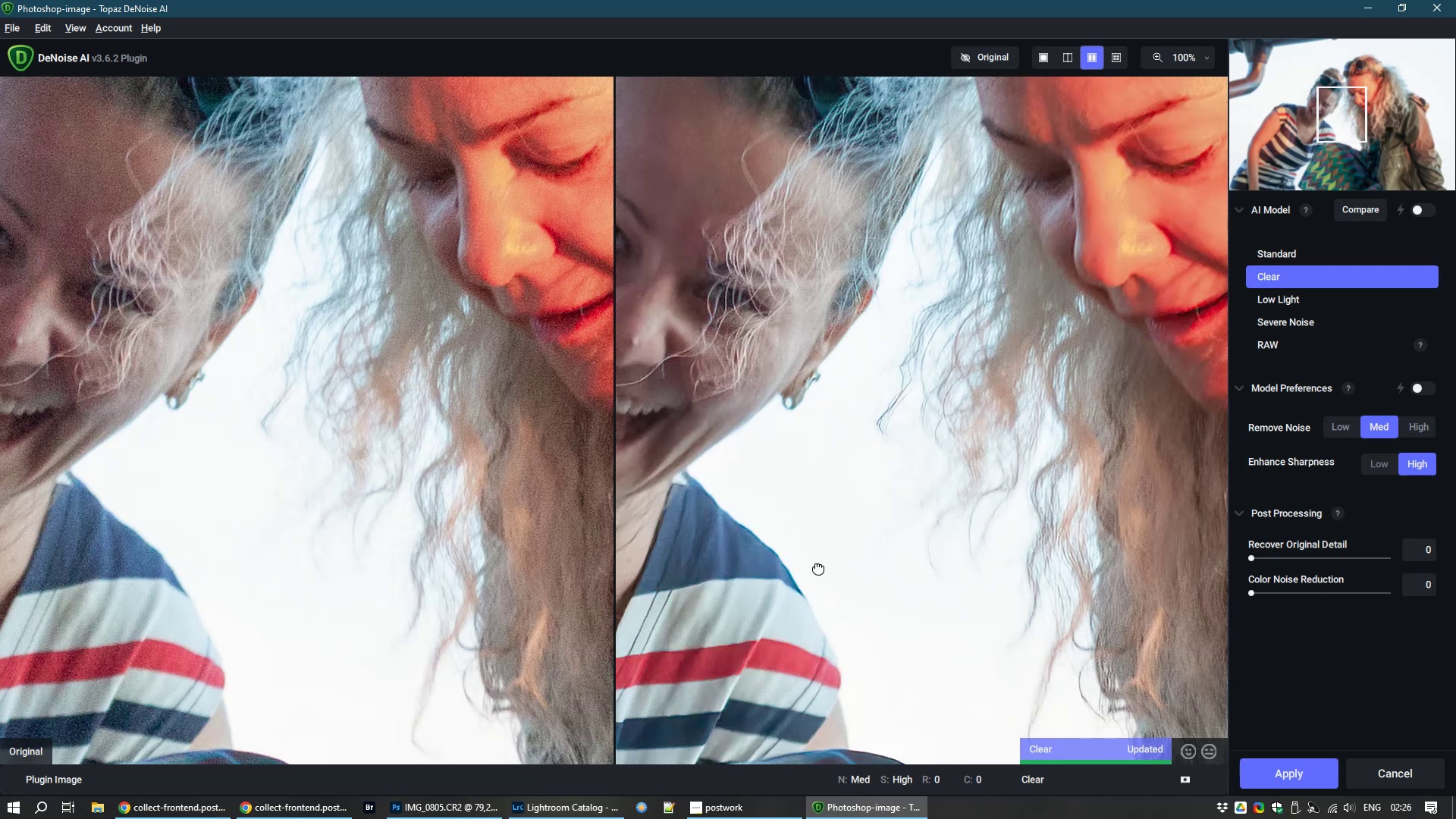 
wait(17.93)
 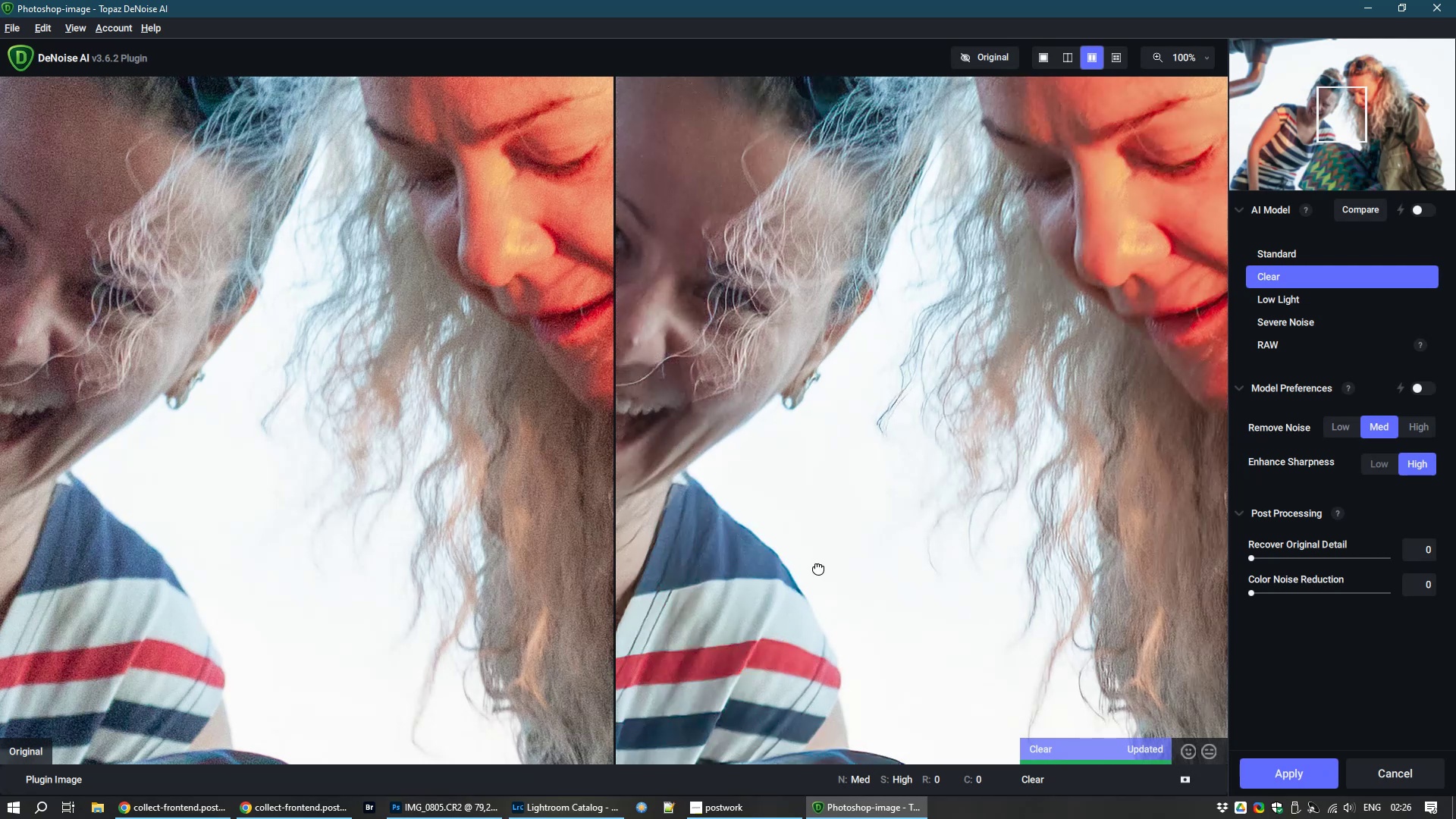 
left_click([1293, 252])
 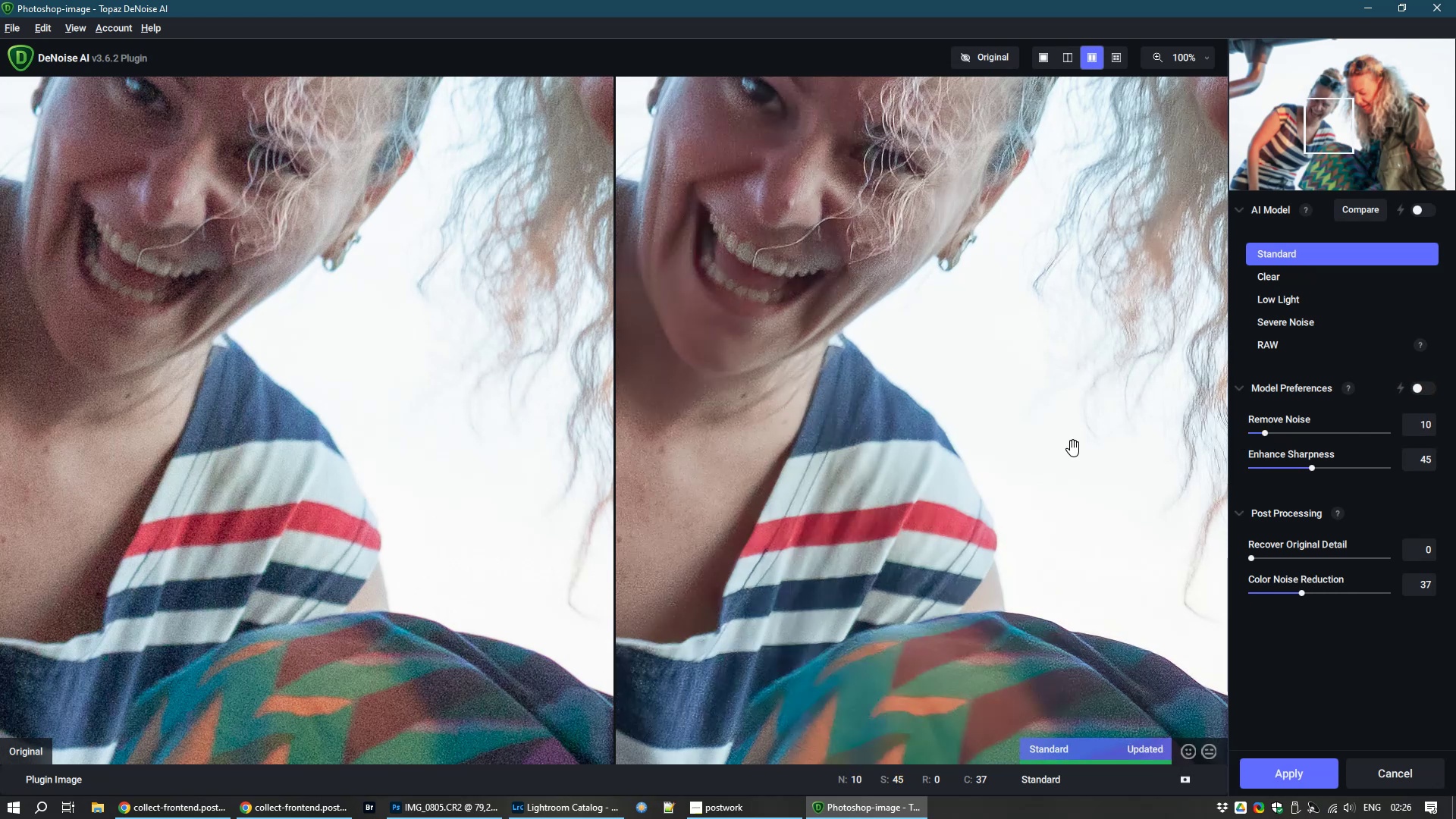 
wait(20.38)
 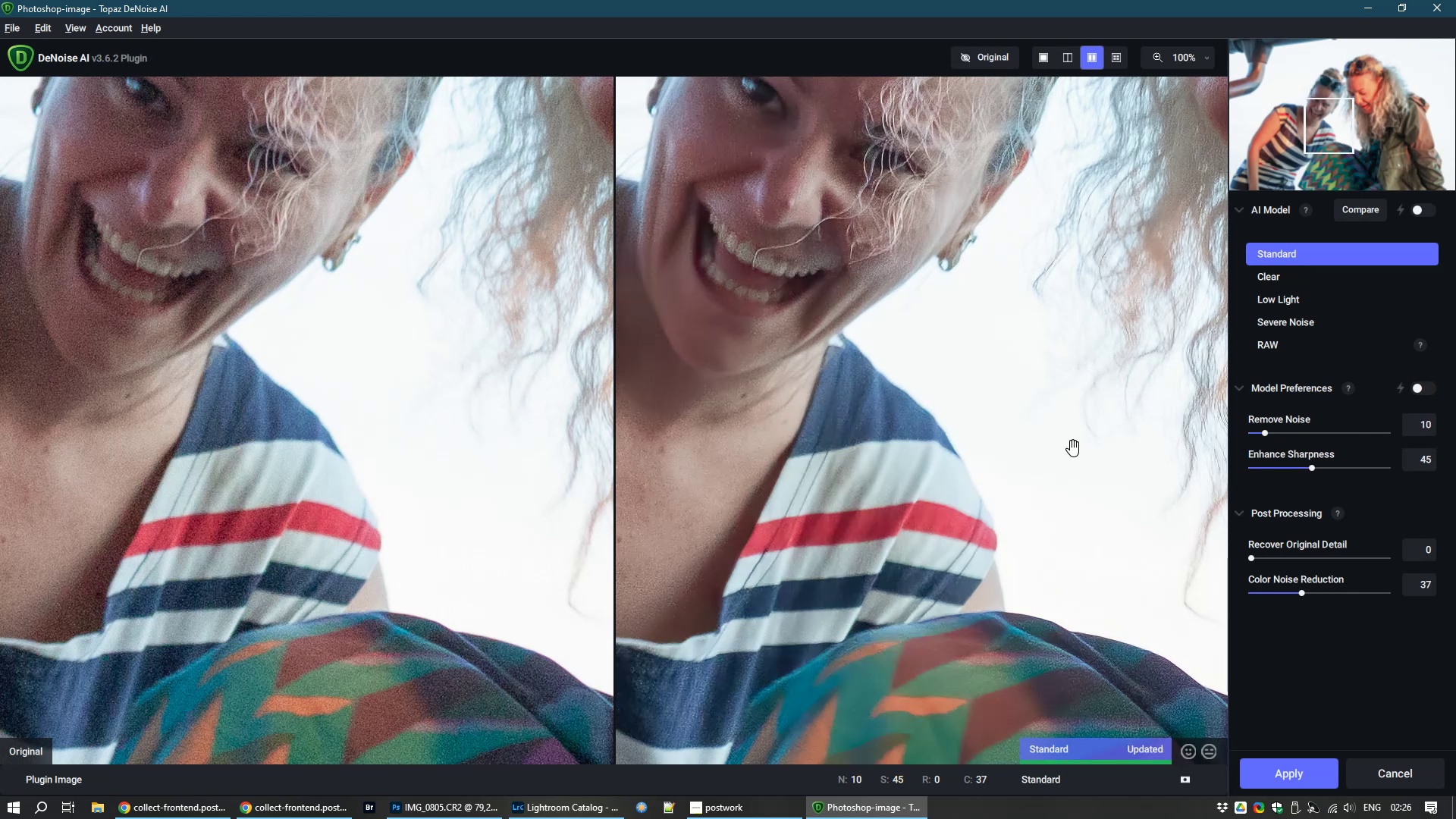 
left_click([1420, 394])
 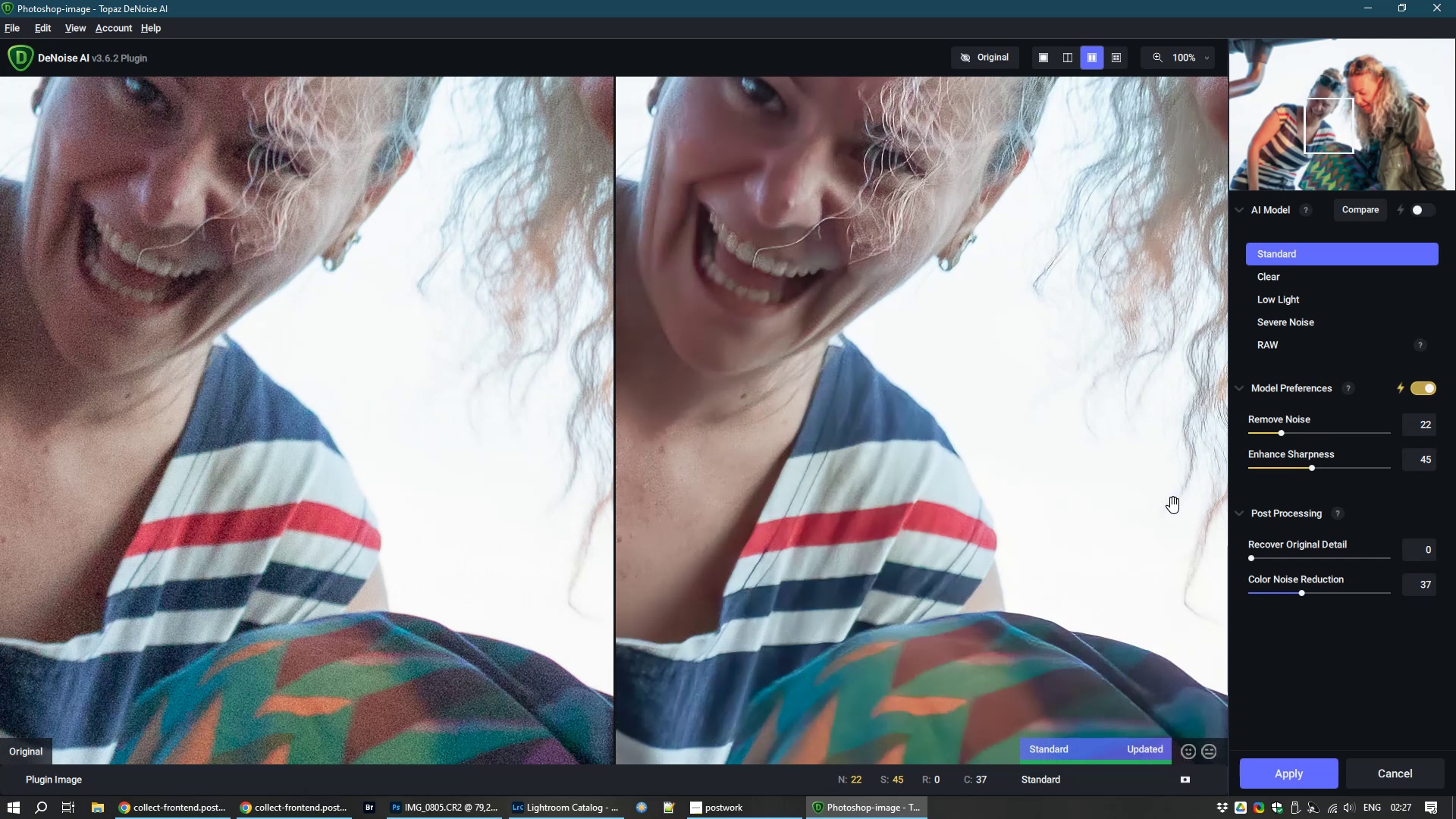 
wait(6.11)
 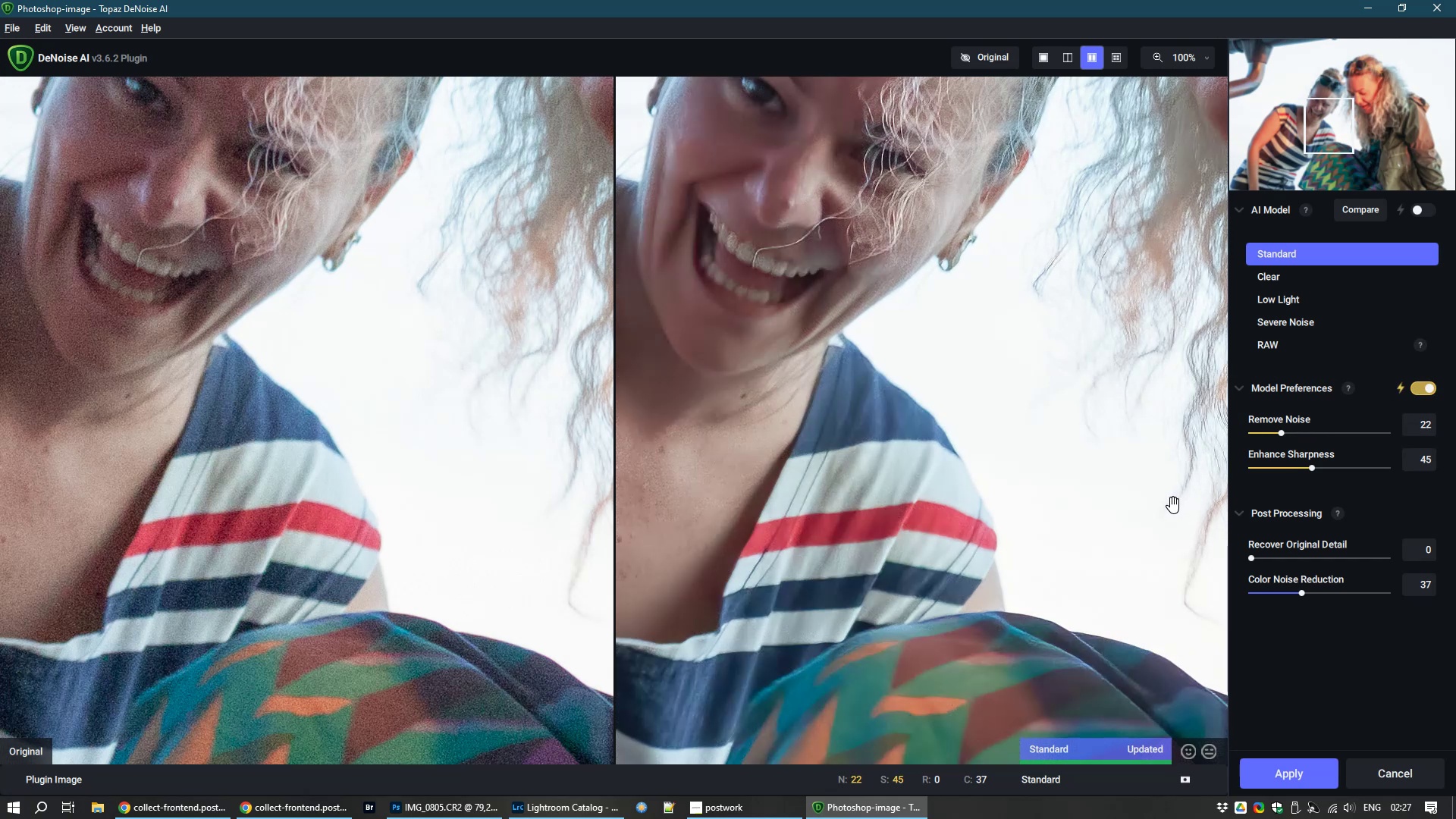 
left_click([1284, 280])
 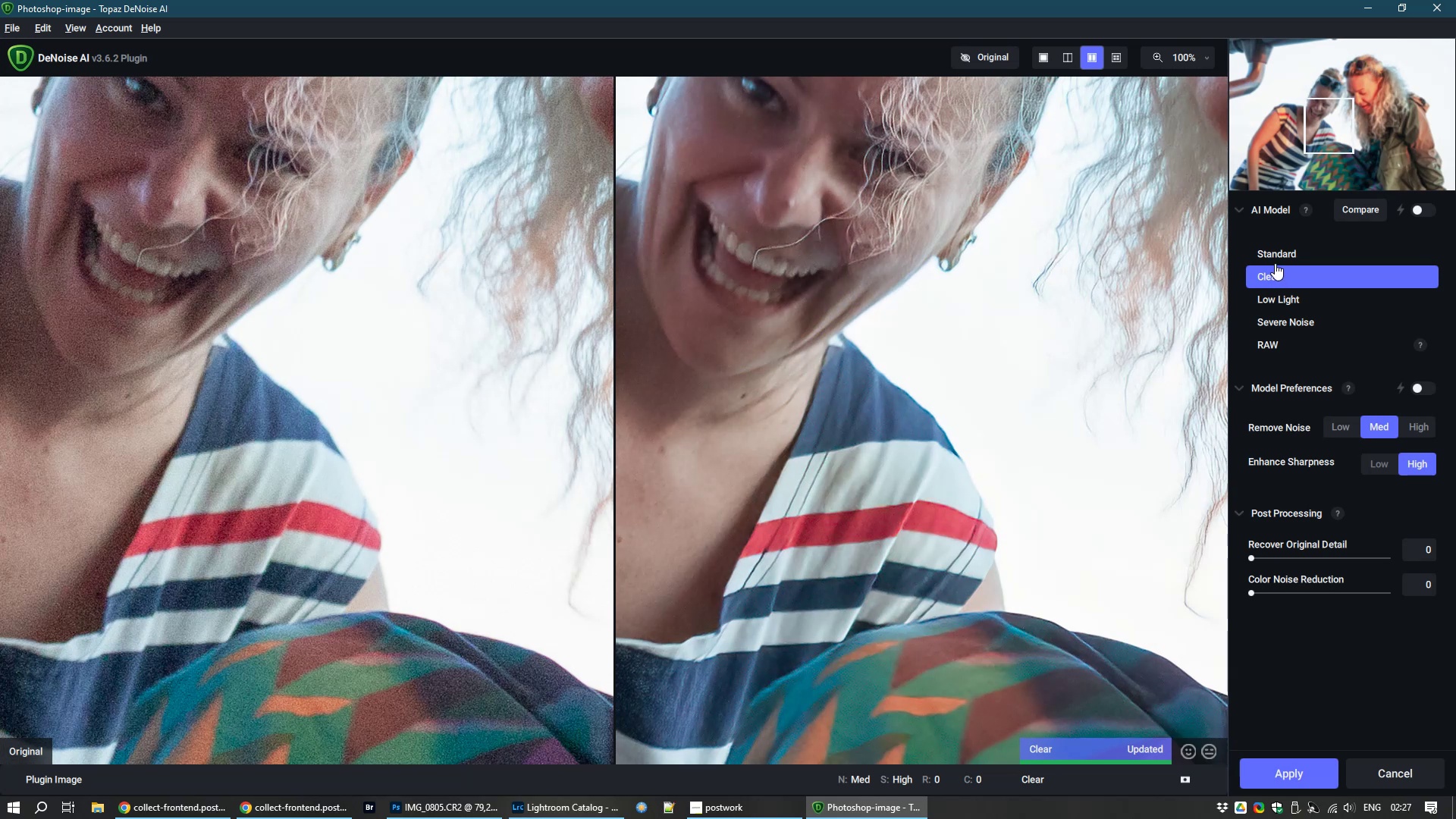 
left_click([1274, 253])
 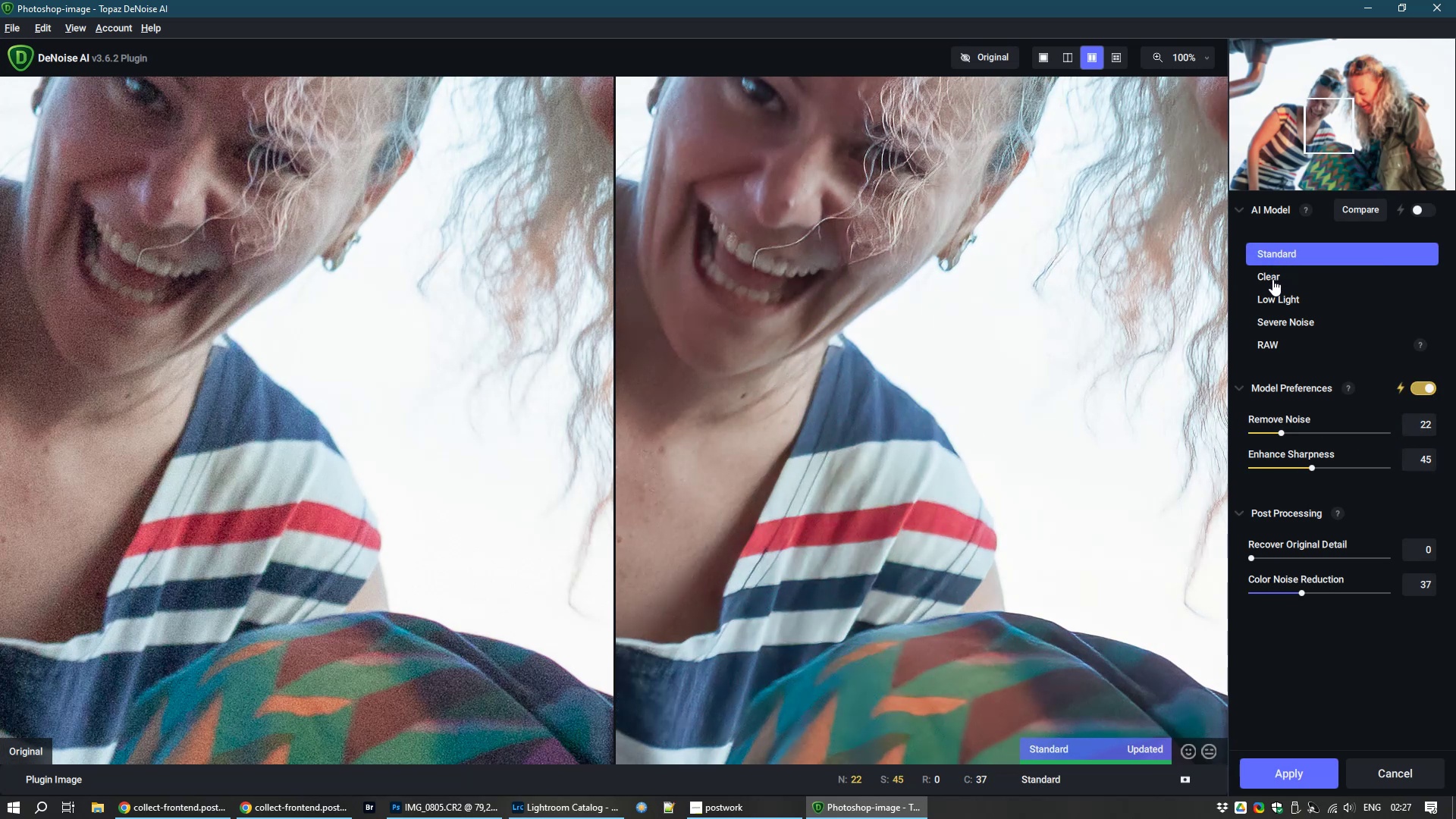 
left_click([1272, 279])
 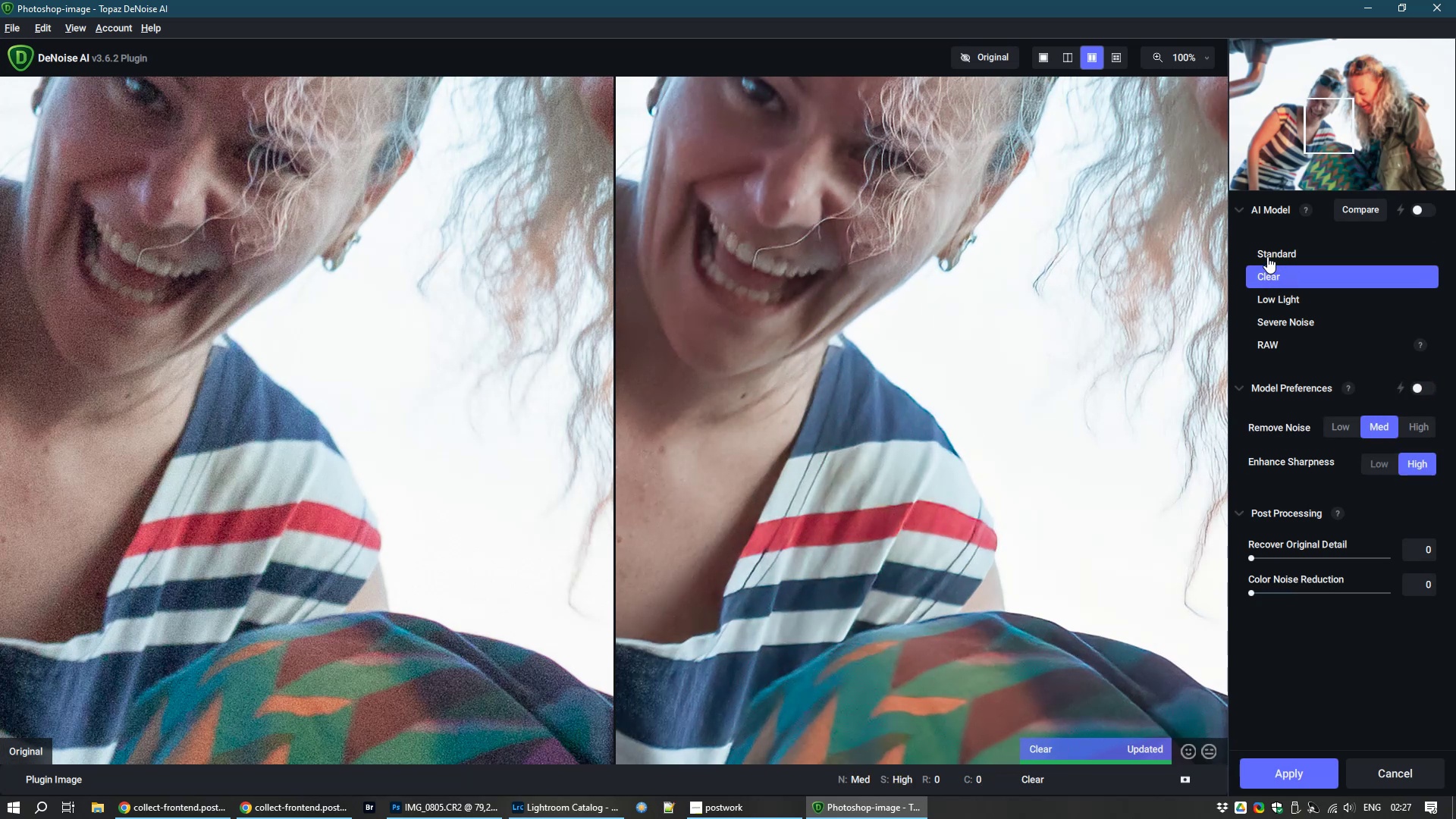 
left_click([1269, 252])
 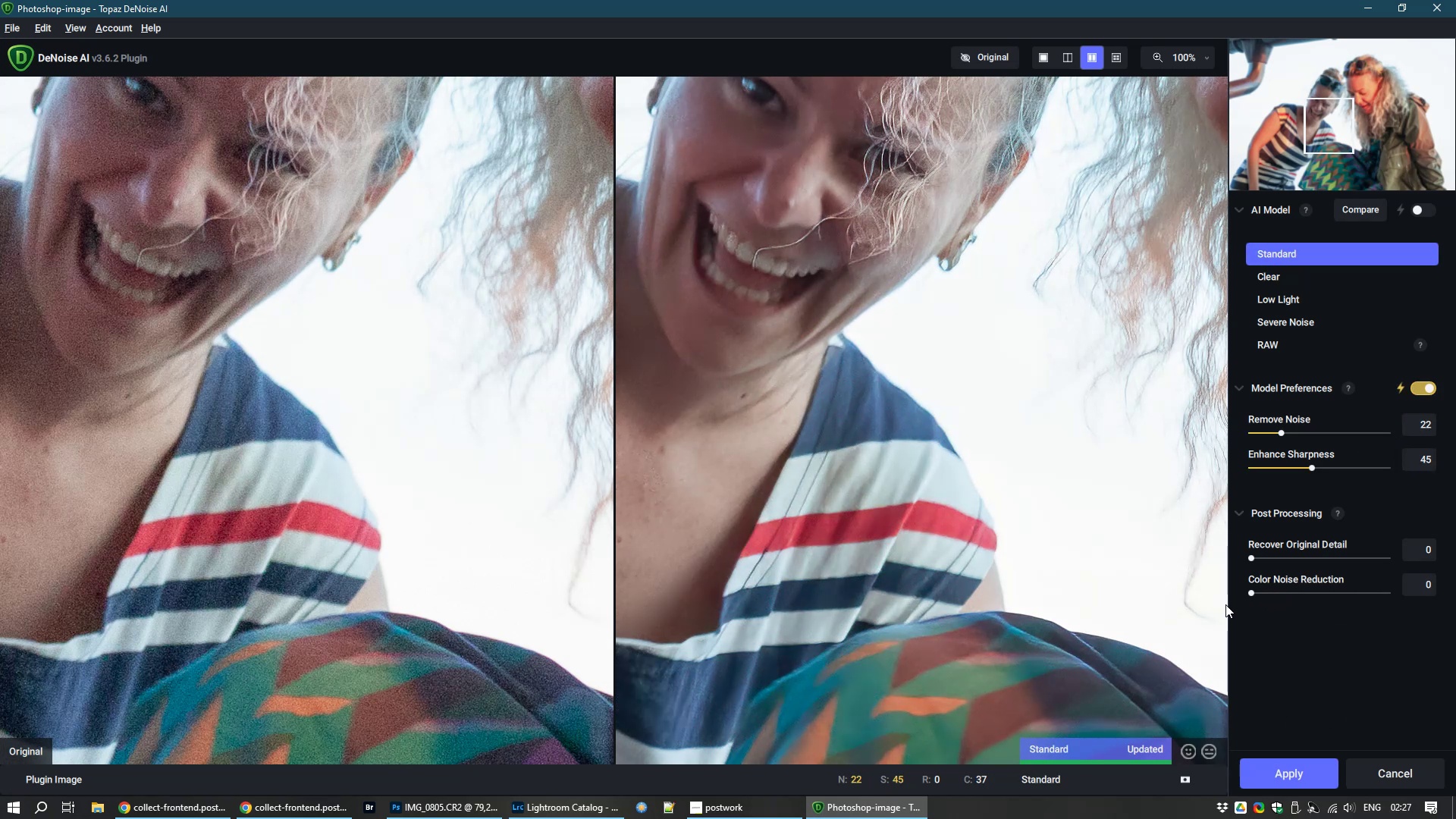 
wait(9.77)
 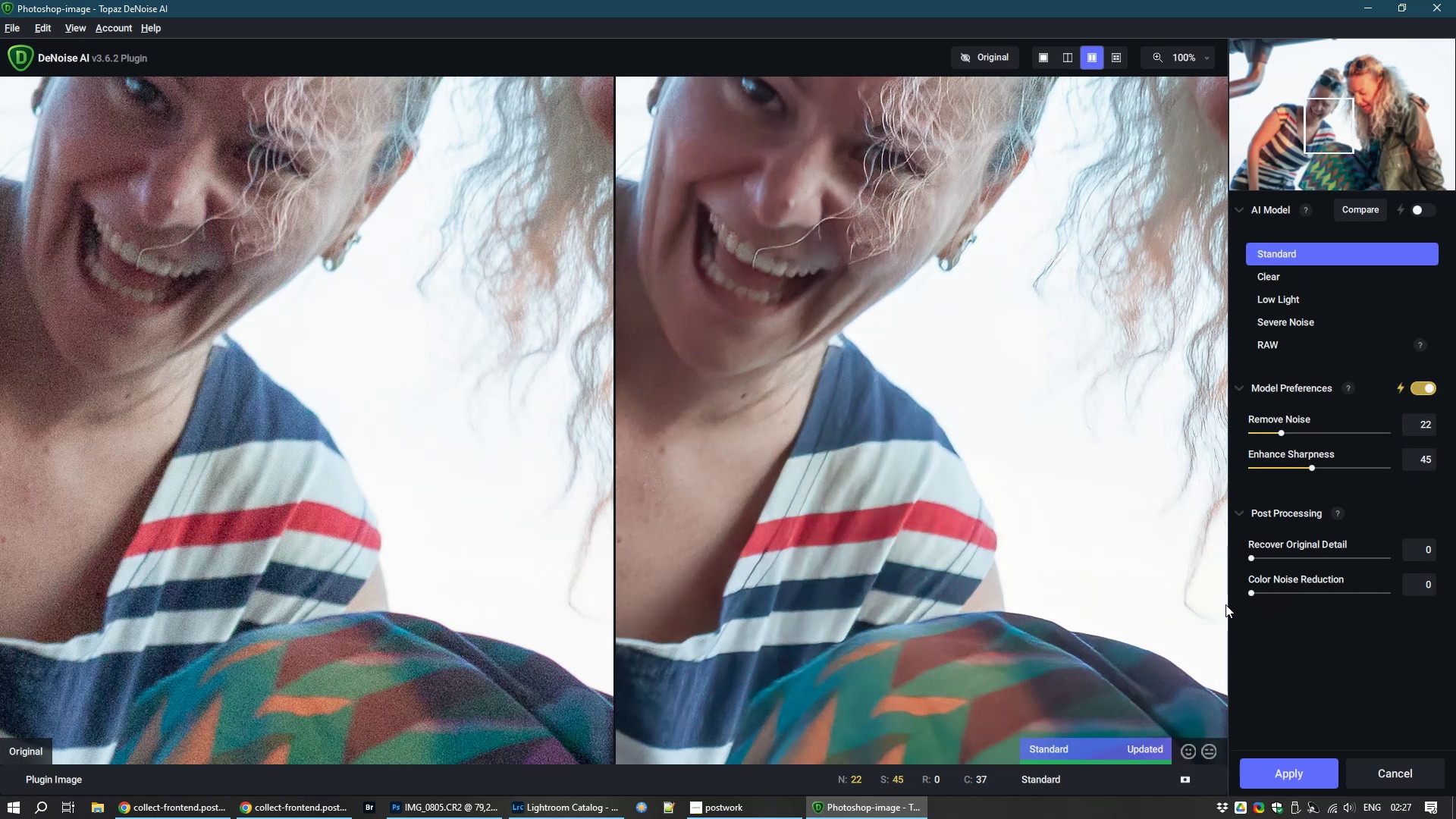 
left_click([1293, 783])
 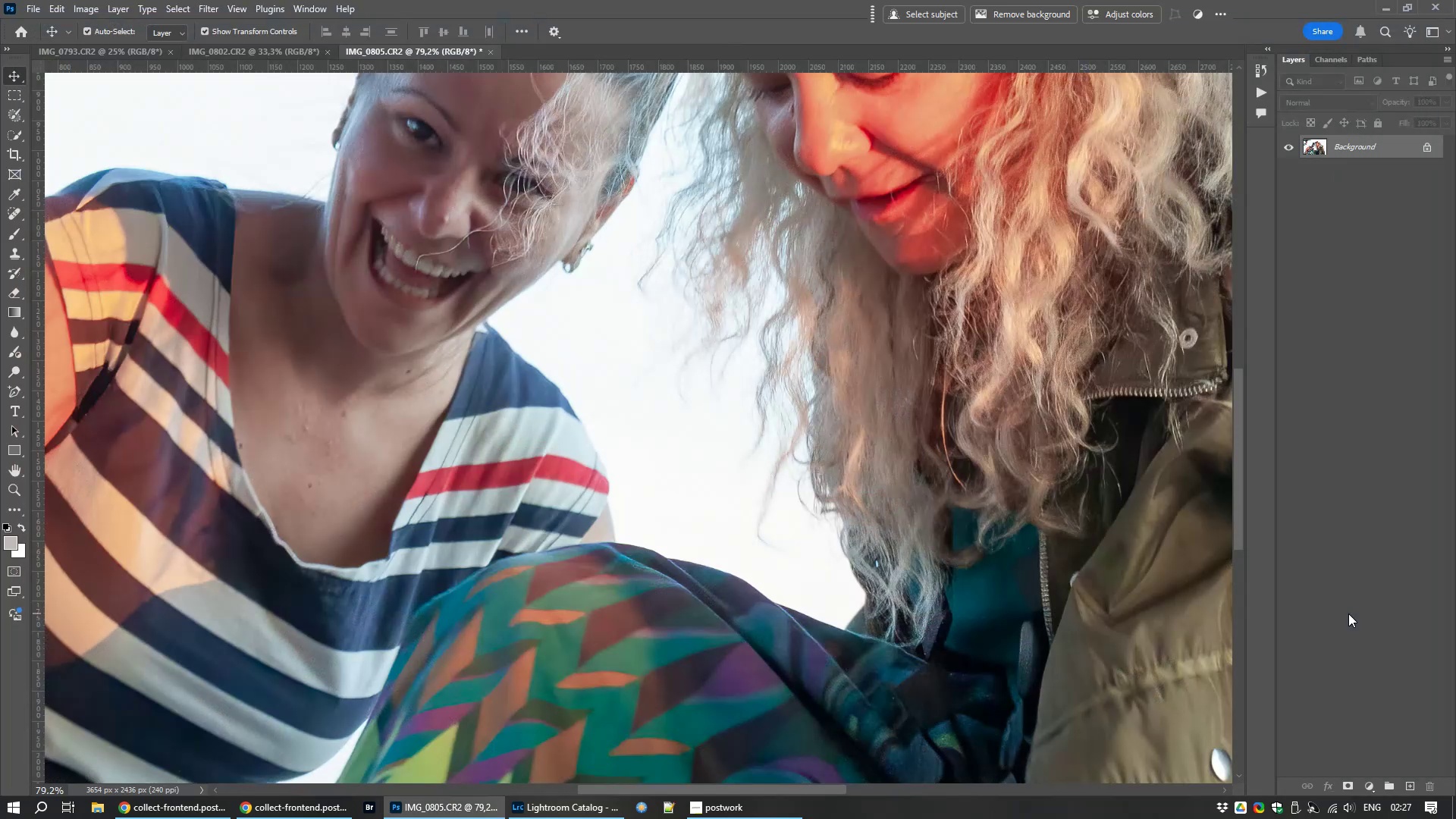 
wait(18.93)
 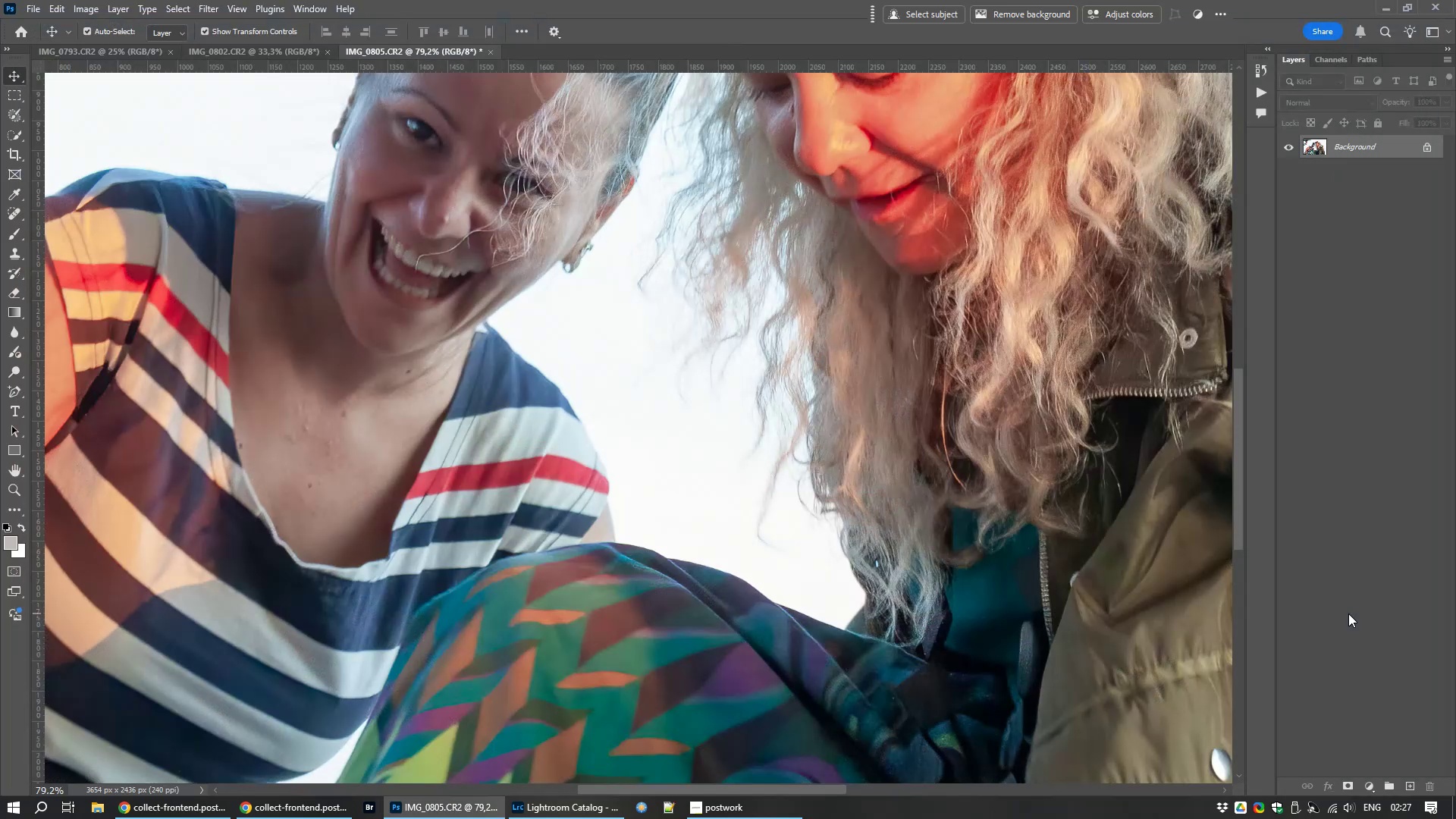 
left_click([210, 2])
 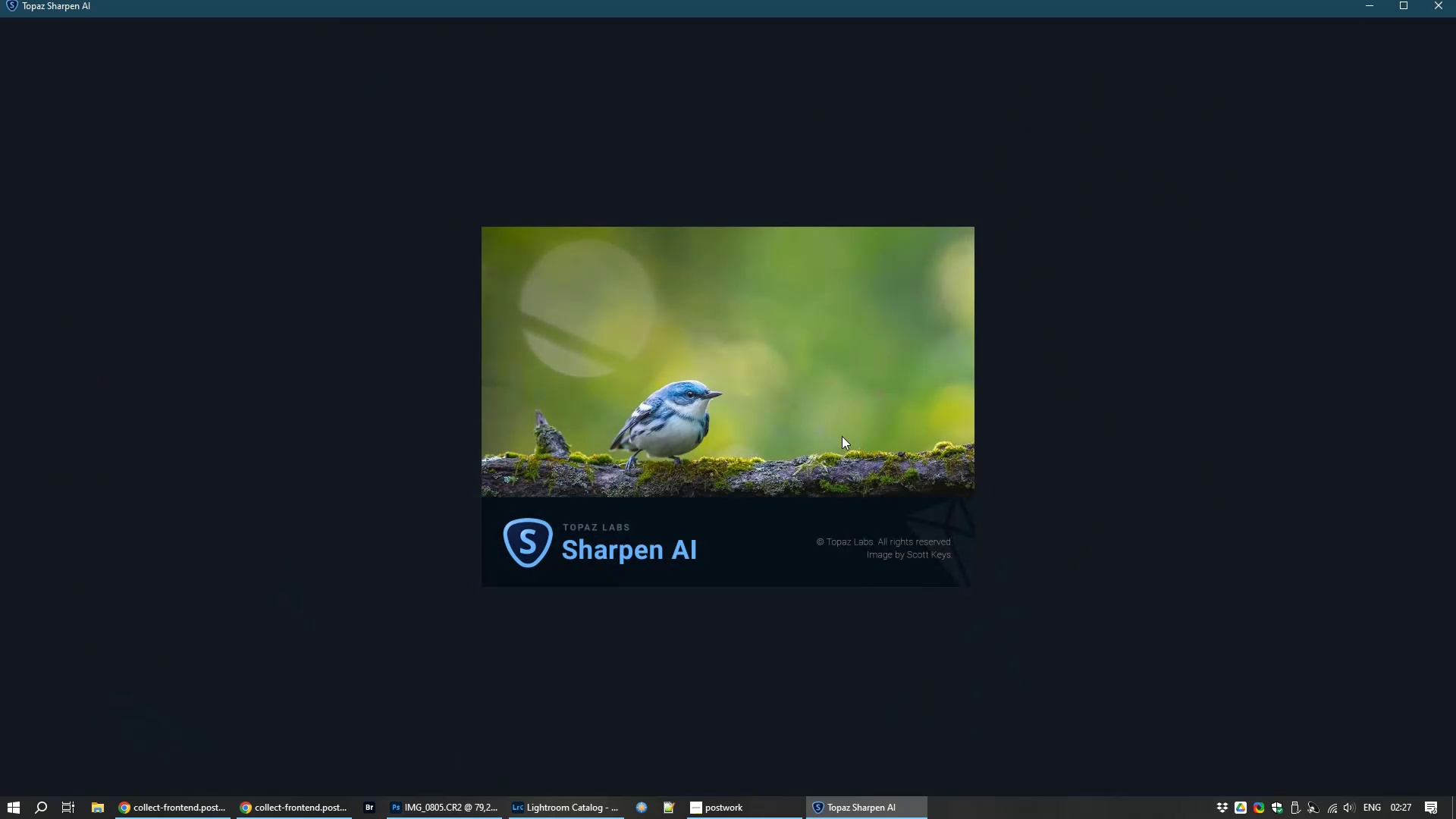 
wait(12.71)
 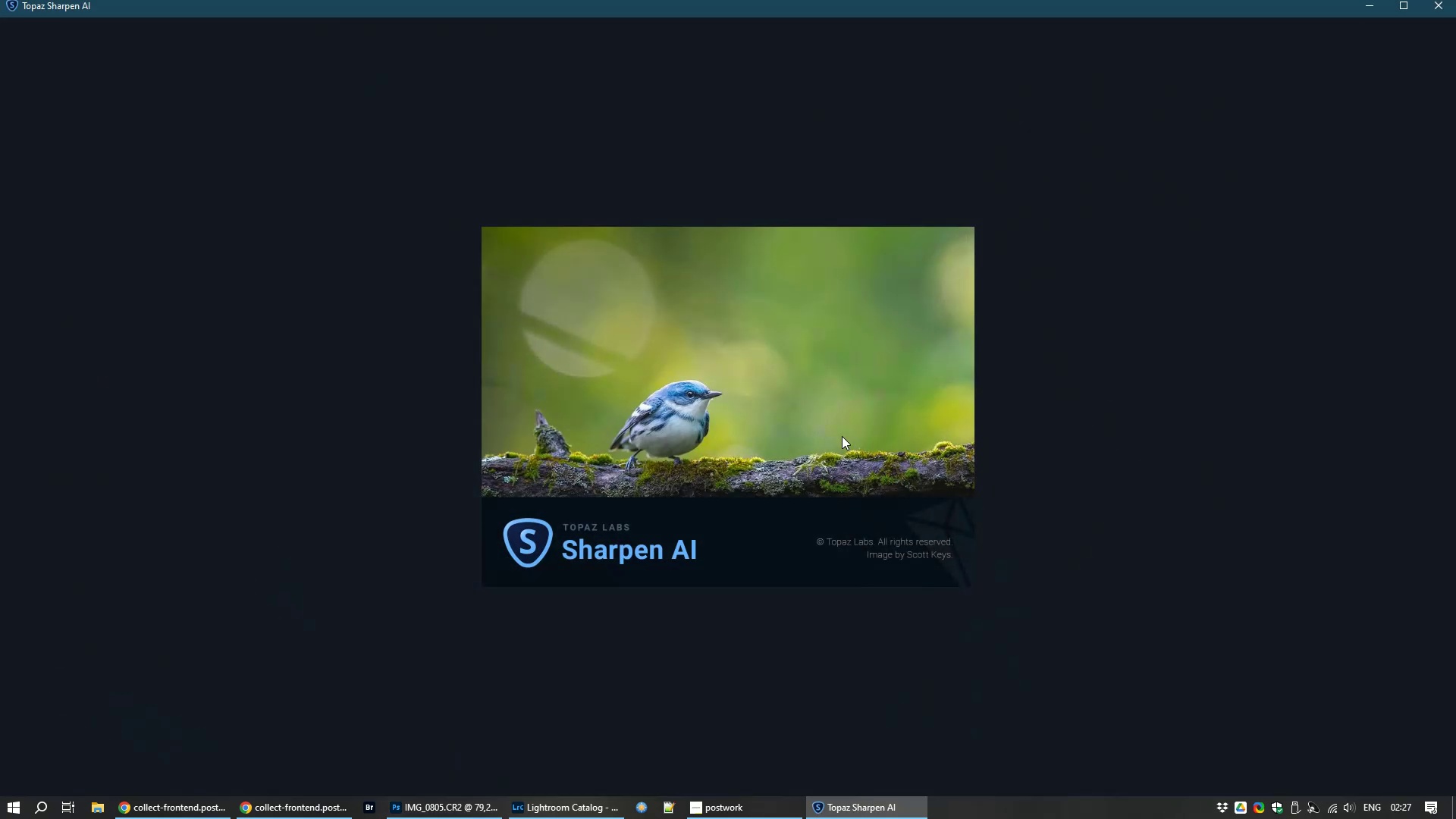 
left_click([957, 268])
 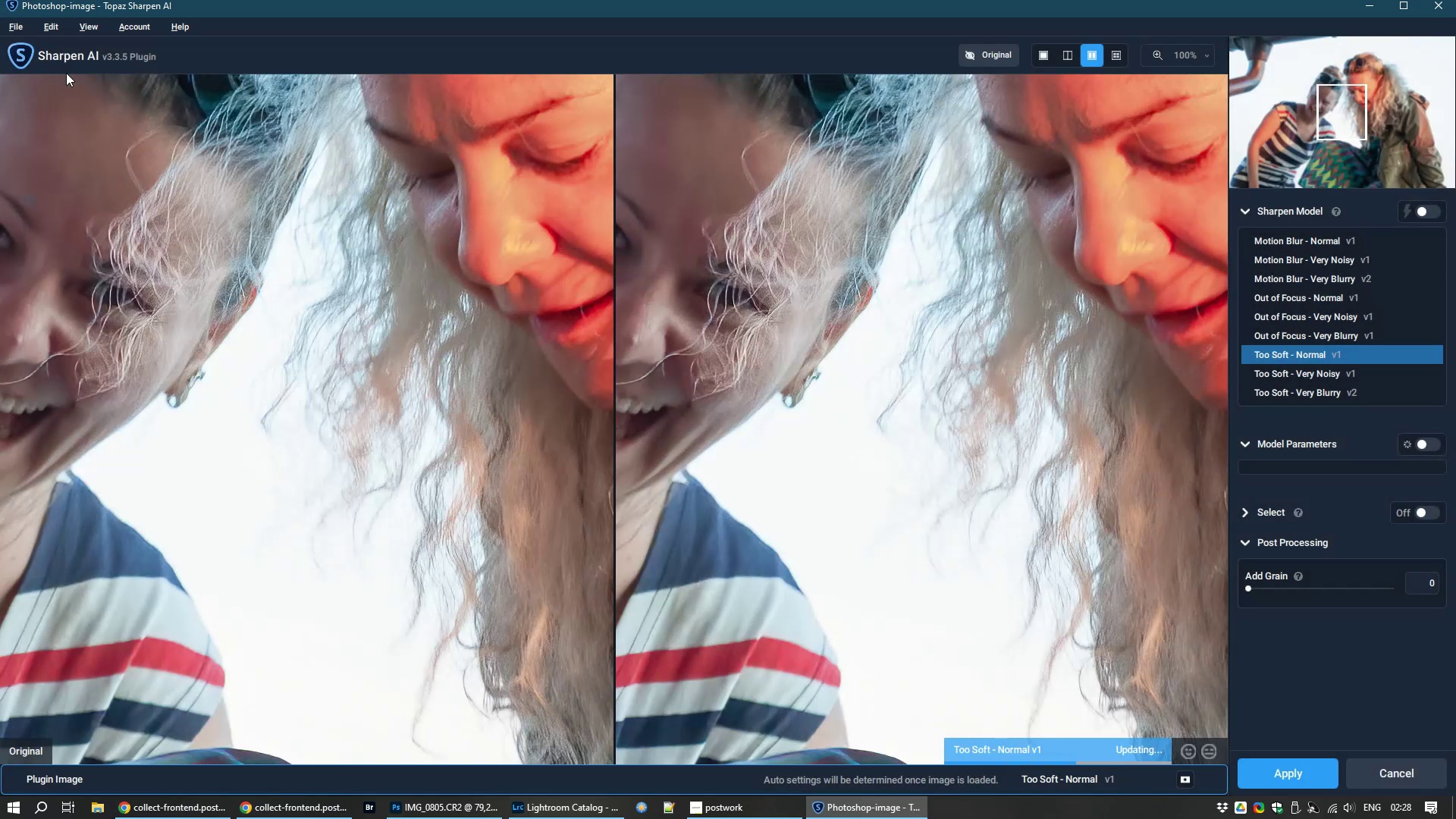 
left_click([6, 21])
 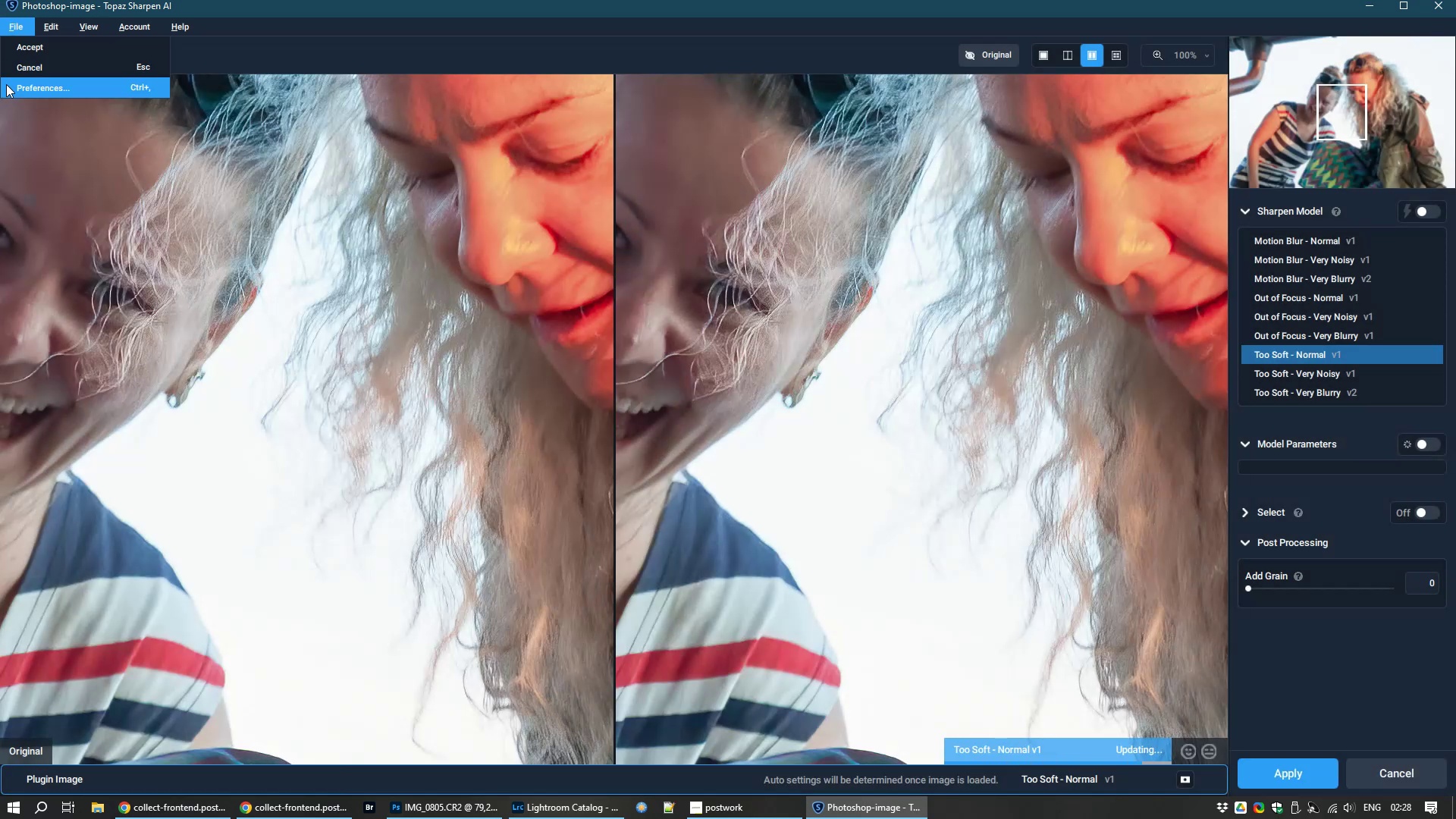 
left_click([7, 84])
 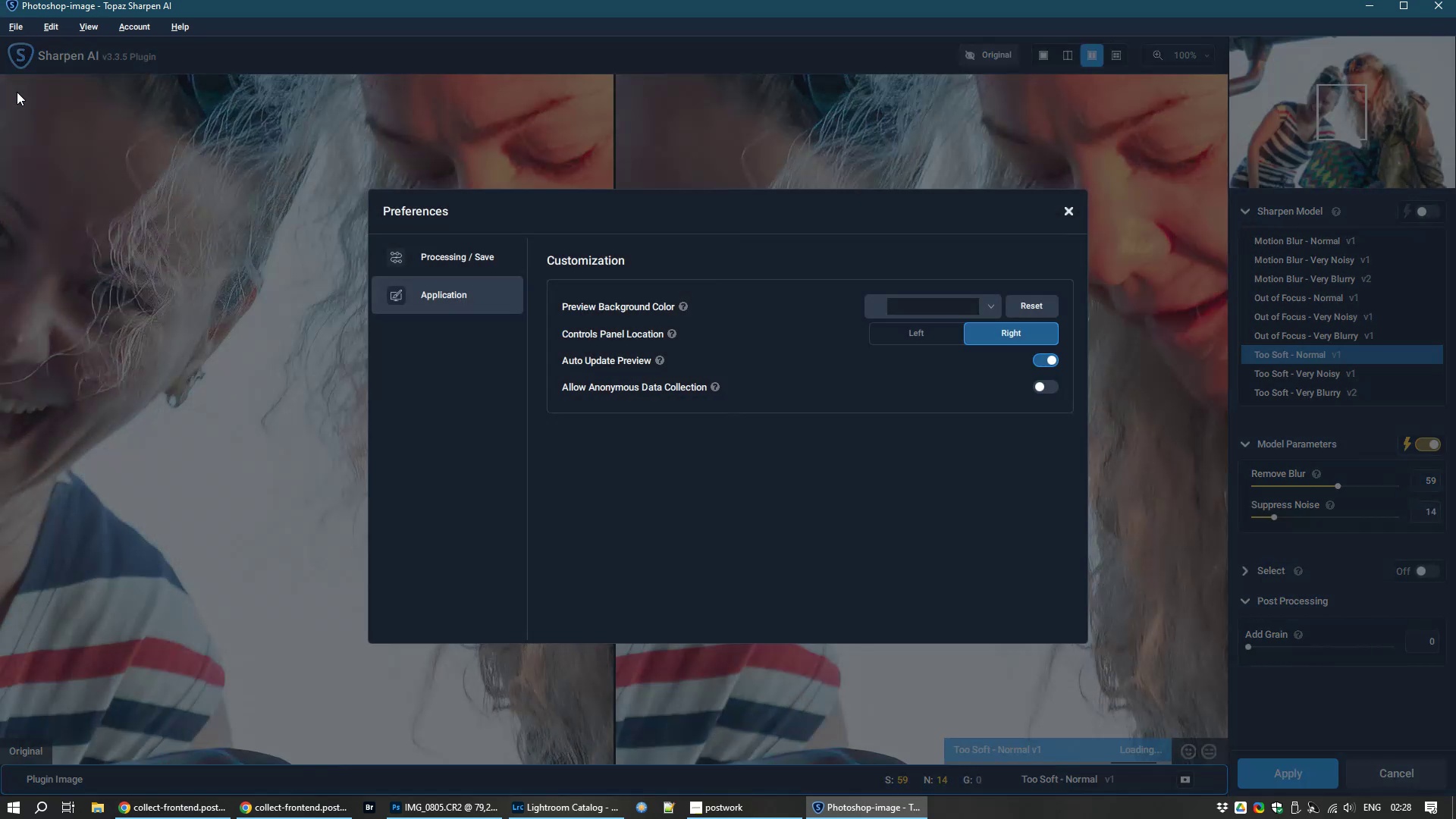 
mouse_move([491, 259])
 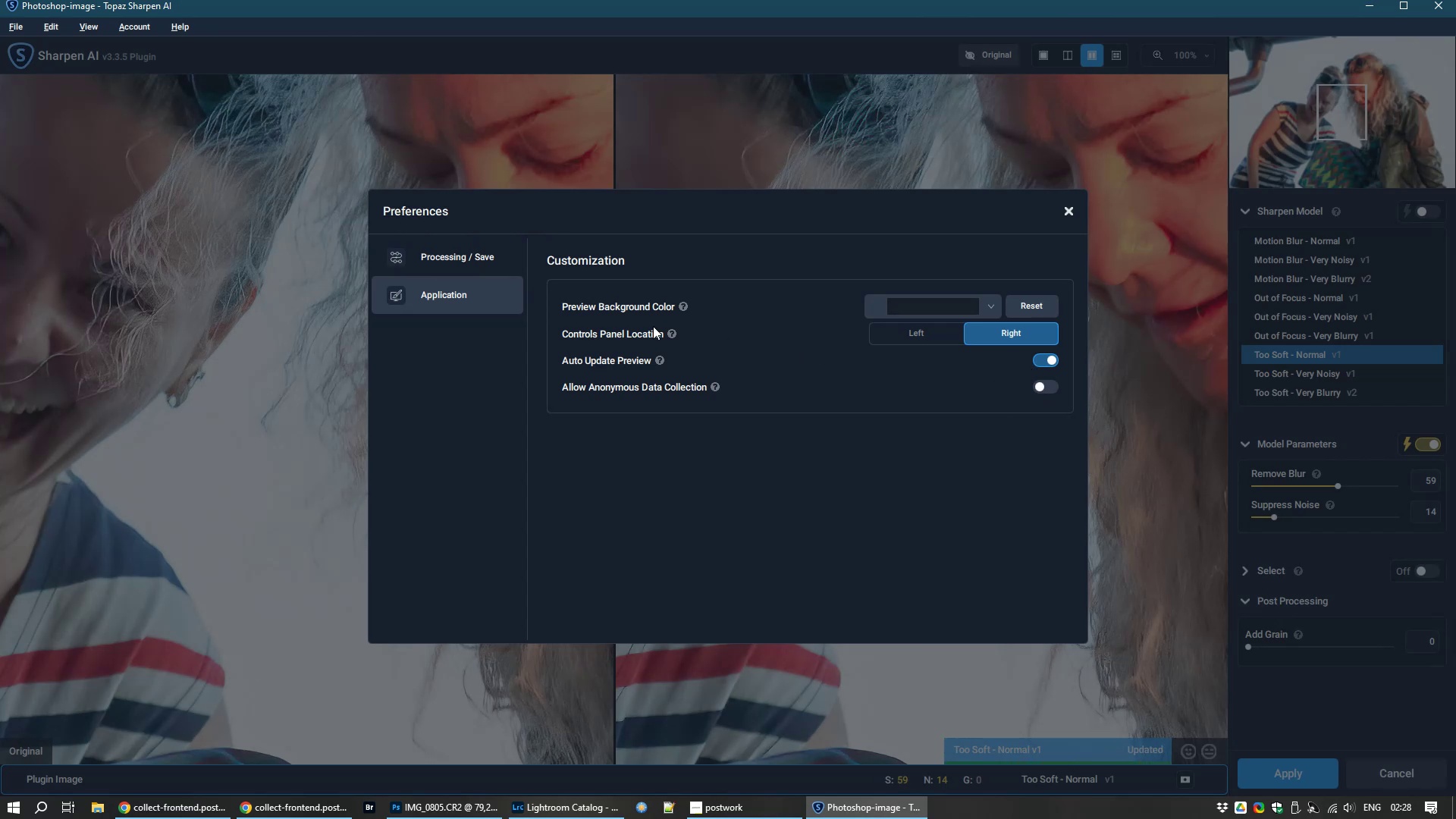 
left_click([396, 260])
 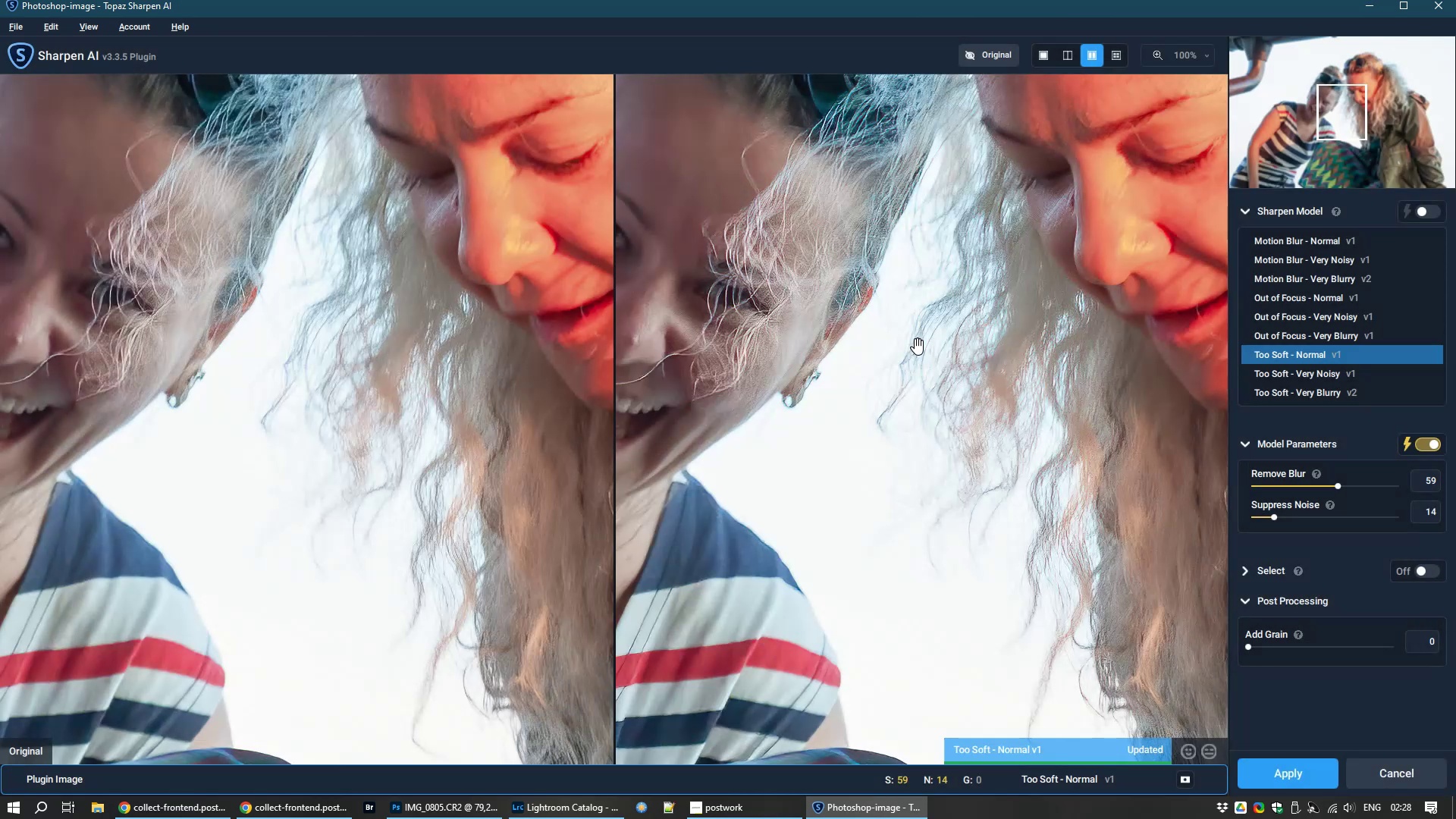 
wait(5.1)
 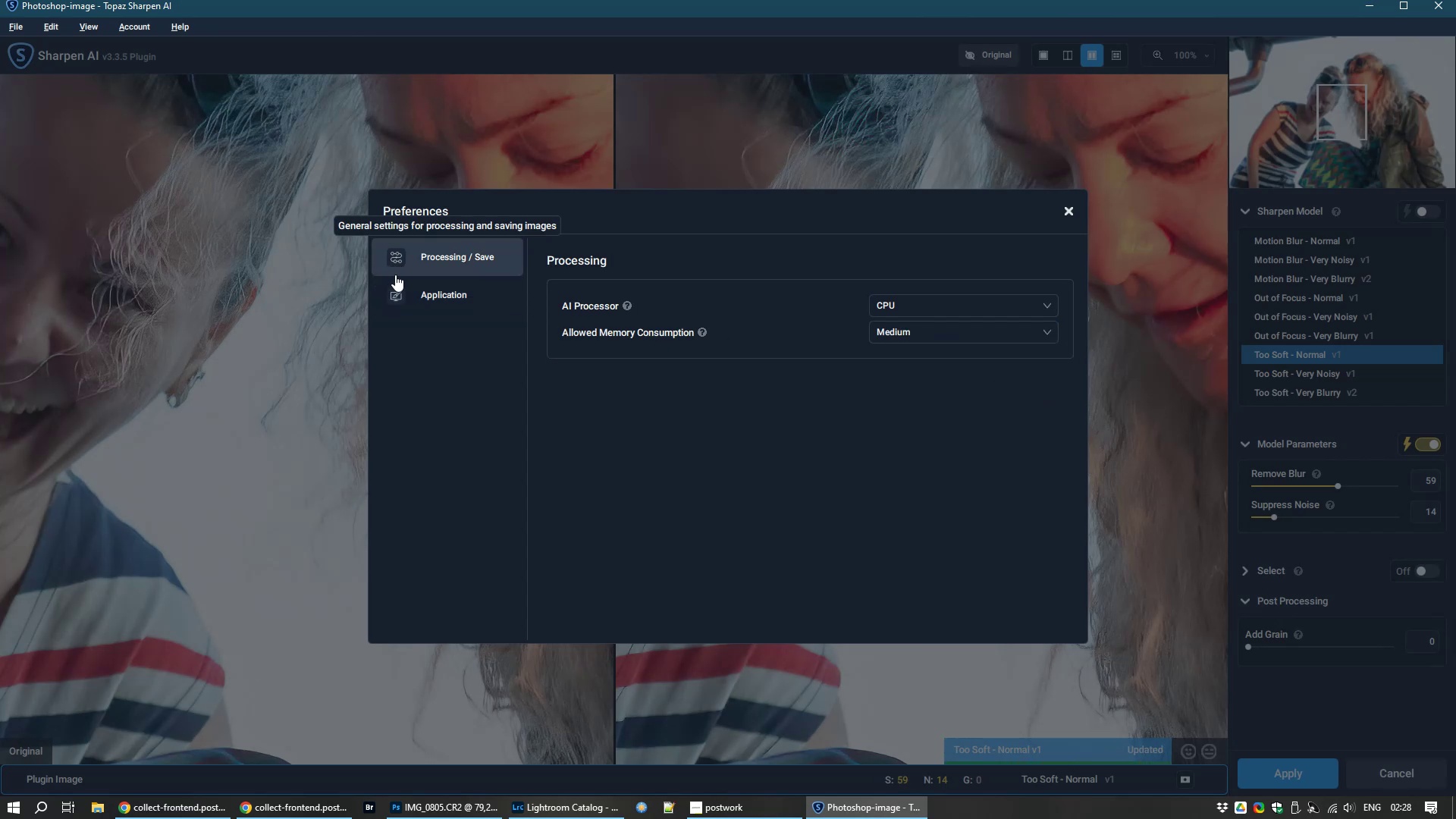 
left_click_drag(start_coordinate=[755, 509], to_coordinate=[924, 530])
 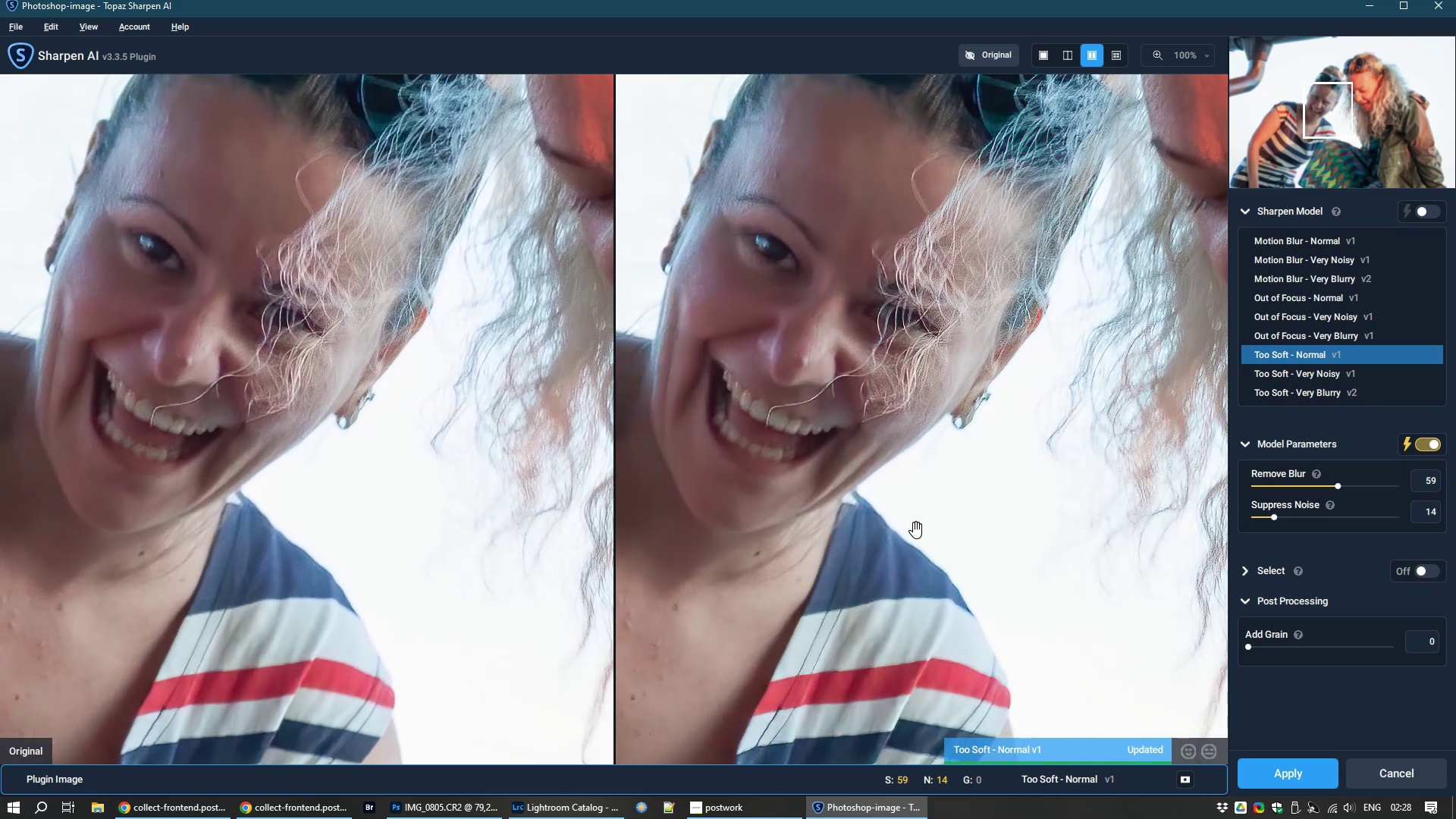 
wait(12.74)
 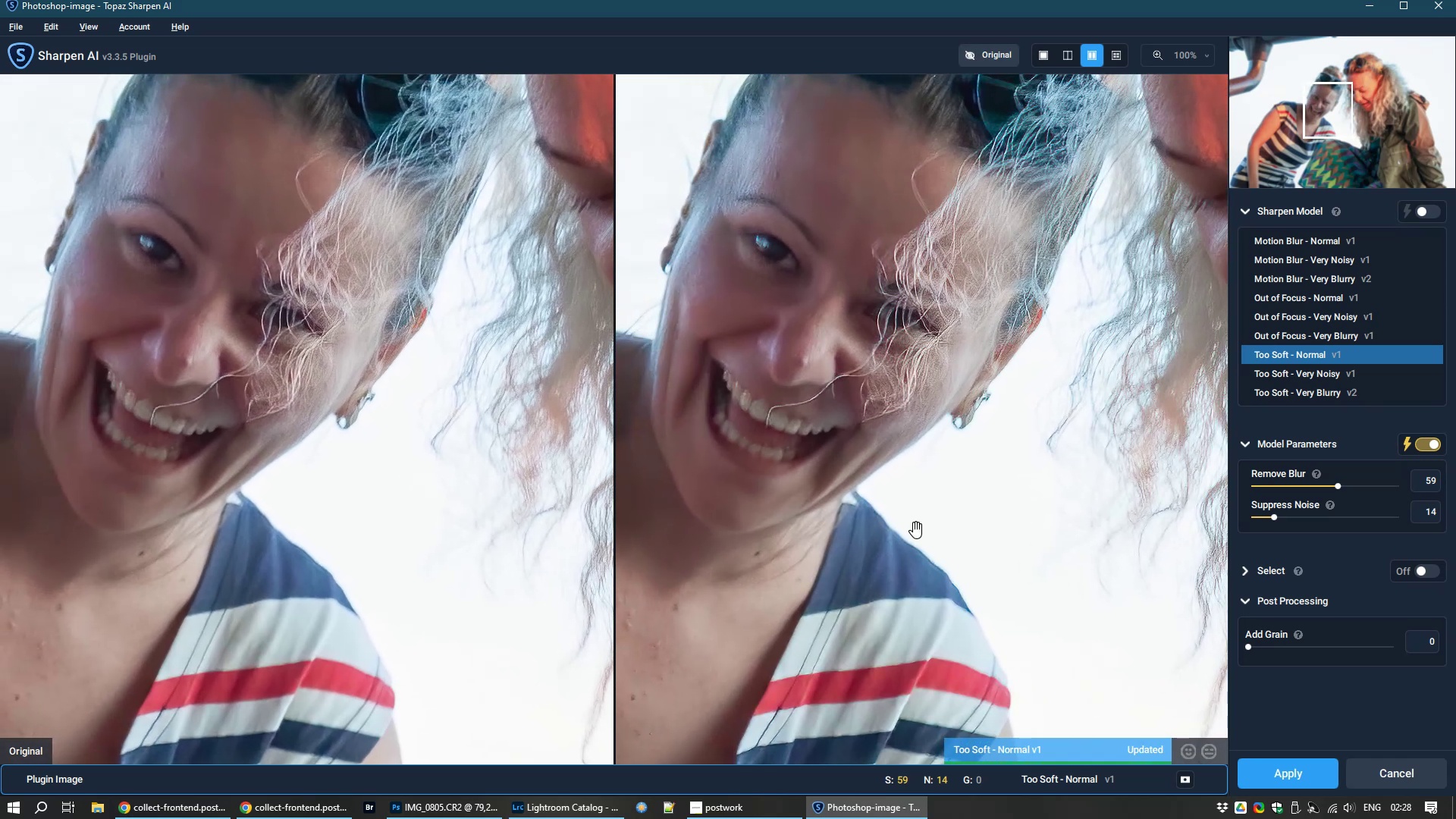 
left_click([989, 55])
 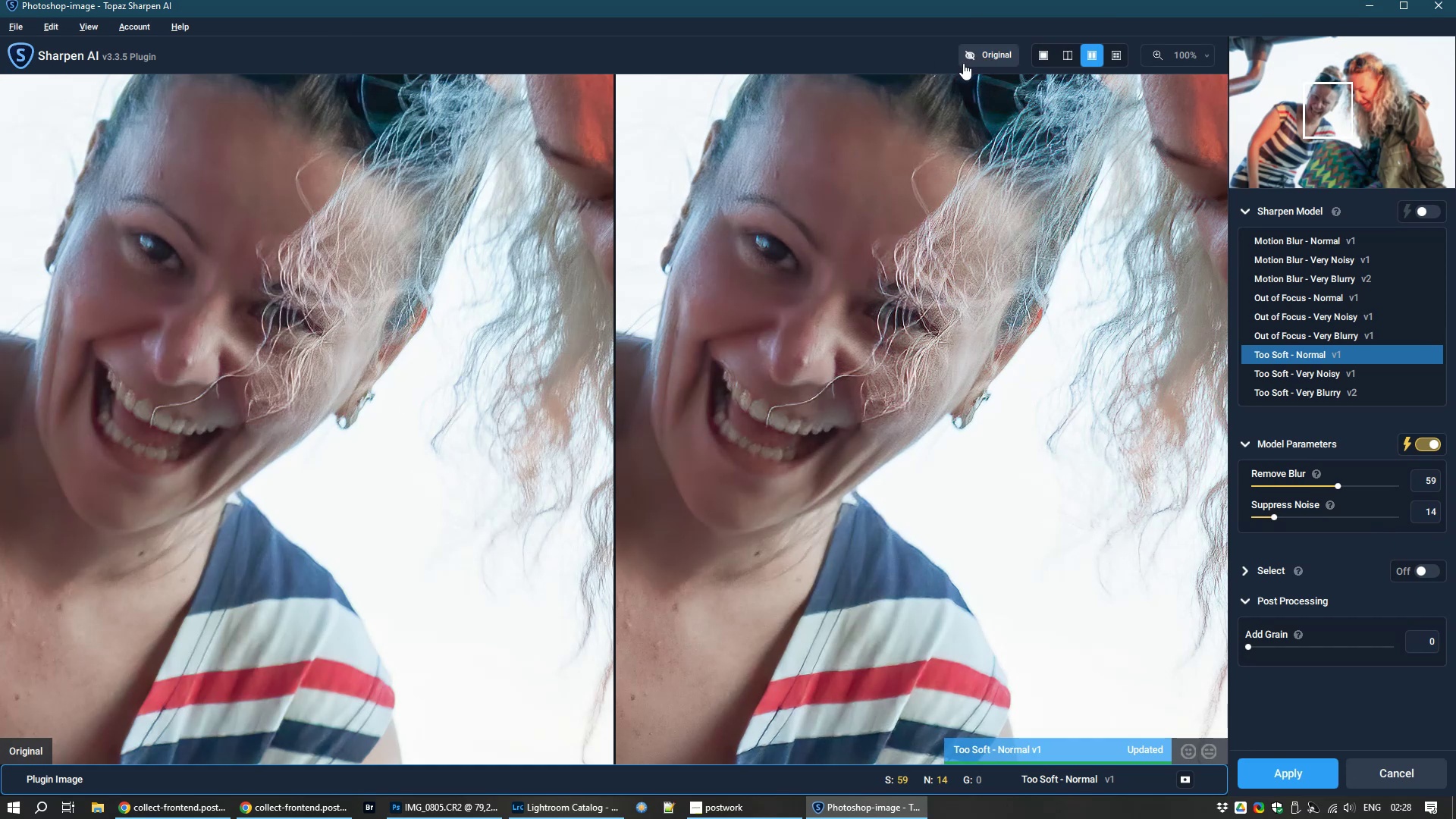 
wait(11.11)
 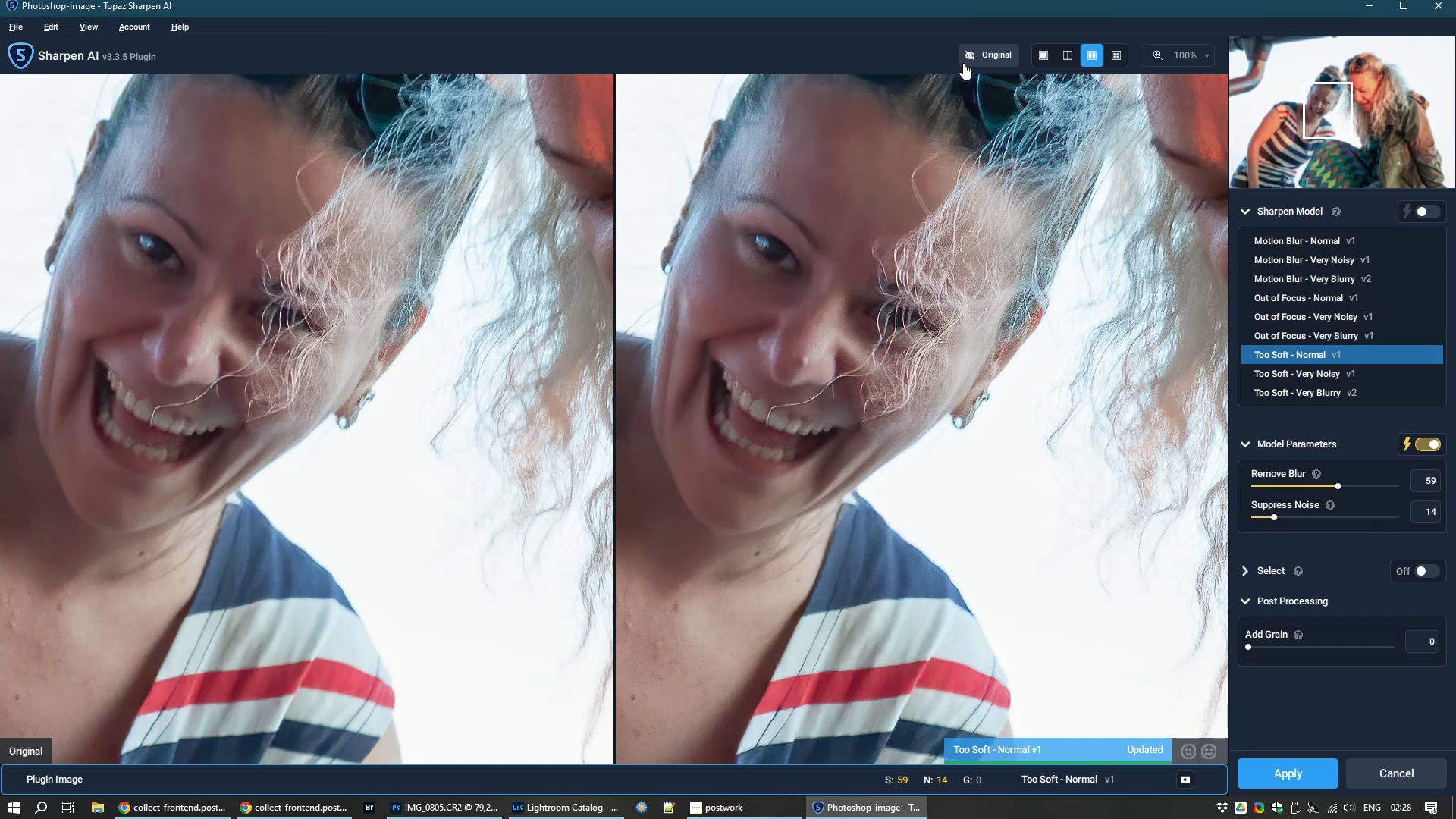 
left_click([1299, 774])
 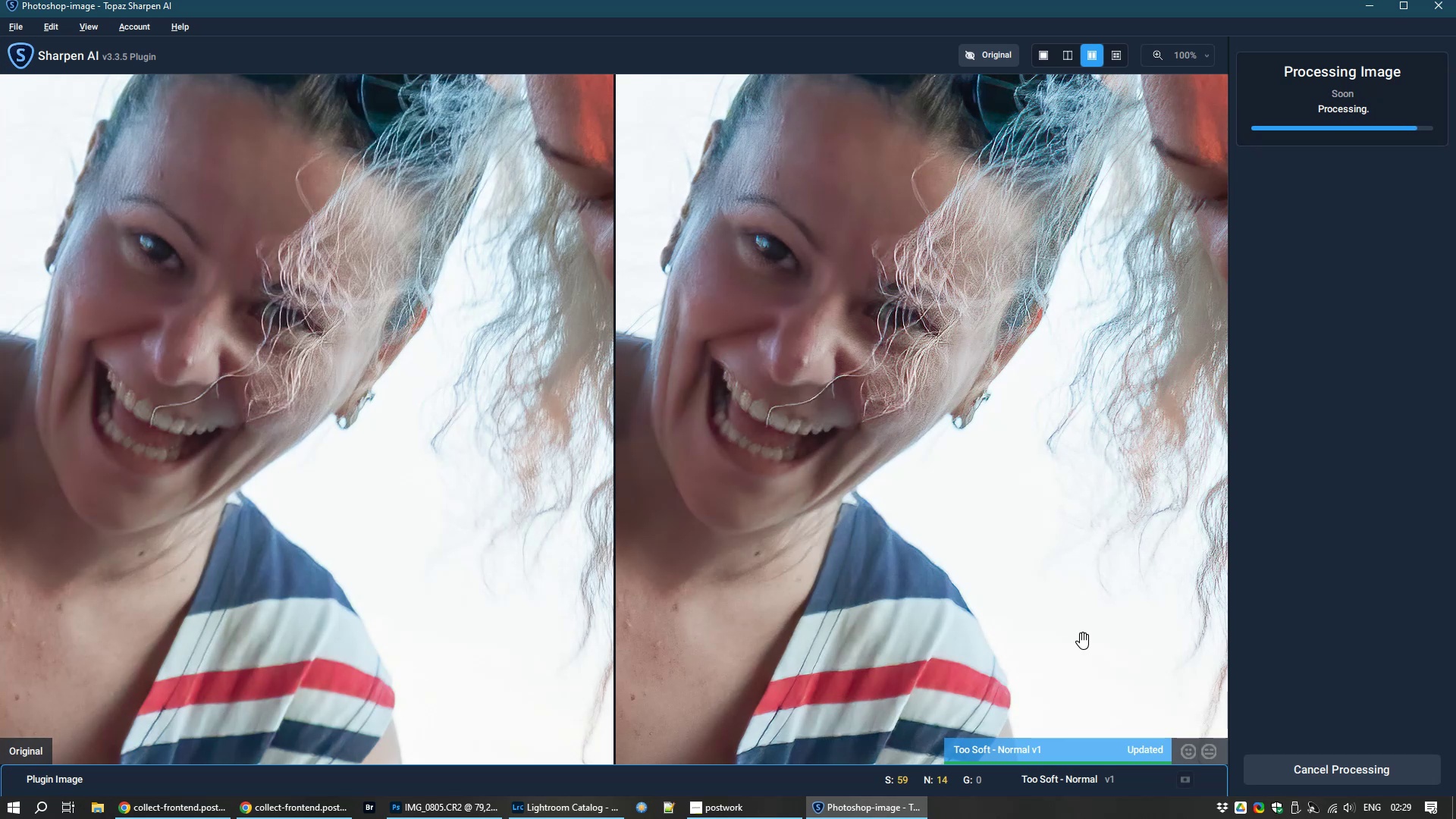 
wait(45.21)
 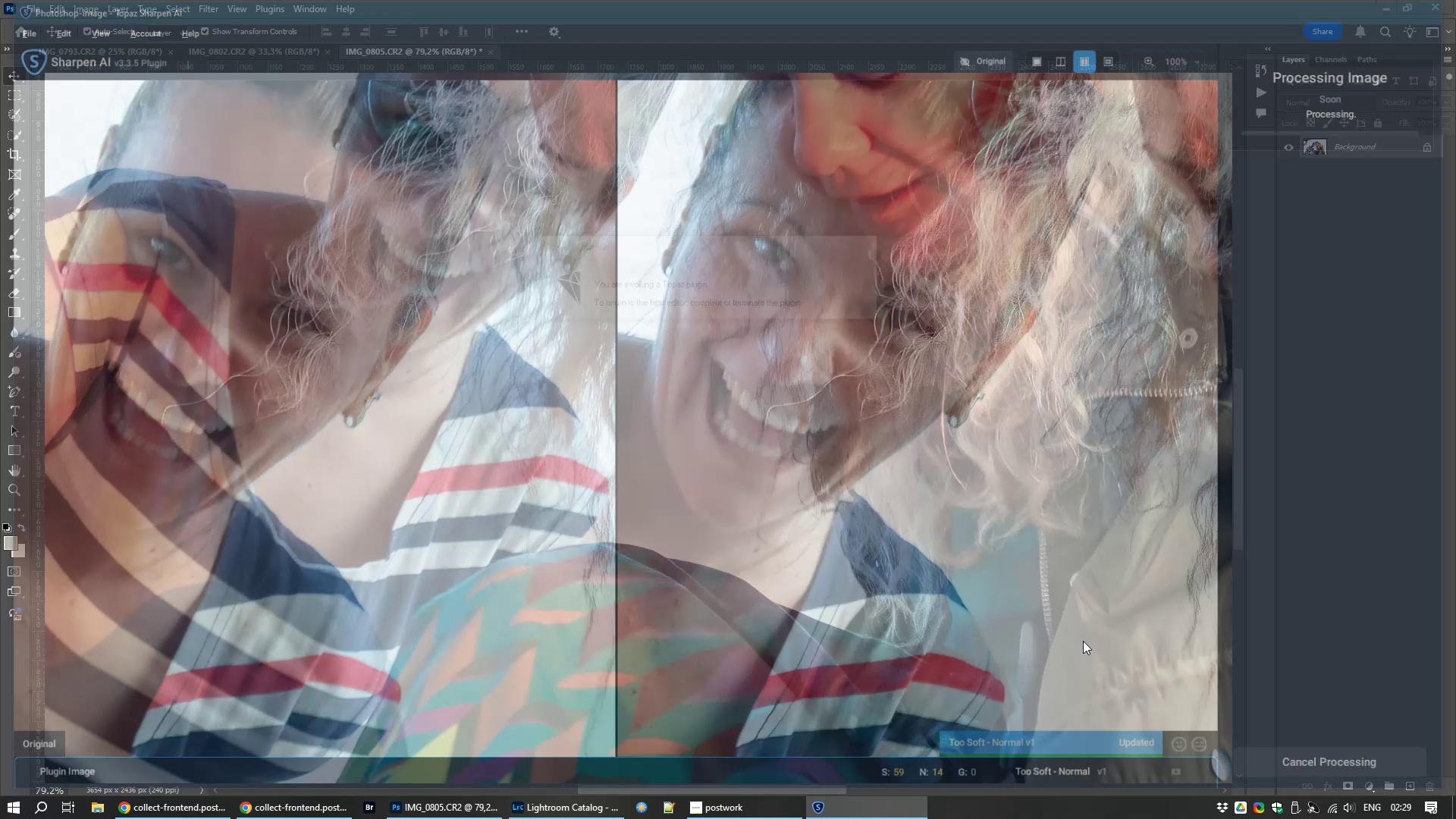 
key(Control+Numpad0)
 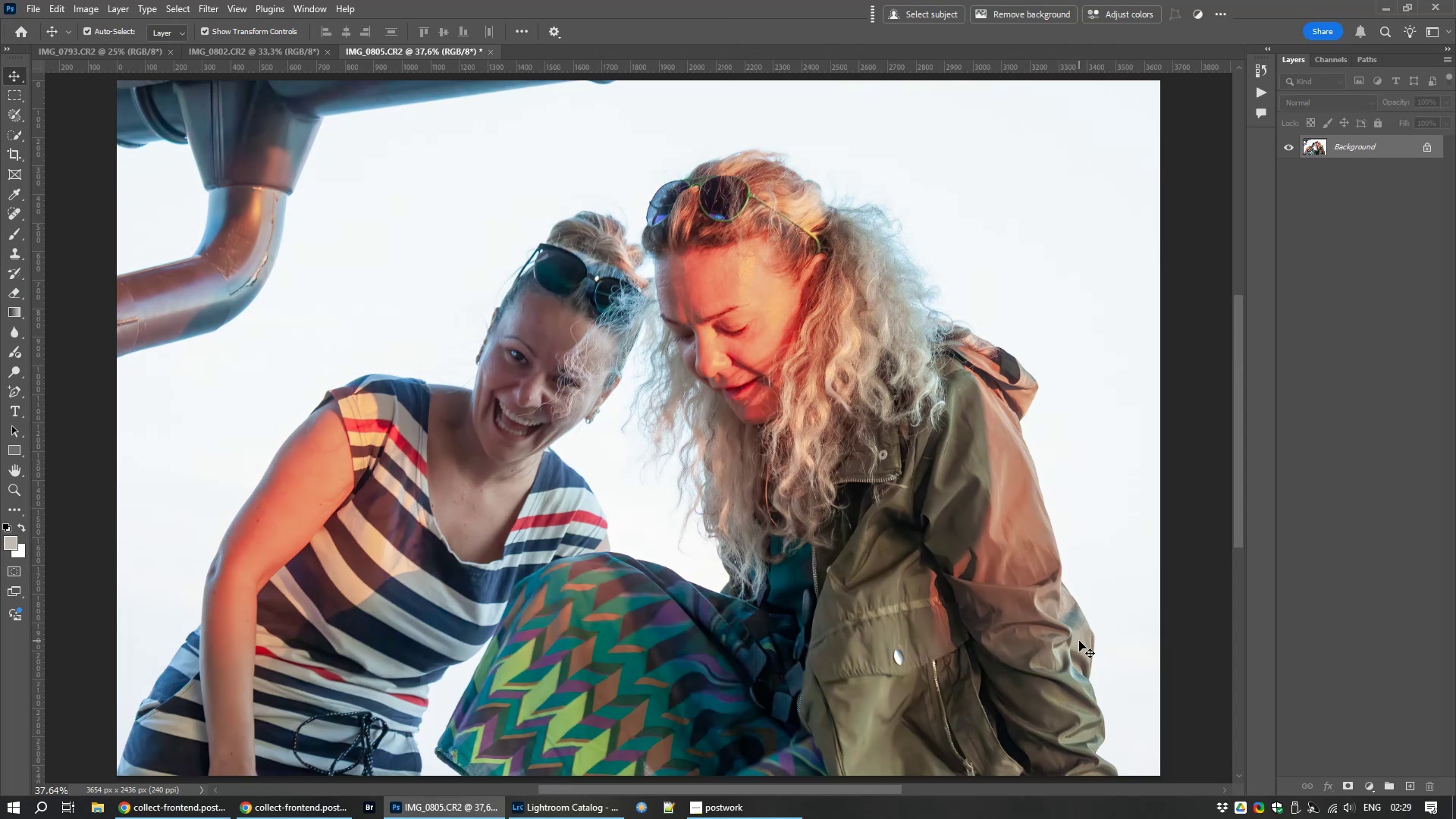 
wait(8.36)
 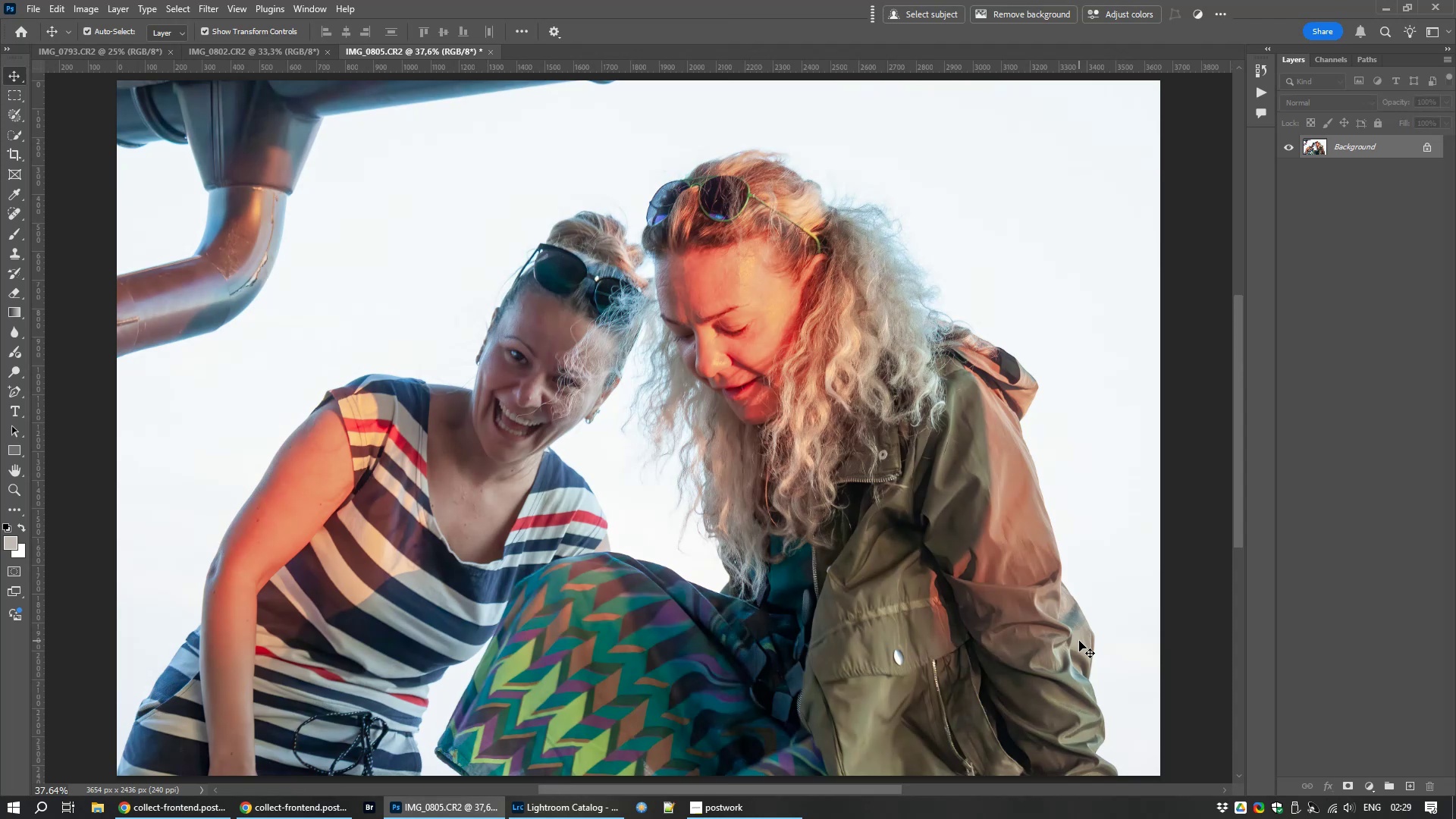 
left_click([20, 152])
 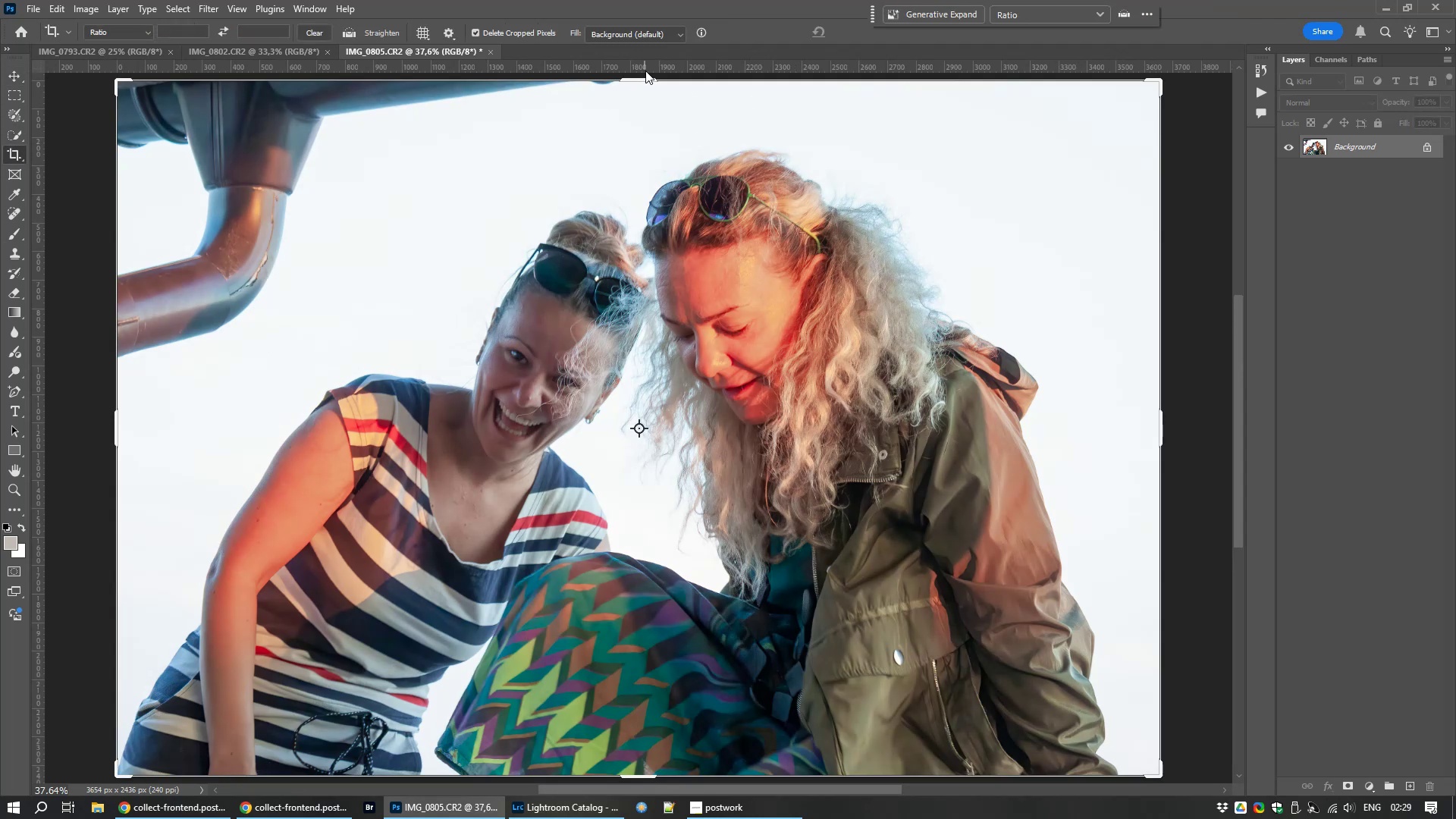 
left_click_drag(start_coordinate=[640, 82], to_coordinate=[643, 112])
 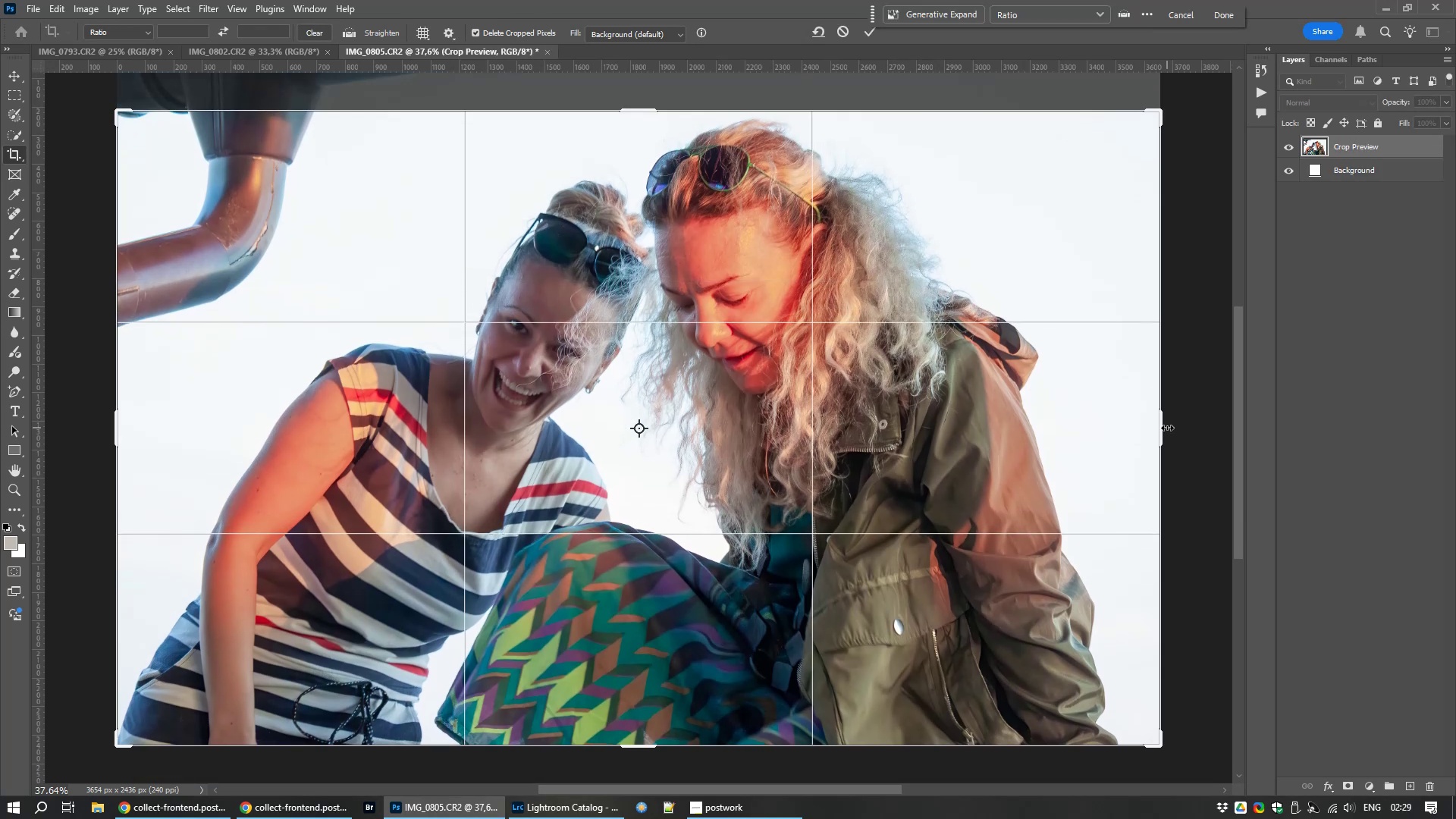 
left_click_drag(start_coordinate=[1164, 427], to_coordinate=[1145, 426])
 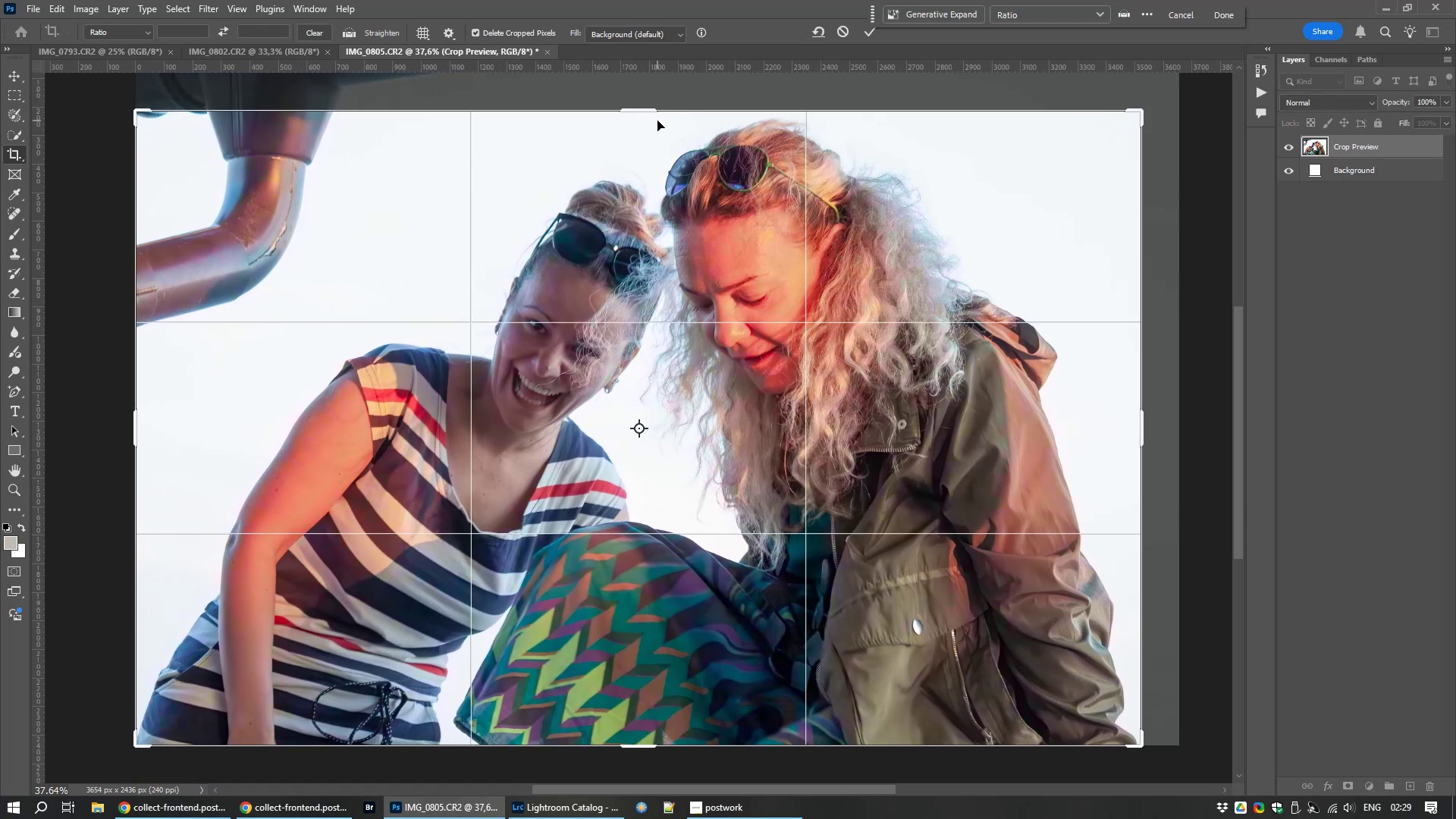 
left_click_drag(start_coordinate=[645, 105], to_coordinate=[646, 90])
 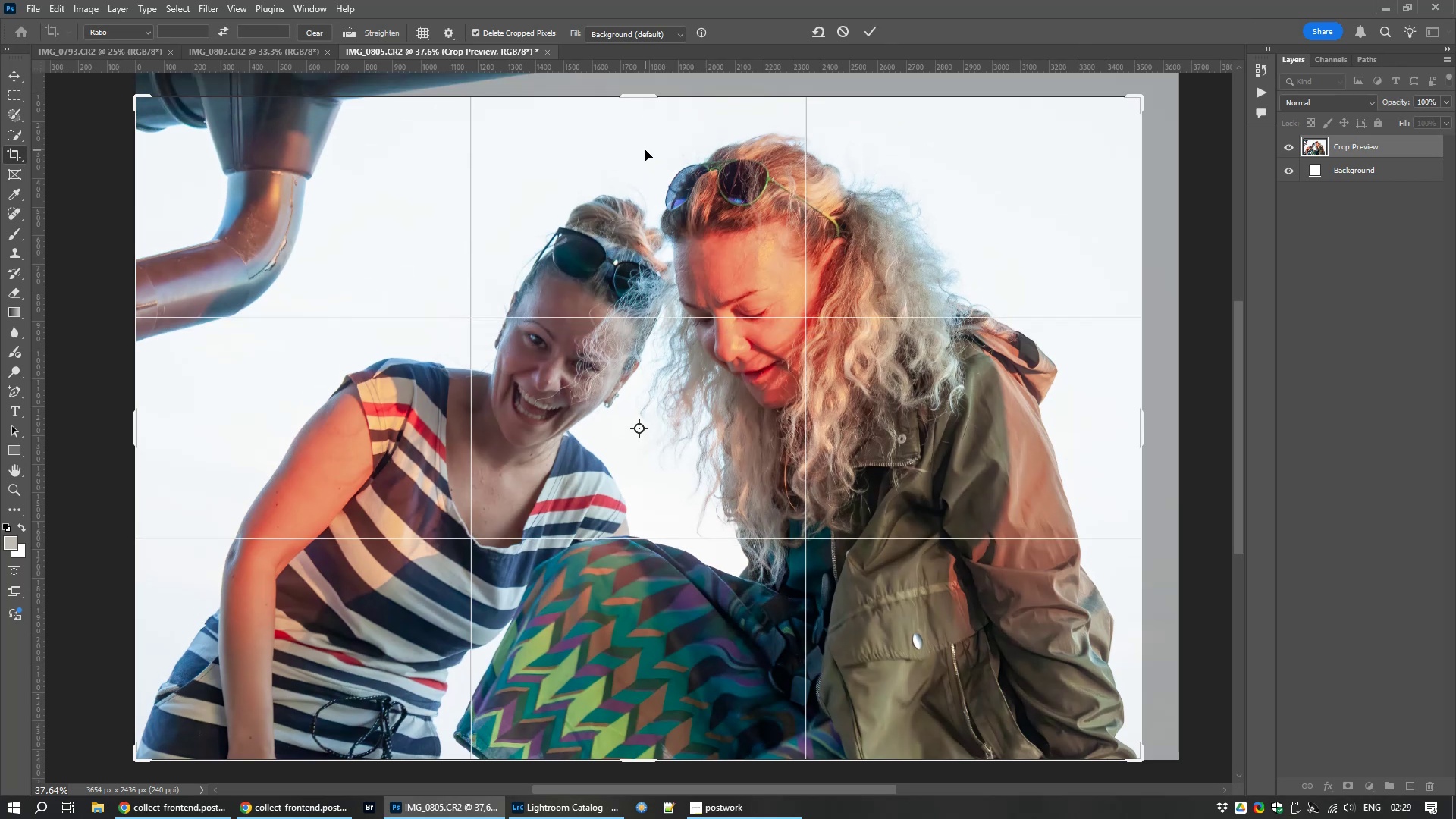 
double_click([645, 150])
 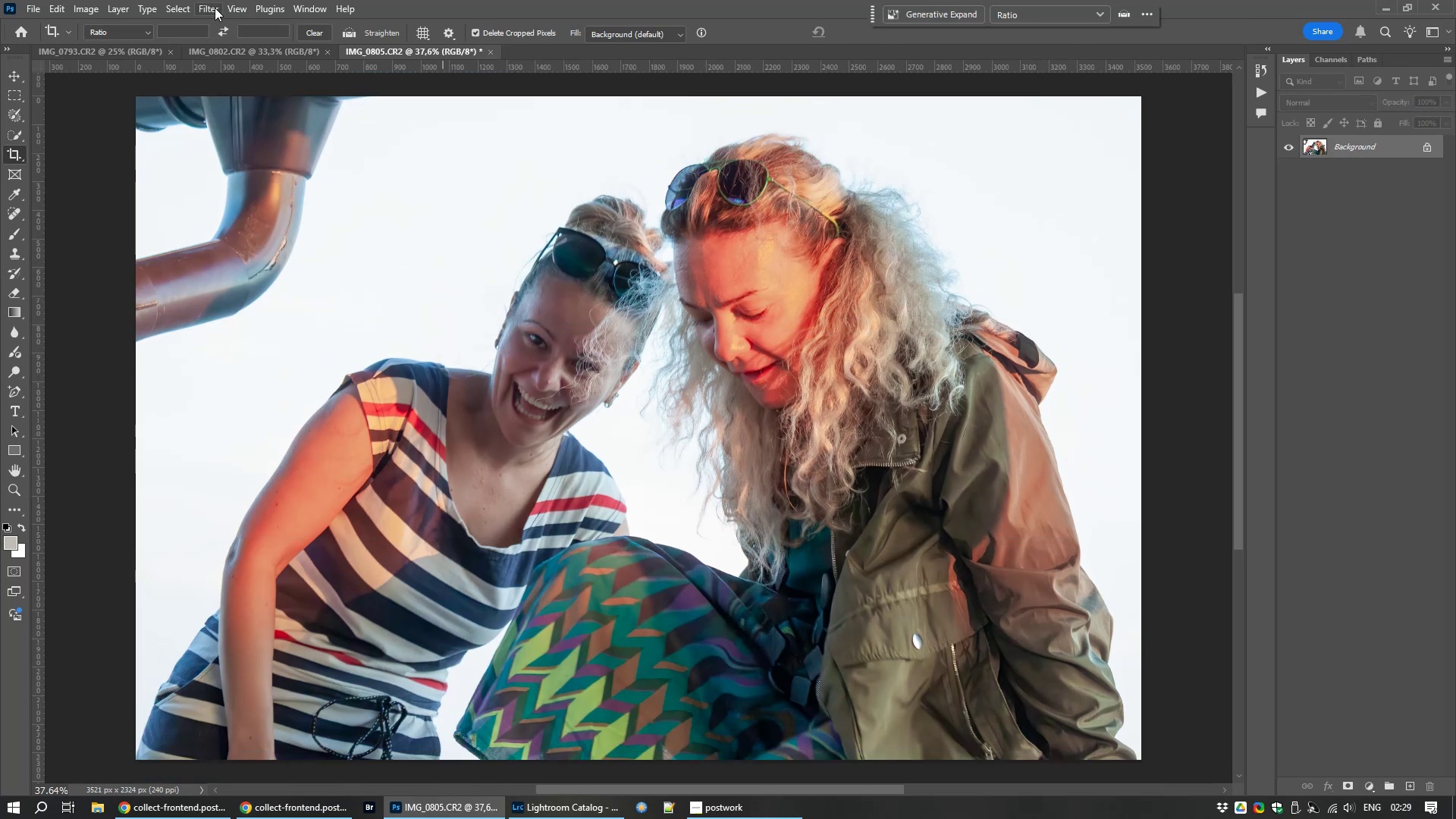 
wait(7.67)
 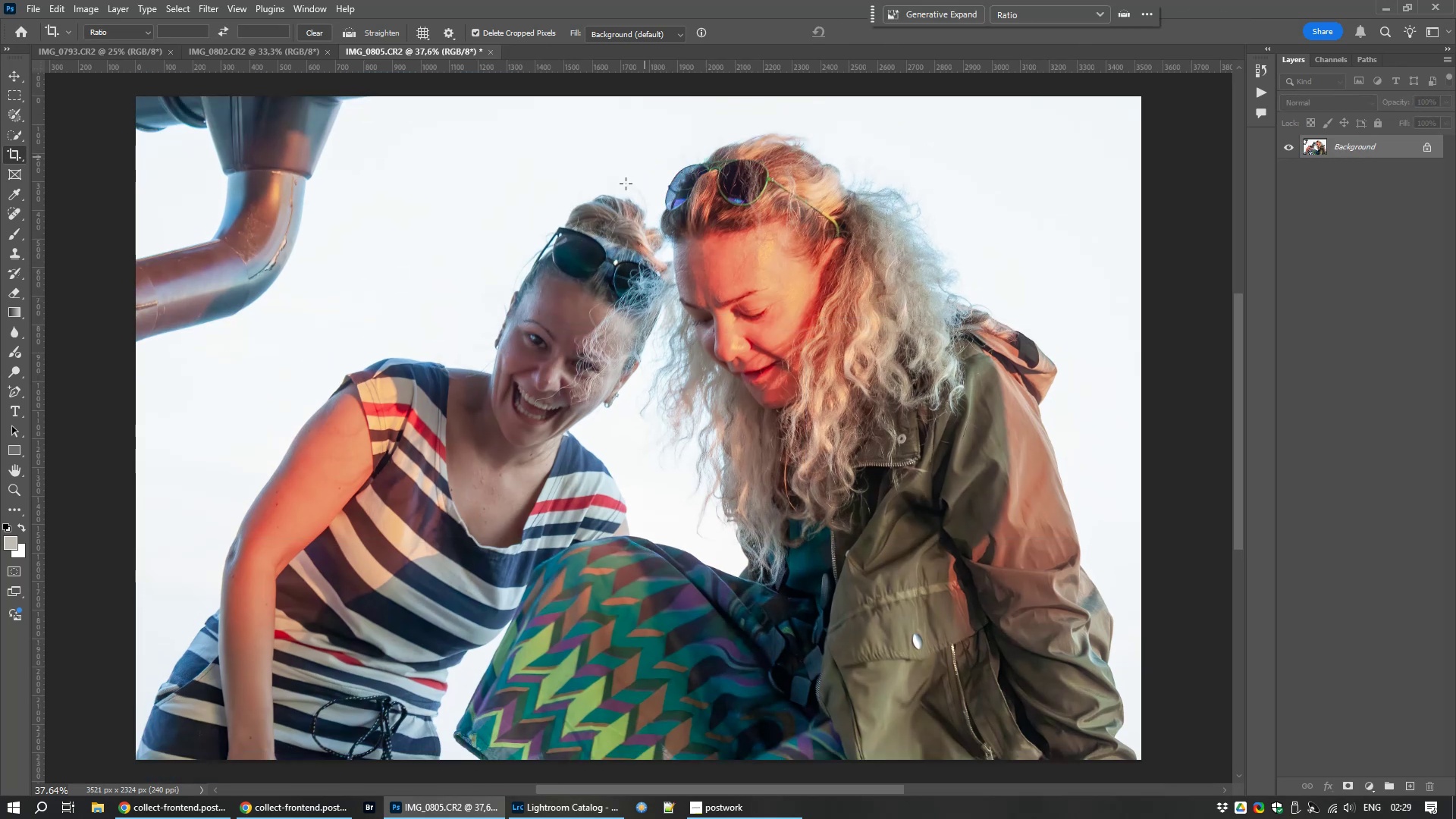 
left_click([215, 8])
 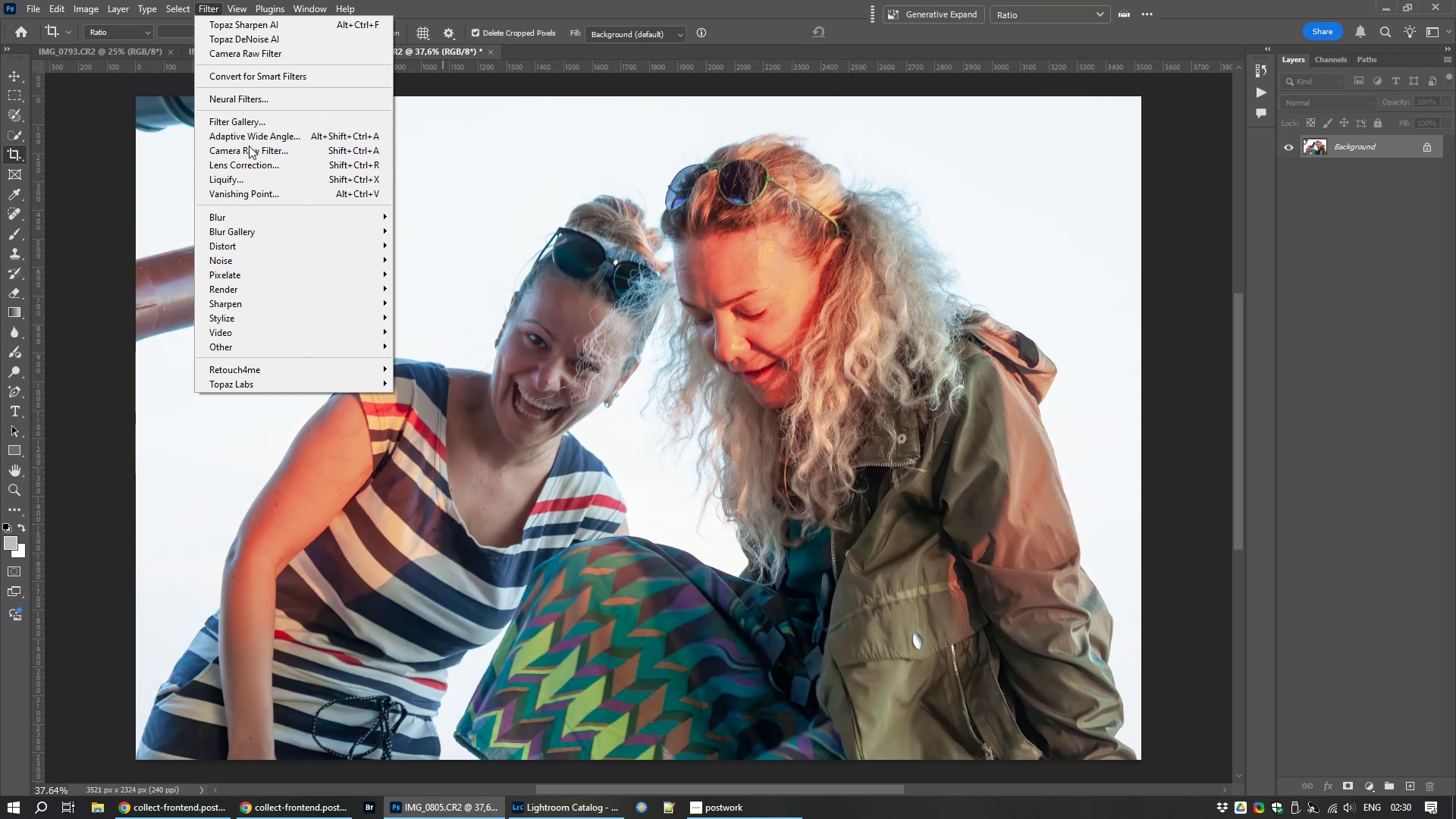 
left_click([249, 148])
 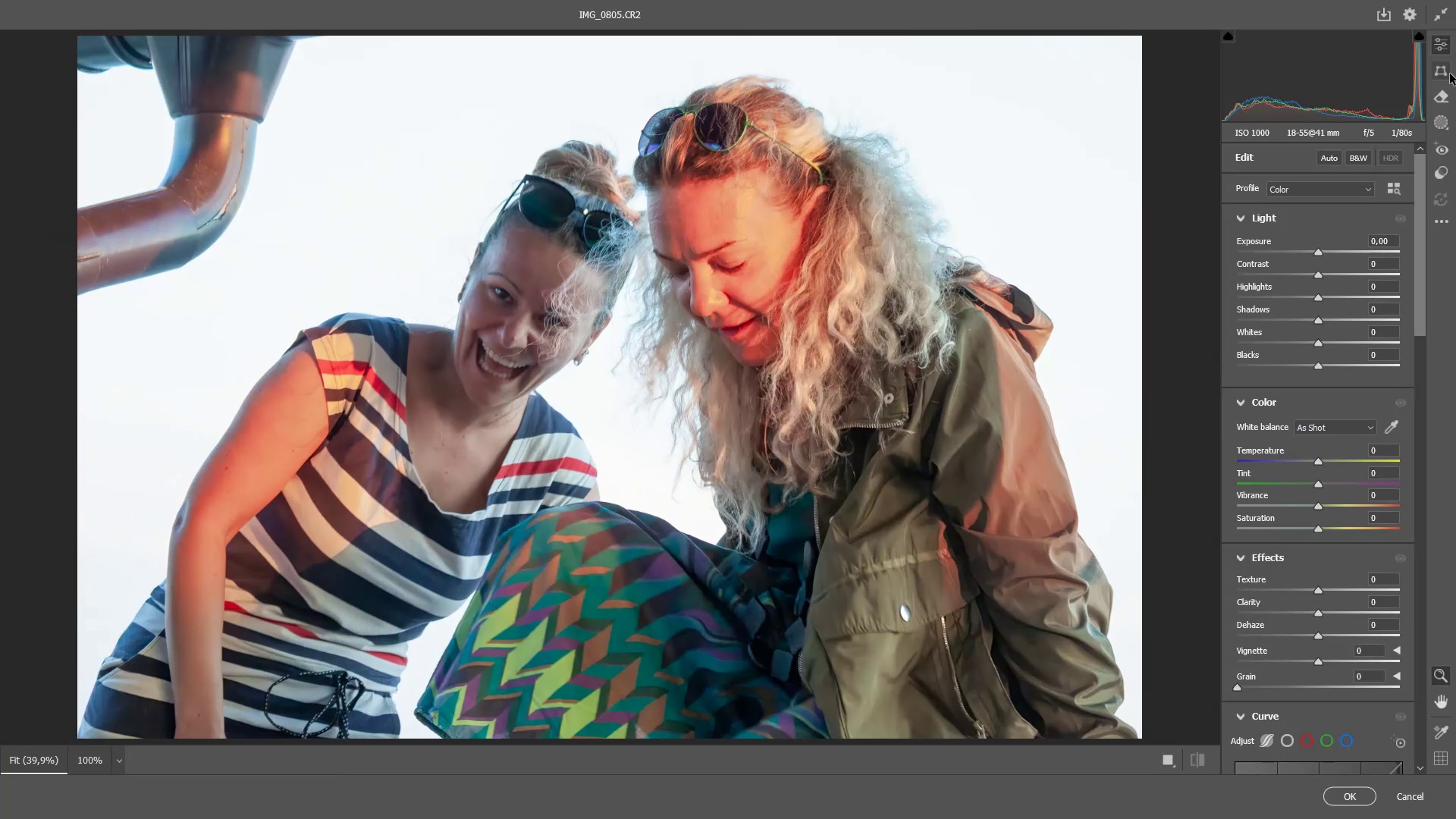 
left_click([1442, 99])
 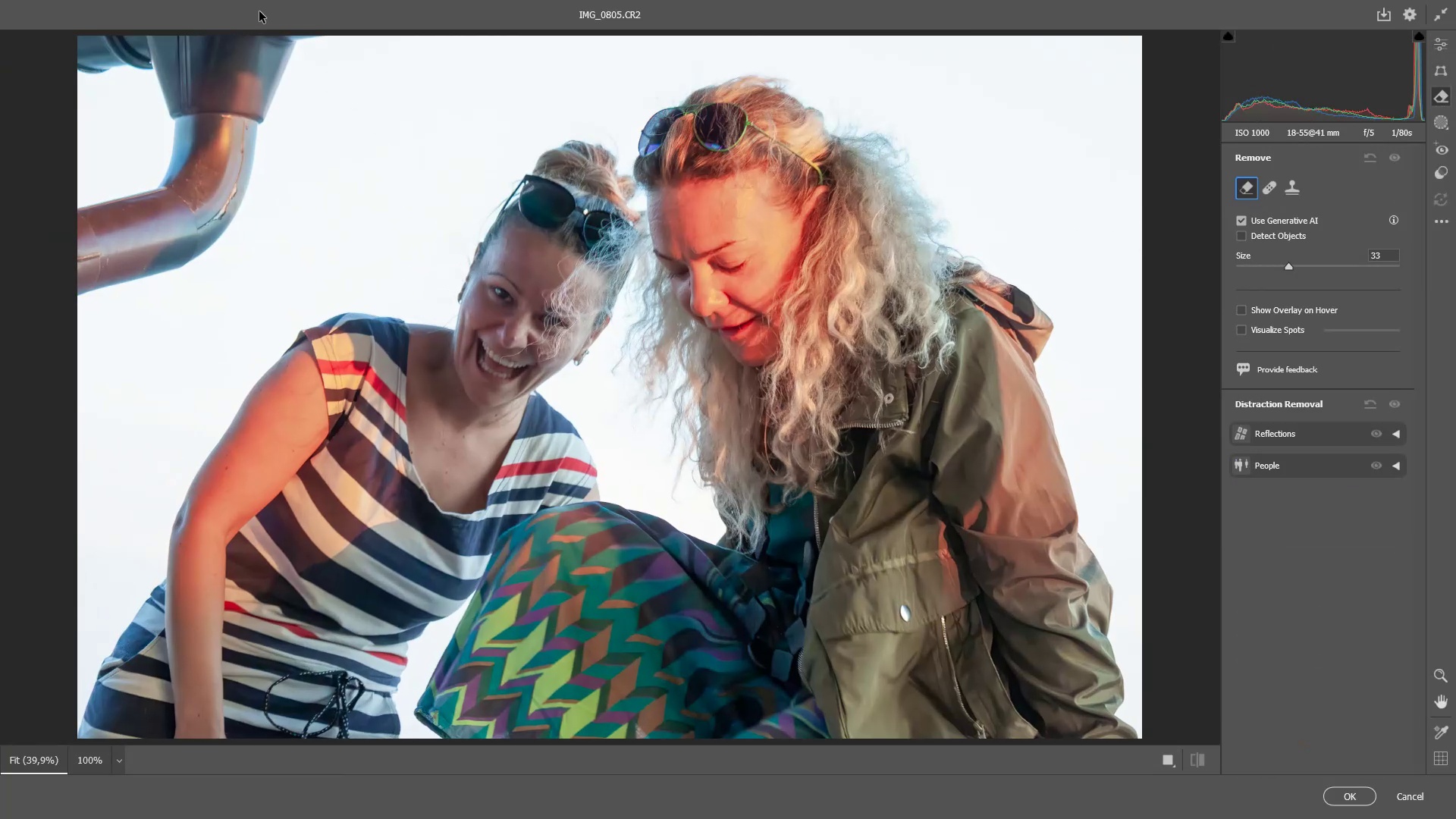 
left_click_drag(start_coordinate=[292, 51], to_coordinate=[58, 59])
 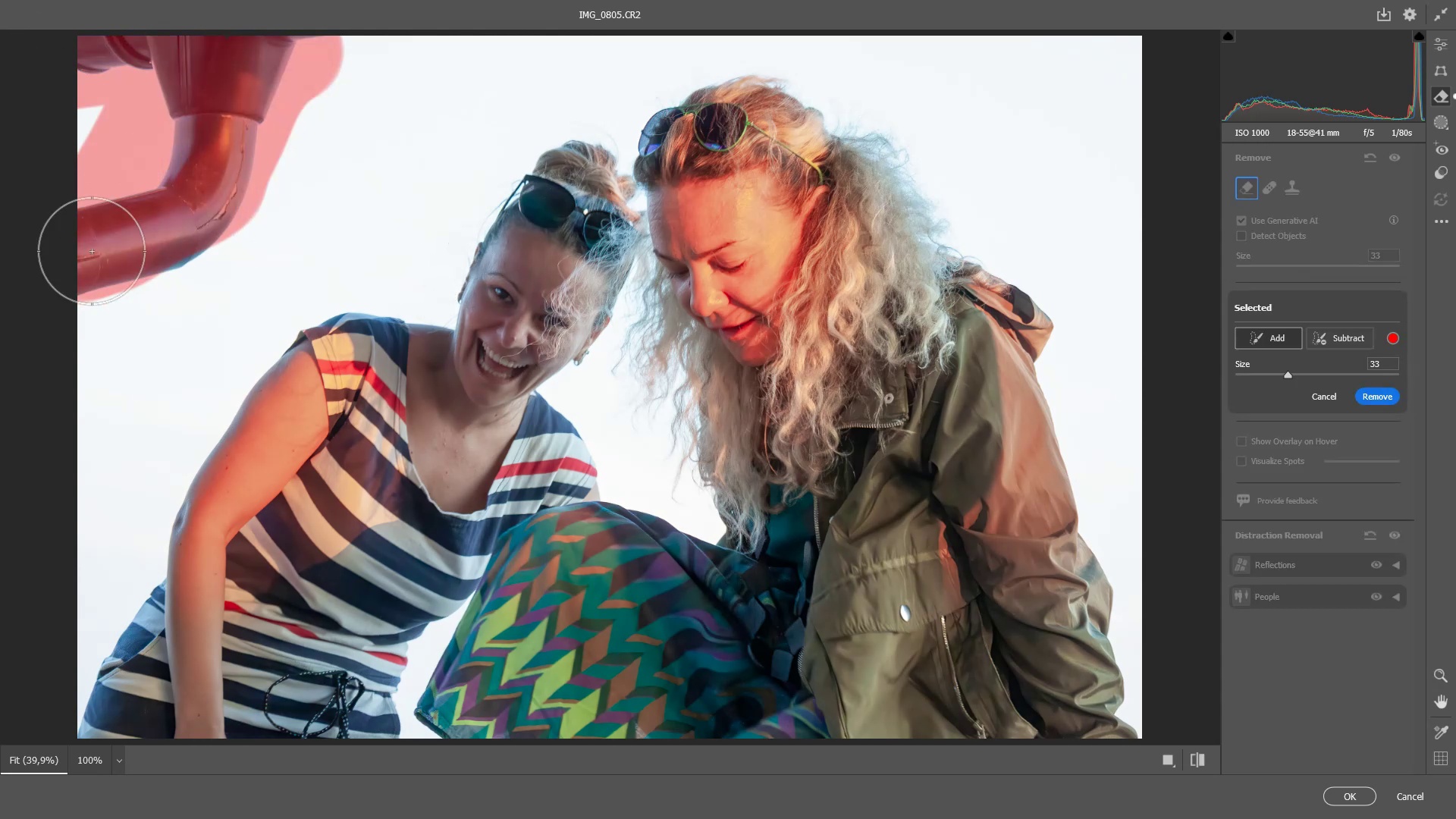 
left_click([187, 266])
 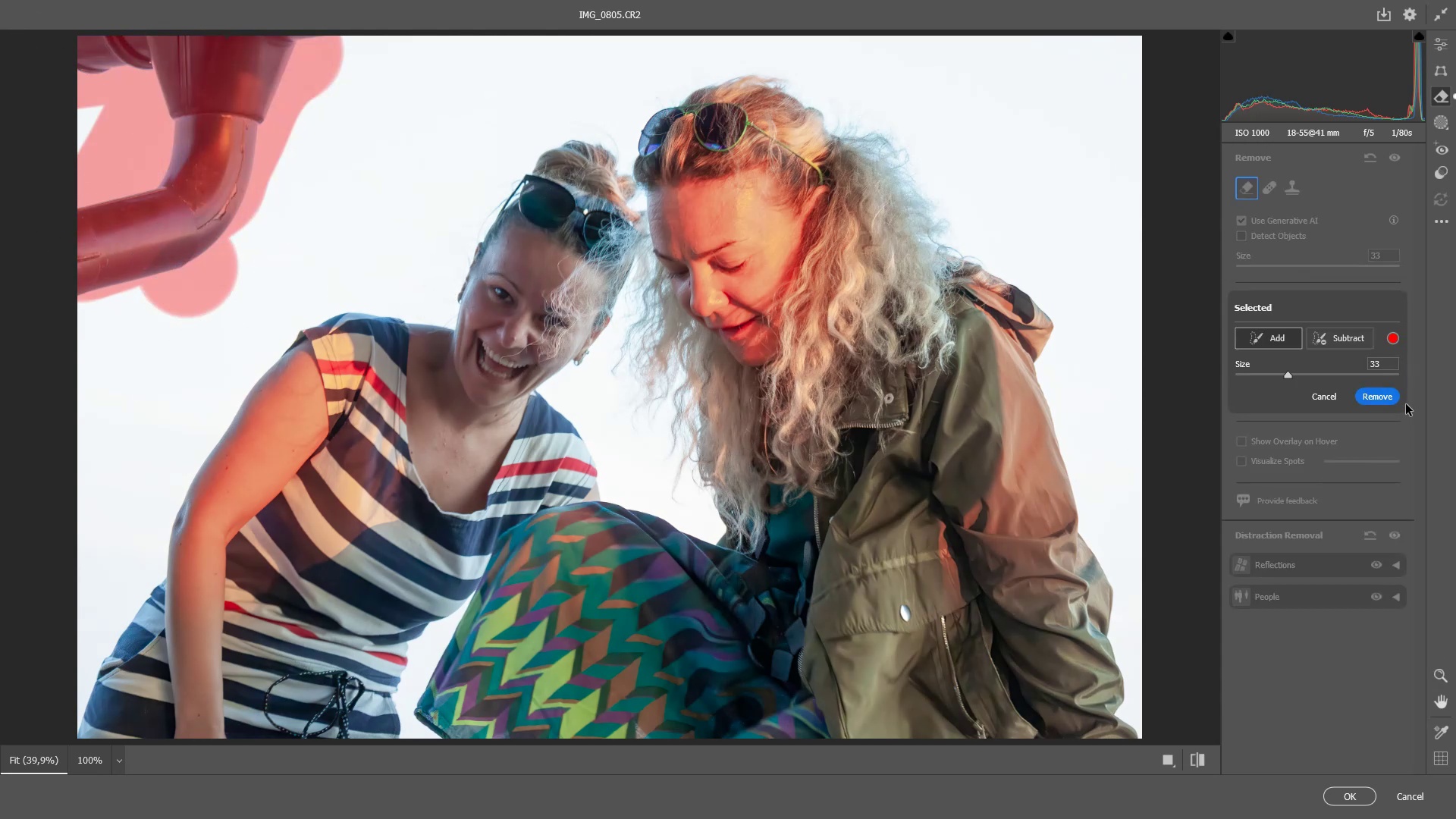 
left_click([1388, 398])
 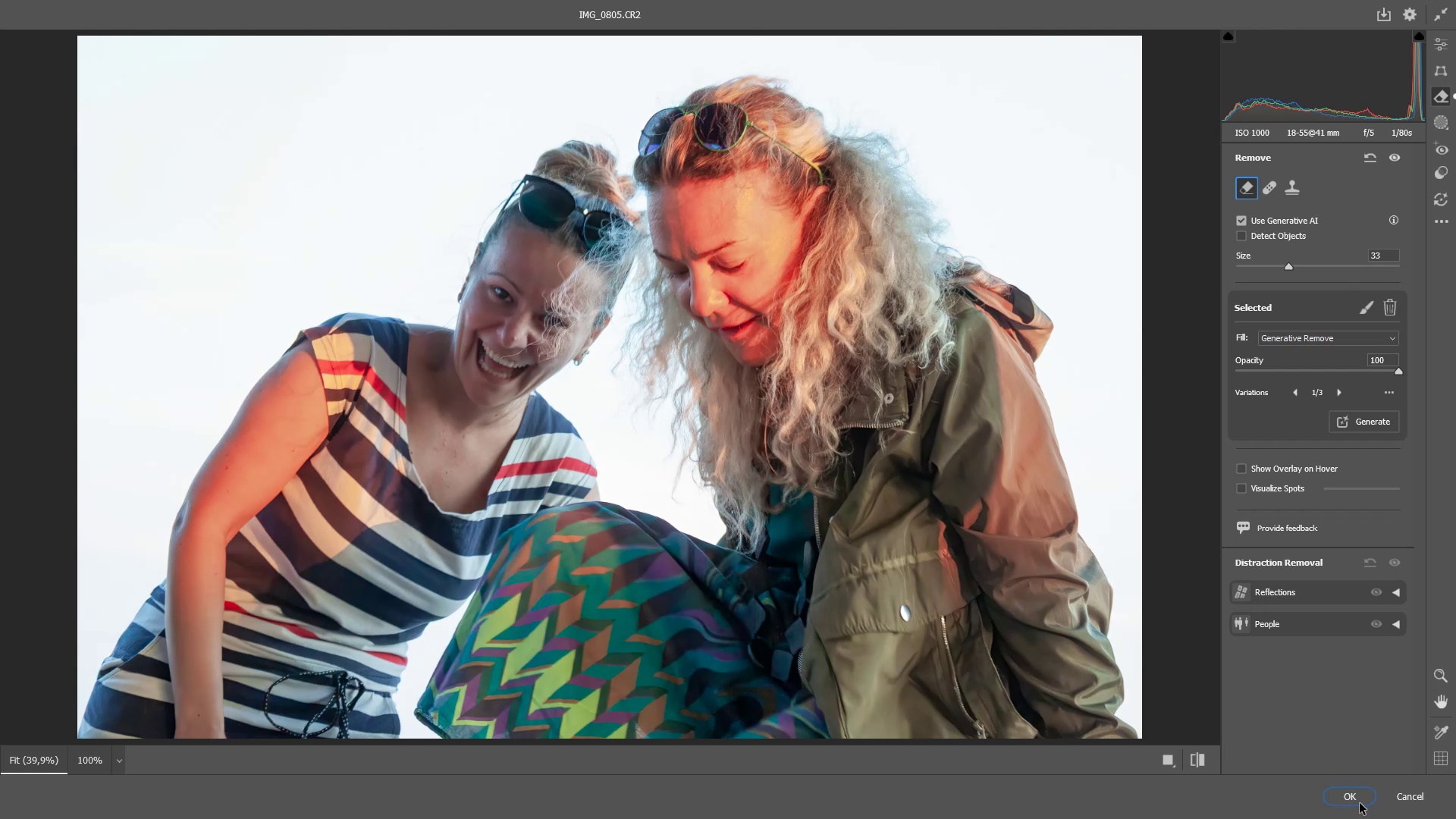 
wait(23.6)
 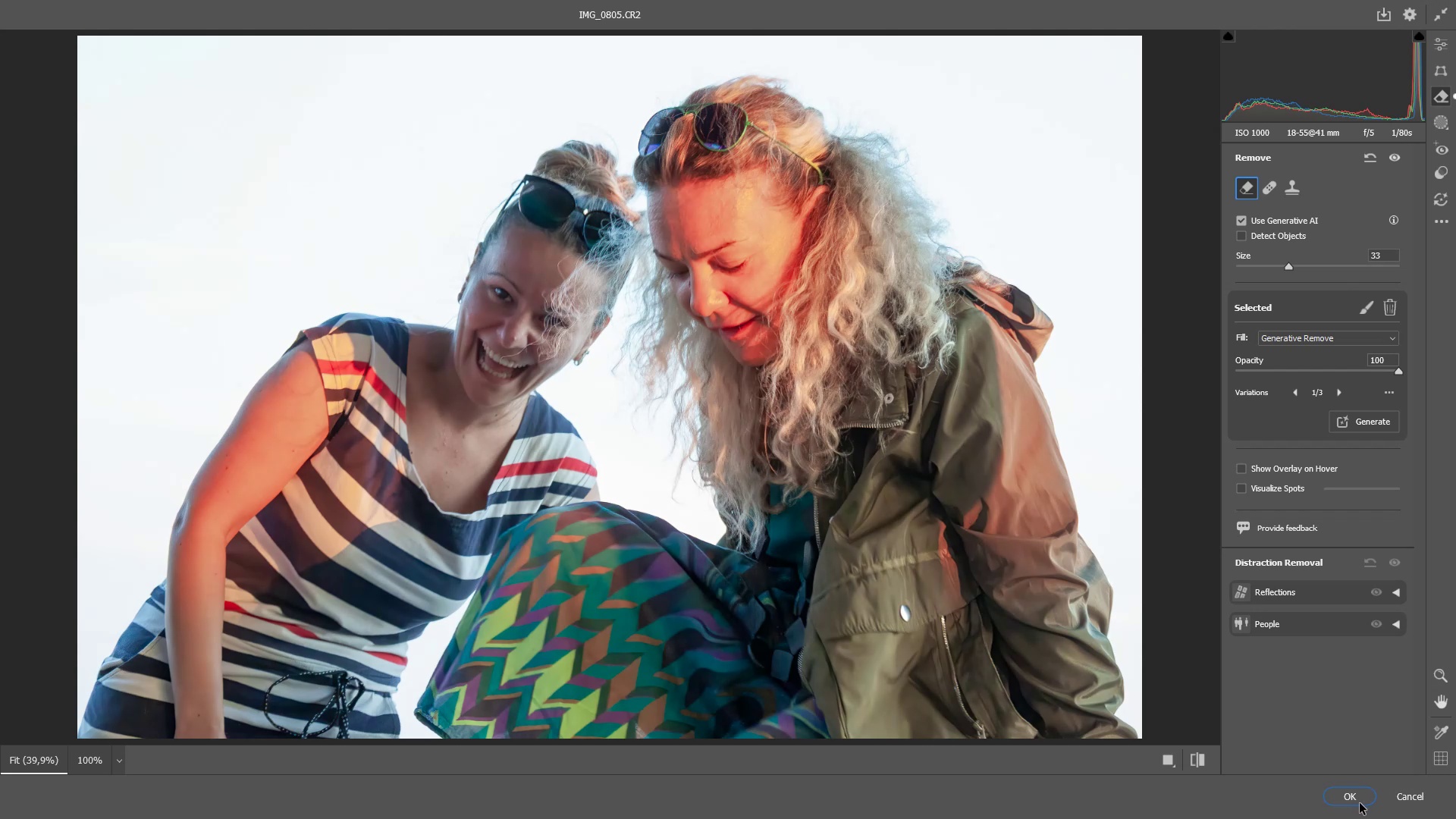 
left_click([1360, 803])
 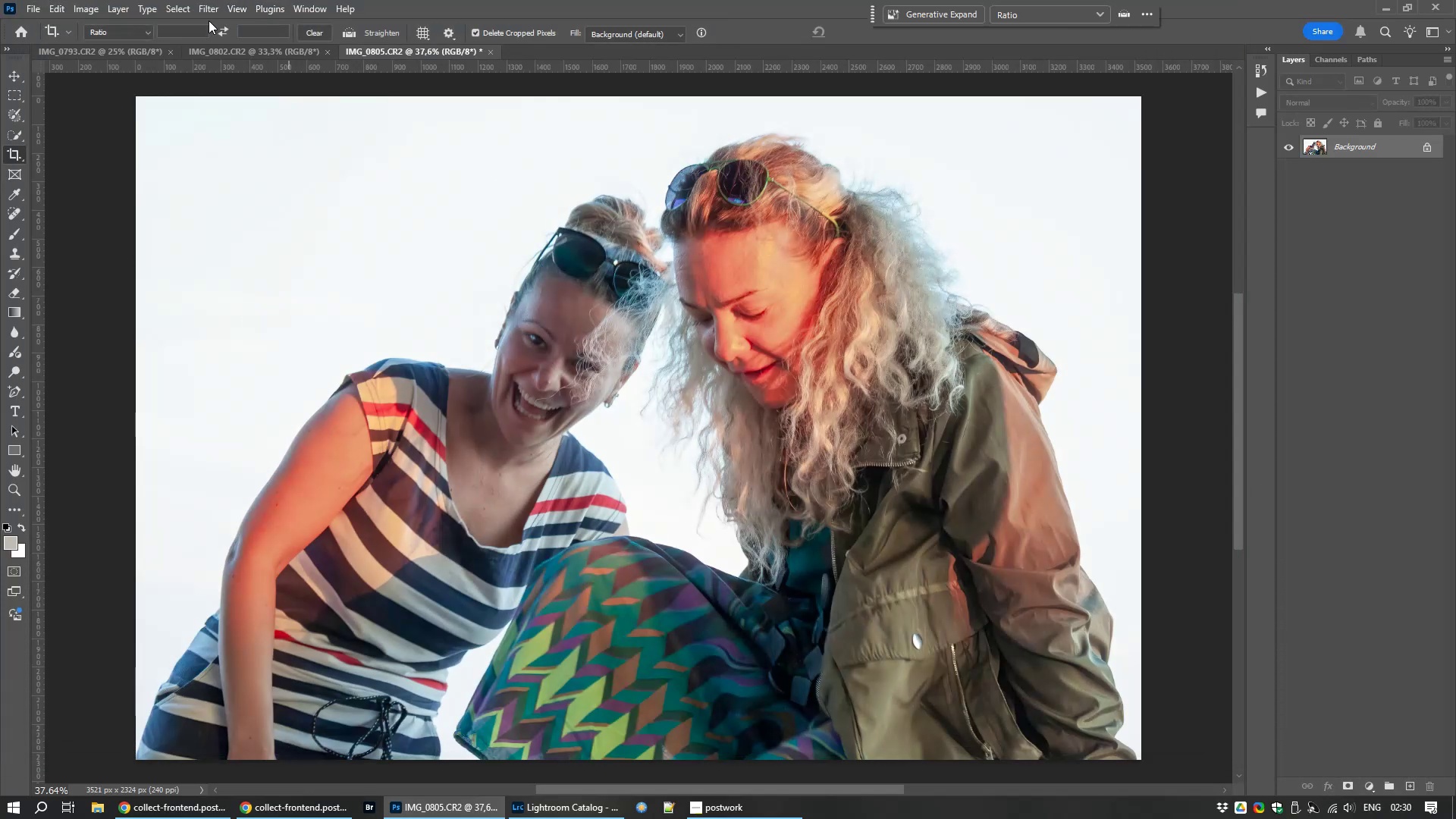 
wait(6.78)
 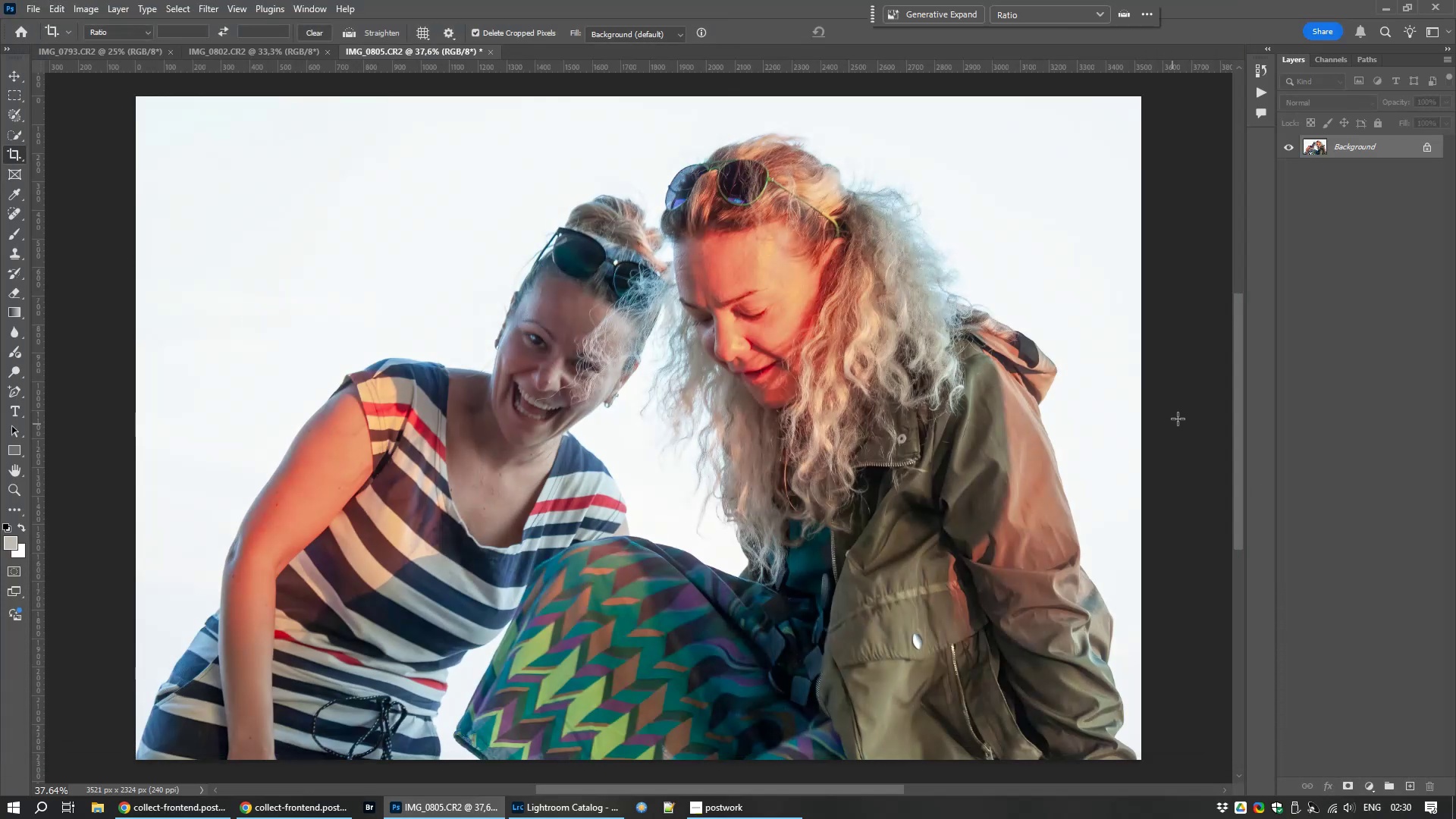 
left_click([210, 3])
 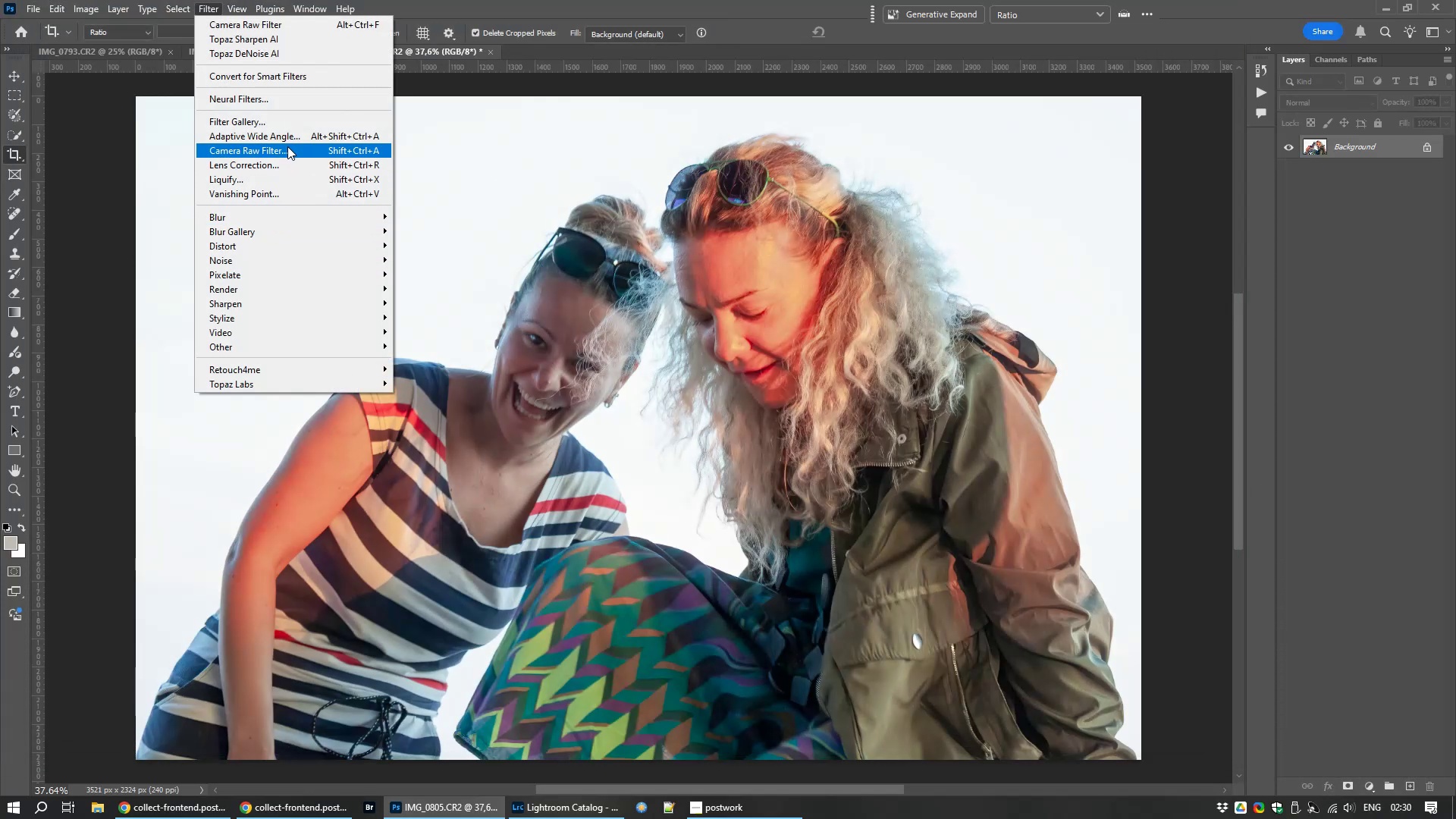 
left_click([287, 146])
 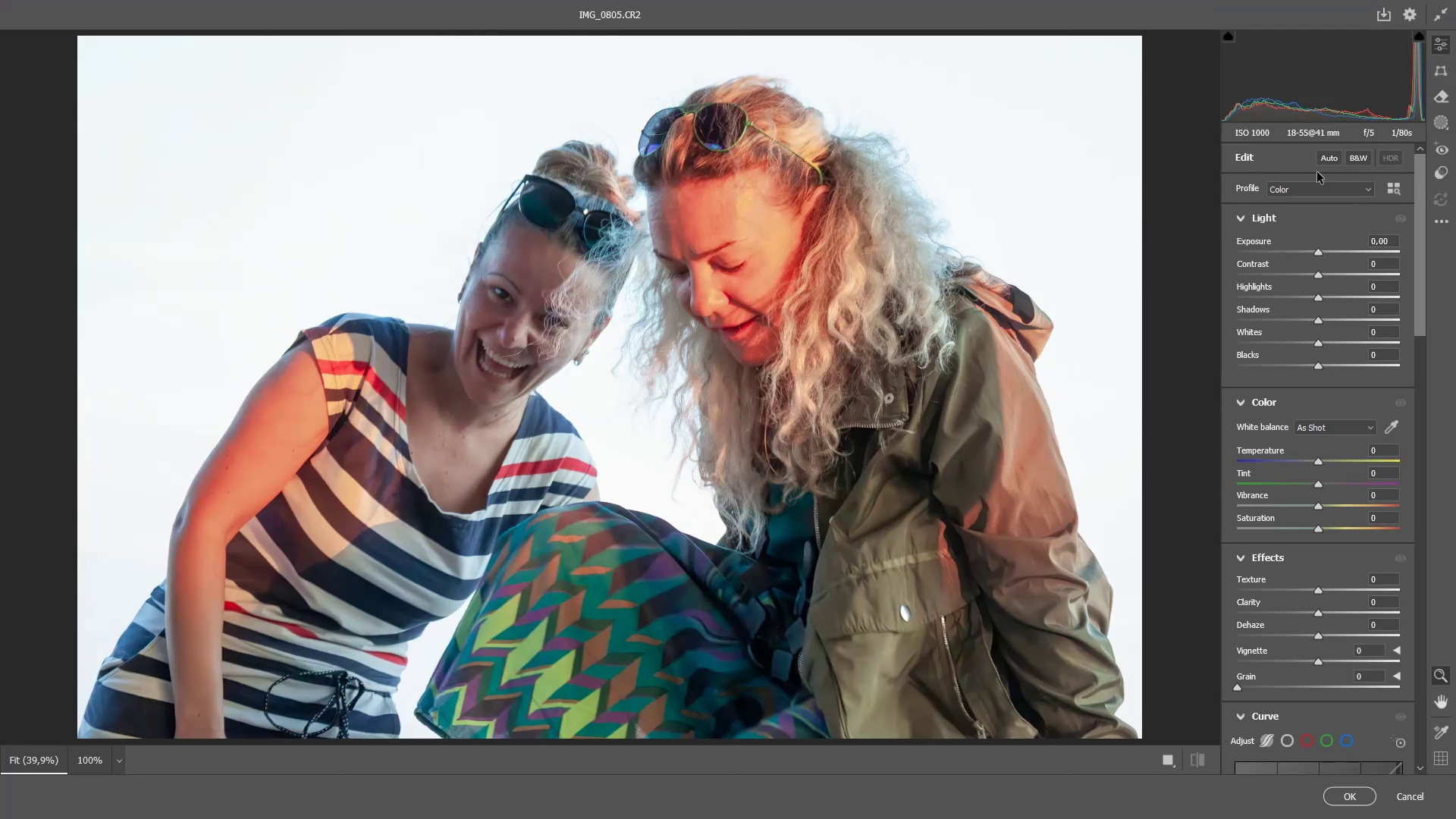 
left_click([1442, 120])
 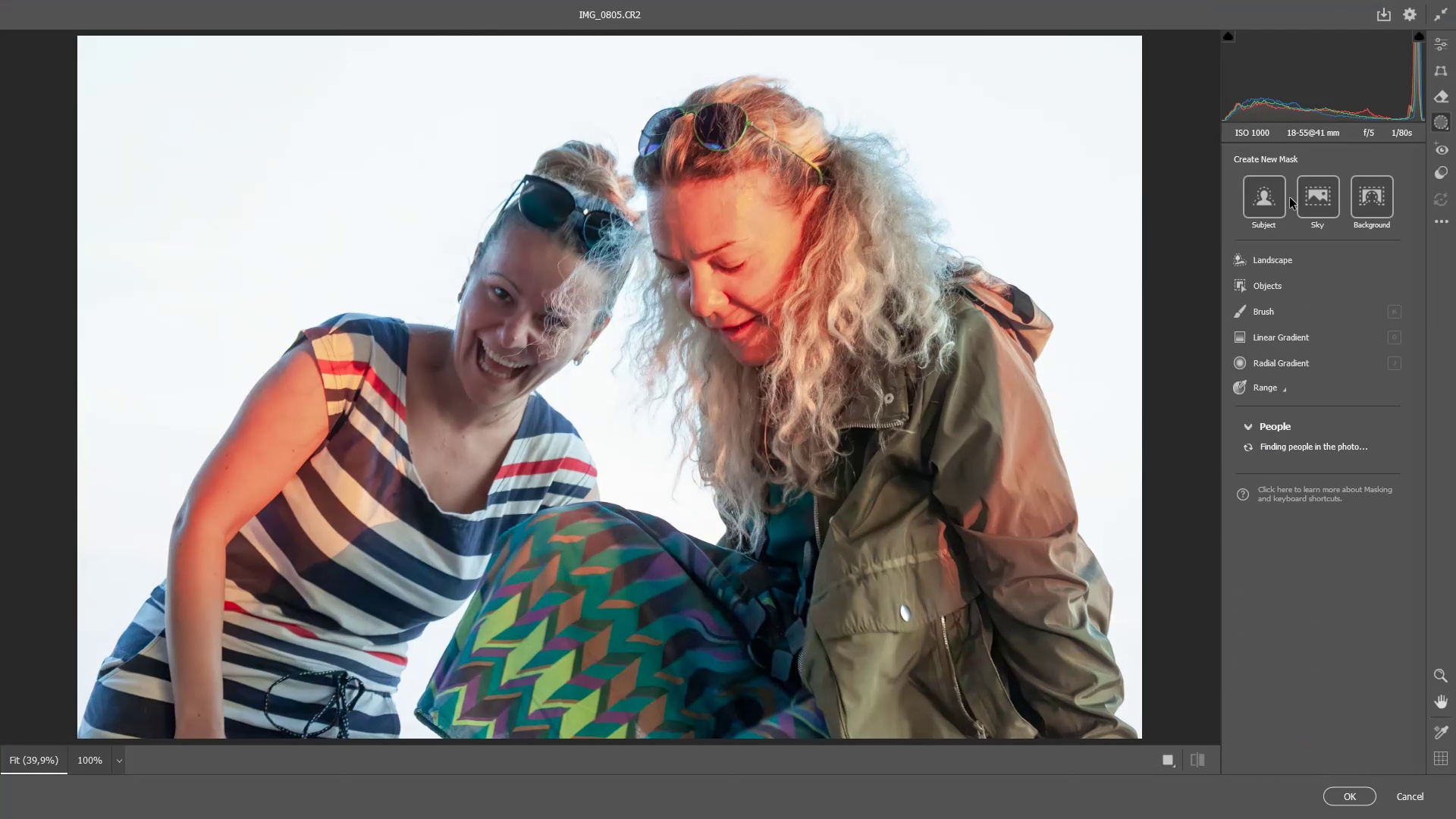 
left_click([1317, 204])
 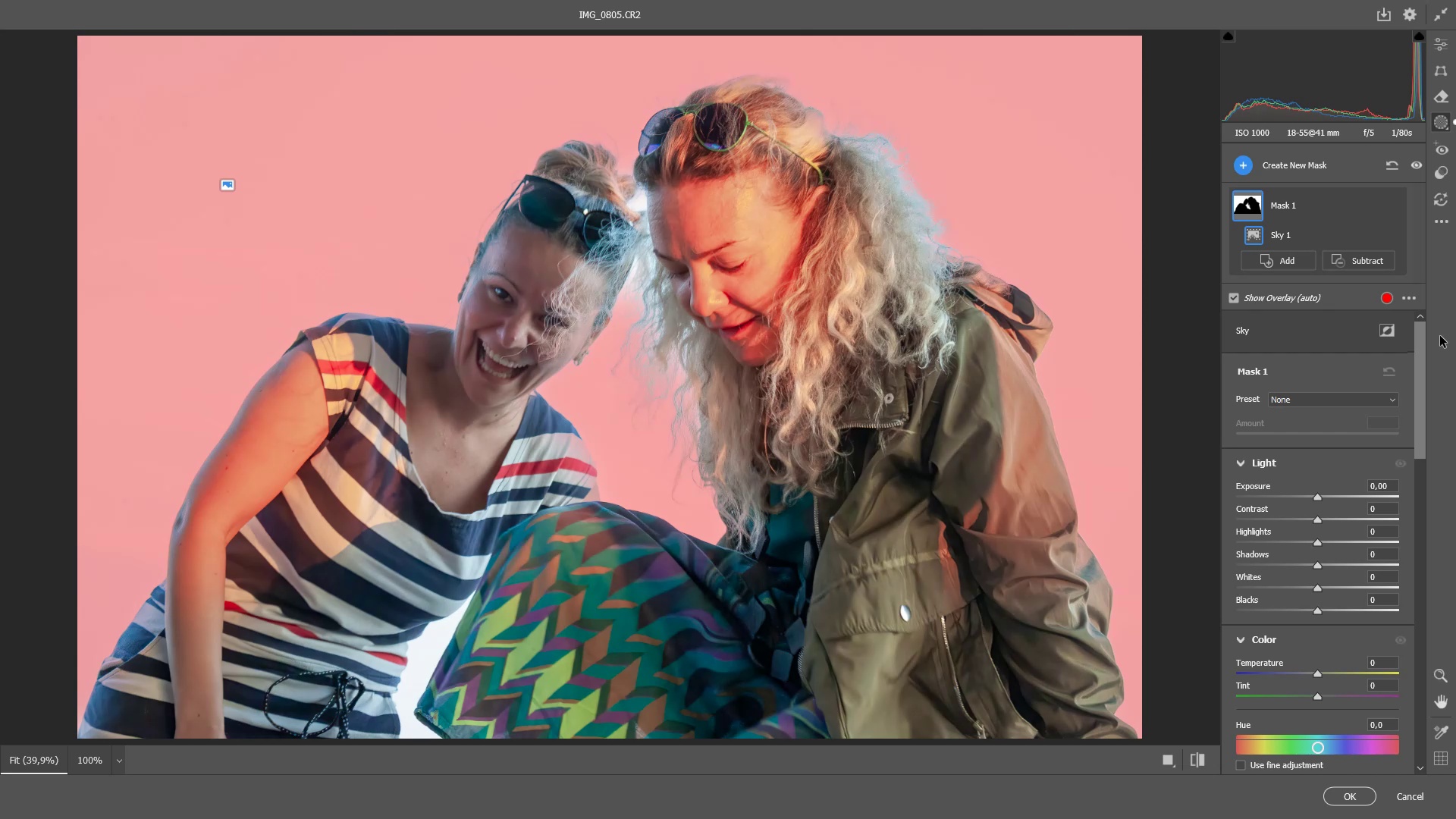 
wait(19.7)
 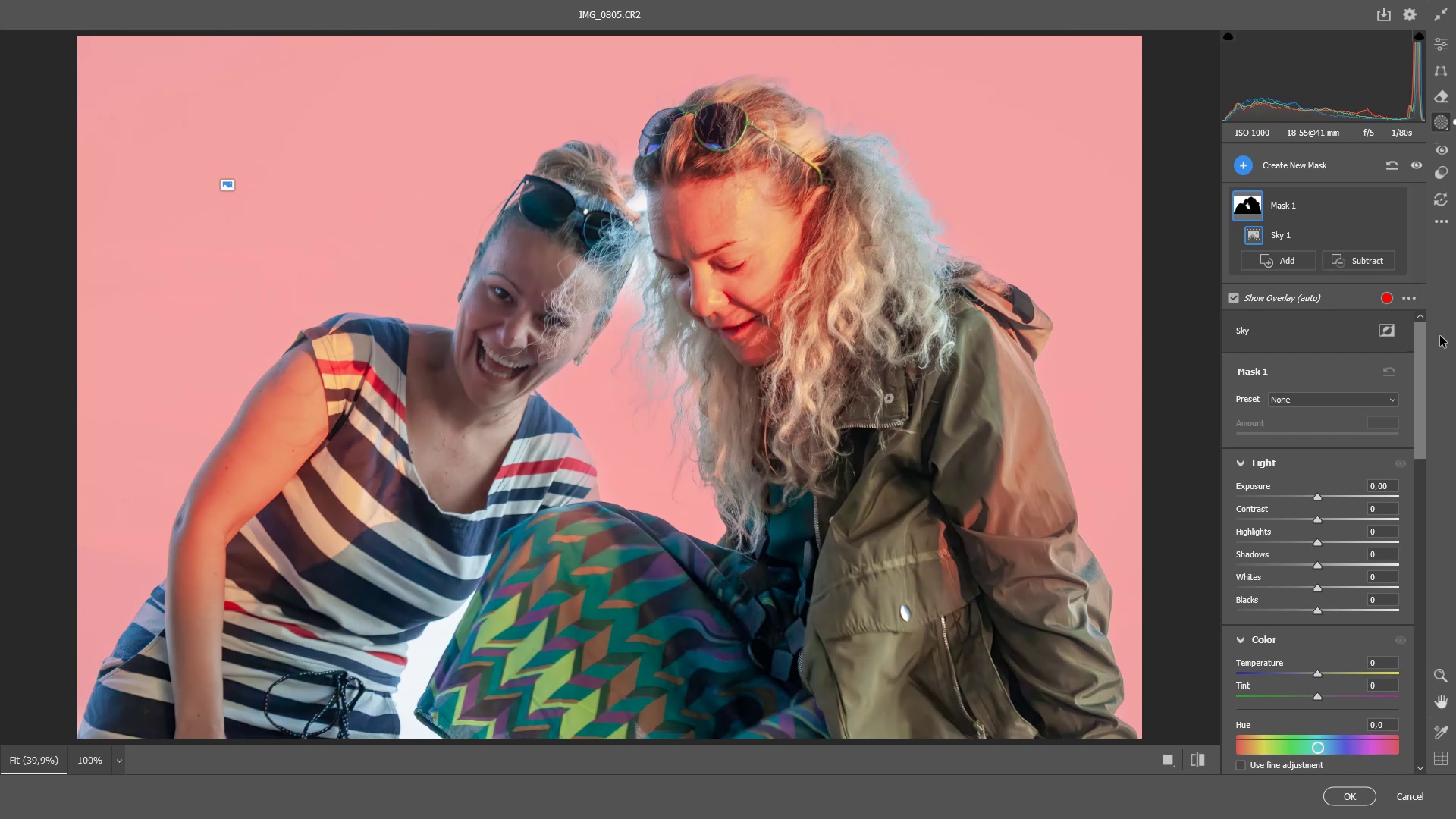 
left_click([1302, 262])
 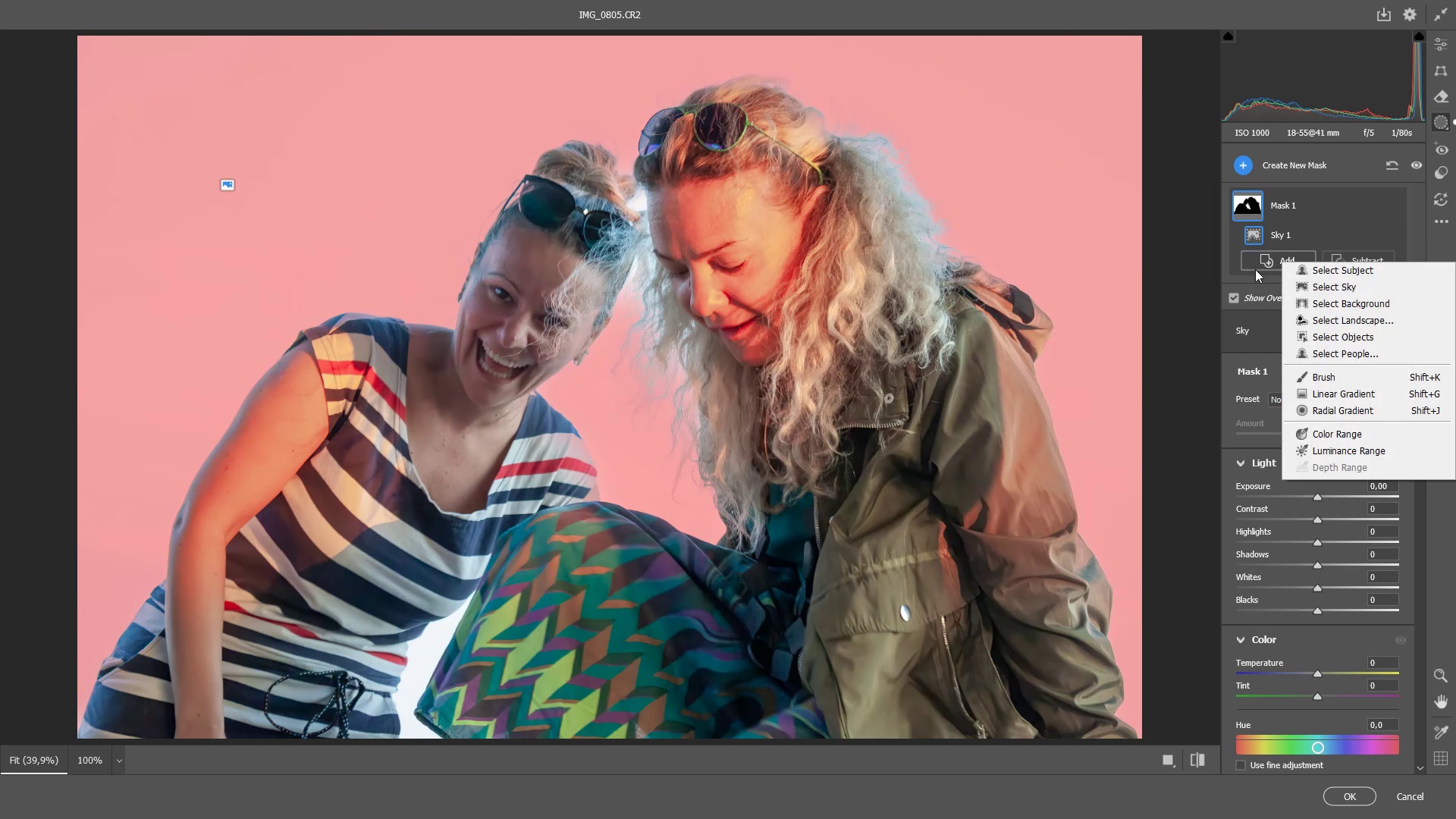 
mouse_move([1304, 377])
 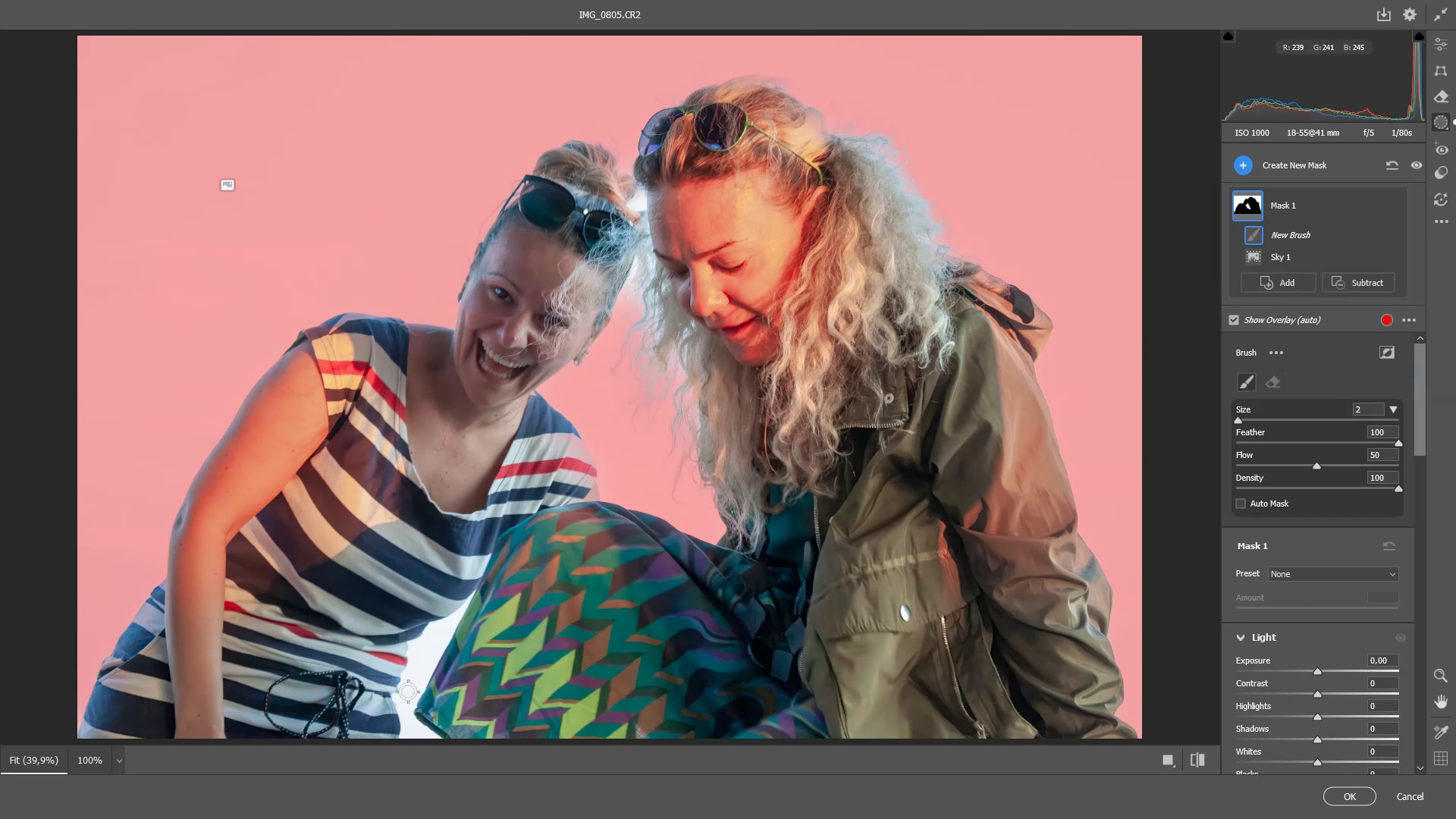 
scroll: coordinate [394, 647], scroll_direction: up, amount: 2.0
 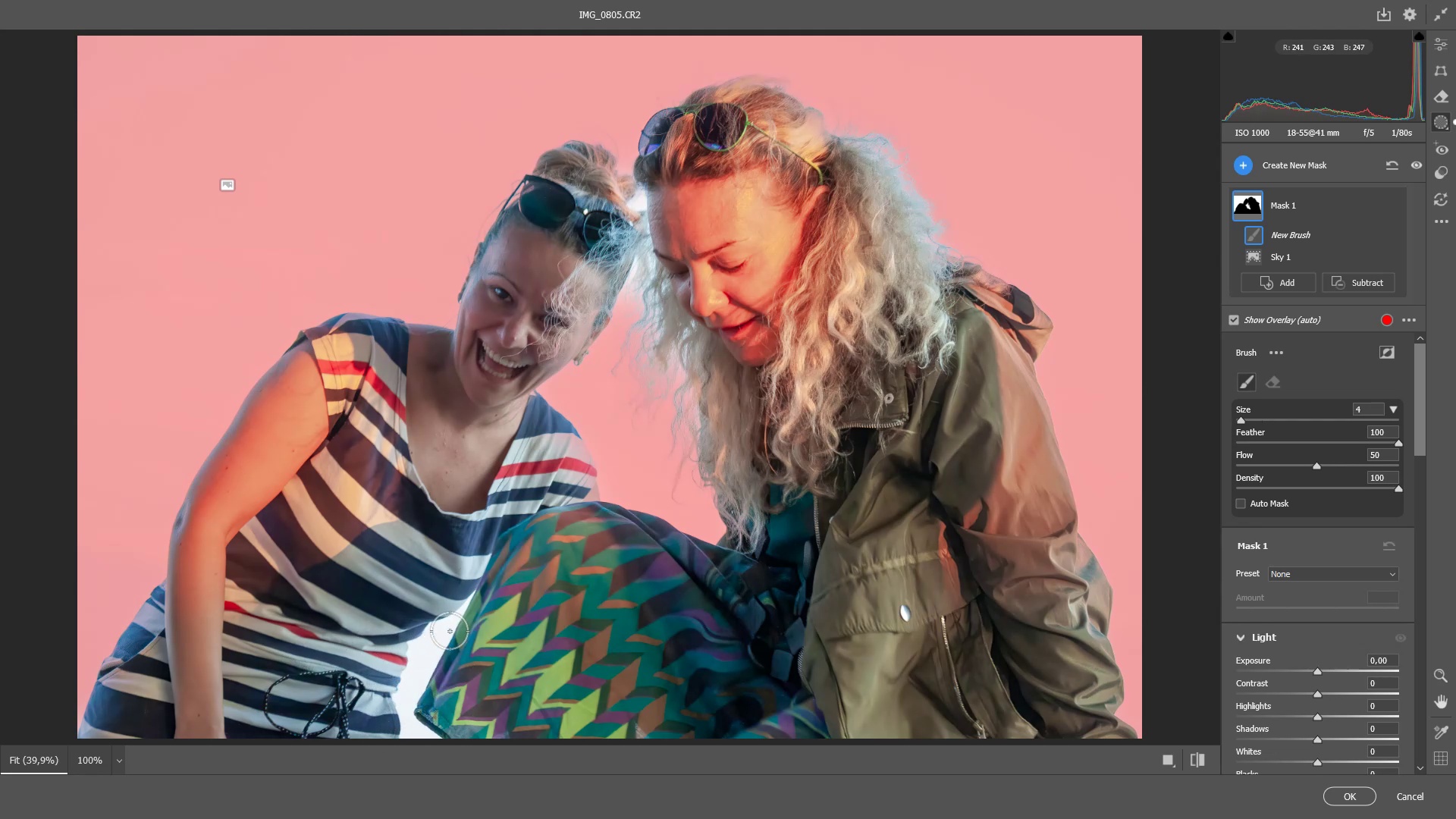 
scroll: coordinate [450, 631], scroll_direction: down, amount: 1.0
 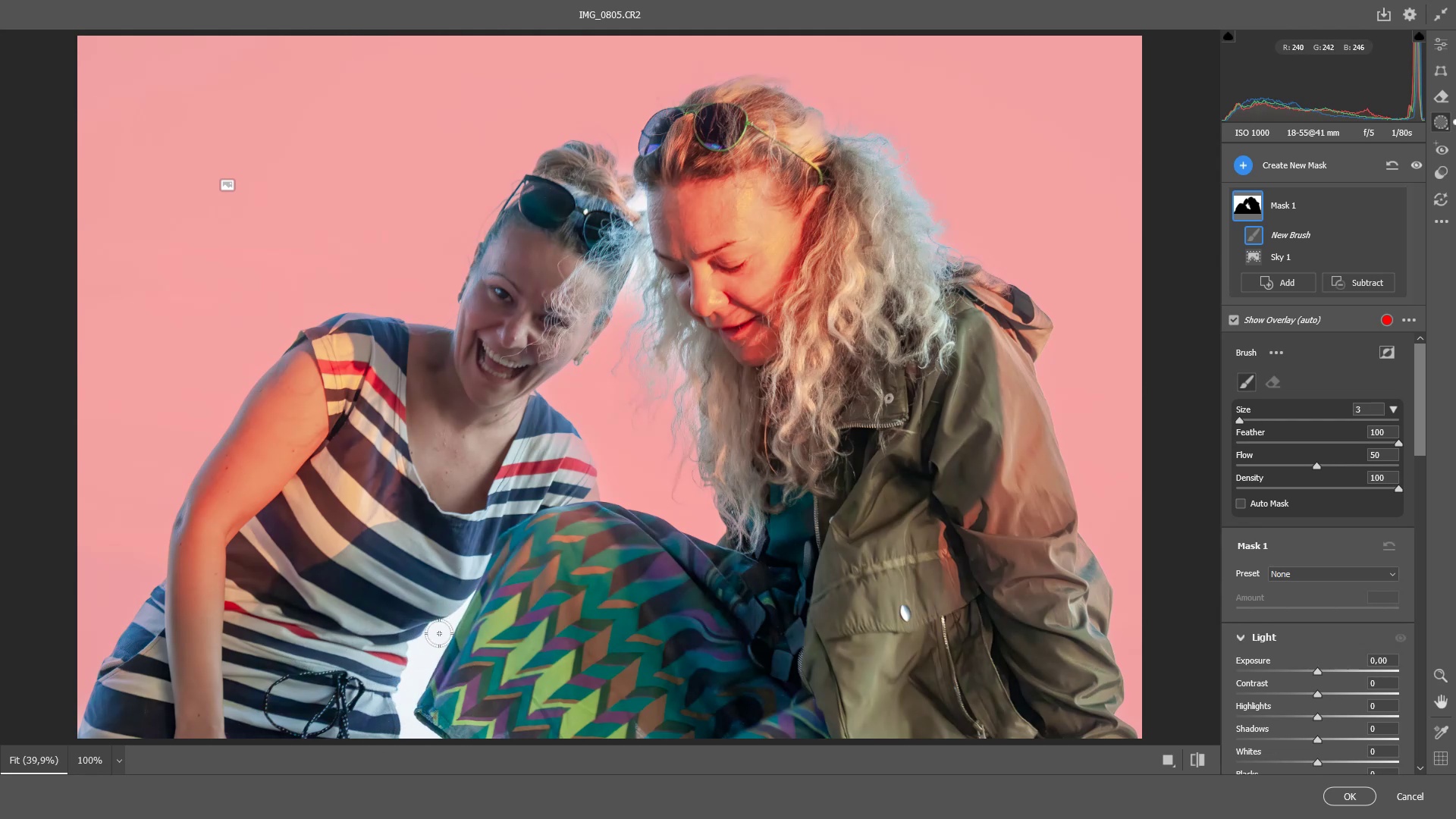 
left_click_drag(start_coordinate=[439, 633], to_coordinate=[427, 722])
 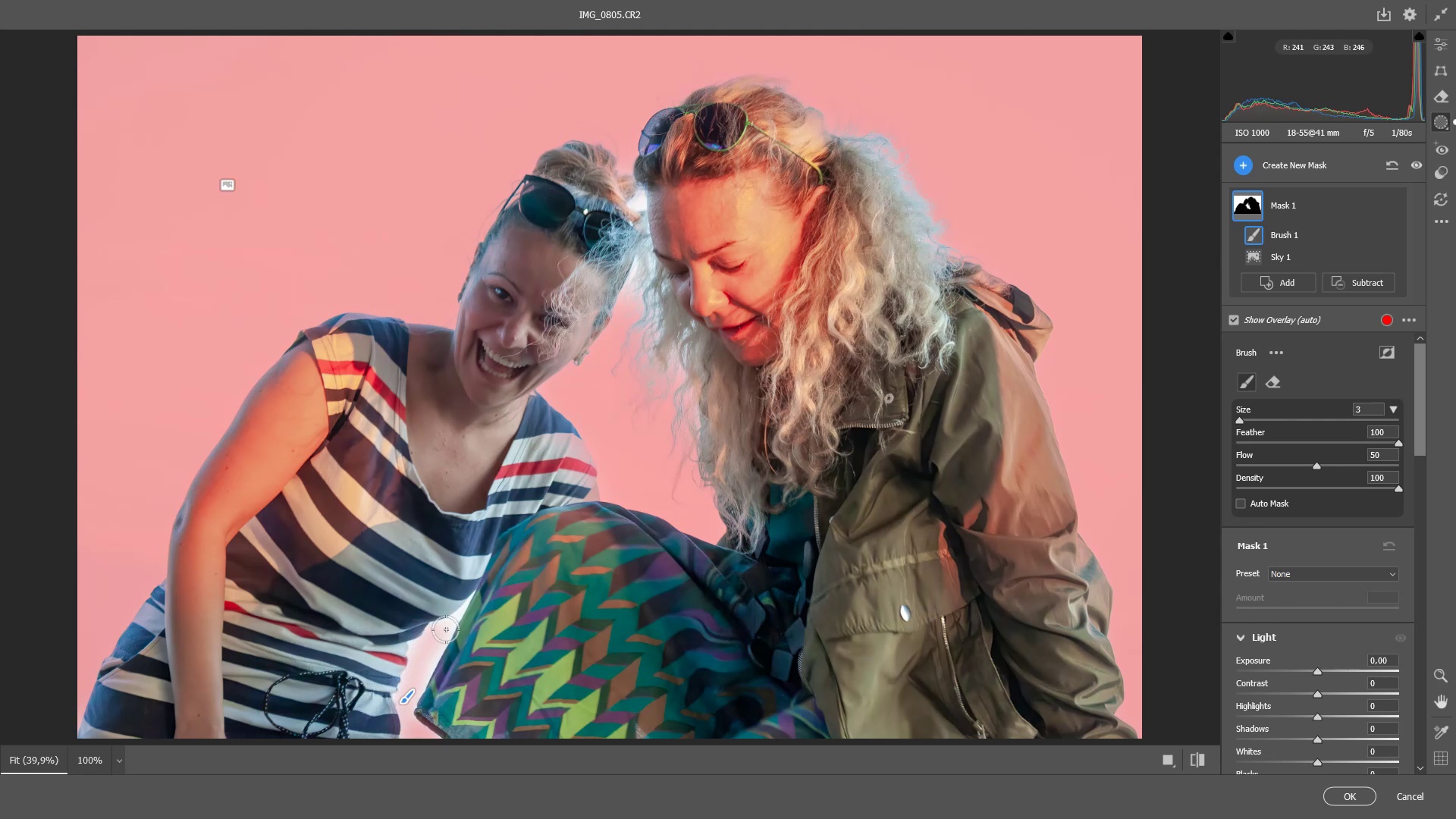 
left_click_drag(start_coordinate=[446, 629], to_coordinate=[417, 737])
 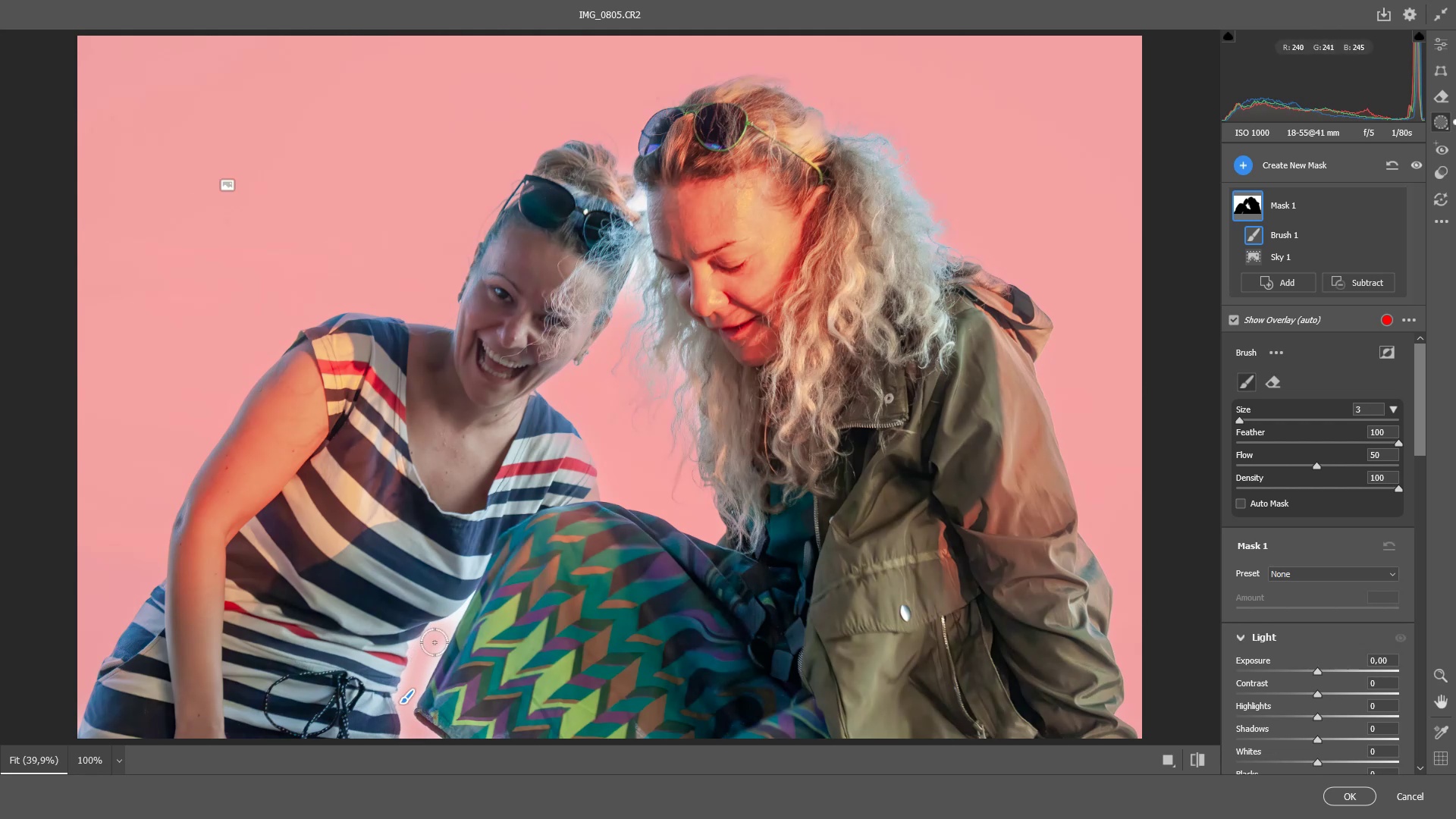 
left_click_drag(start_coordinate=[429, 644], to_coordinate=[431, 750])
 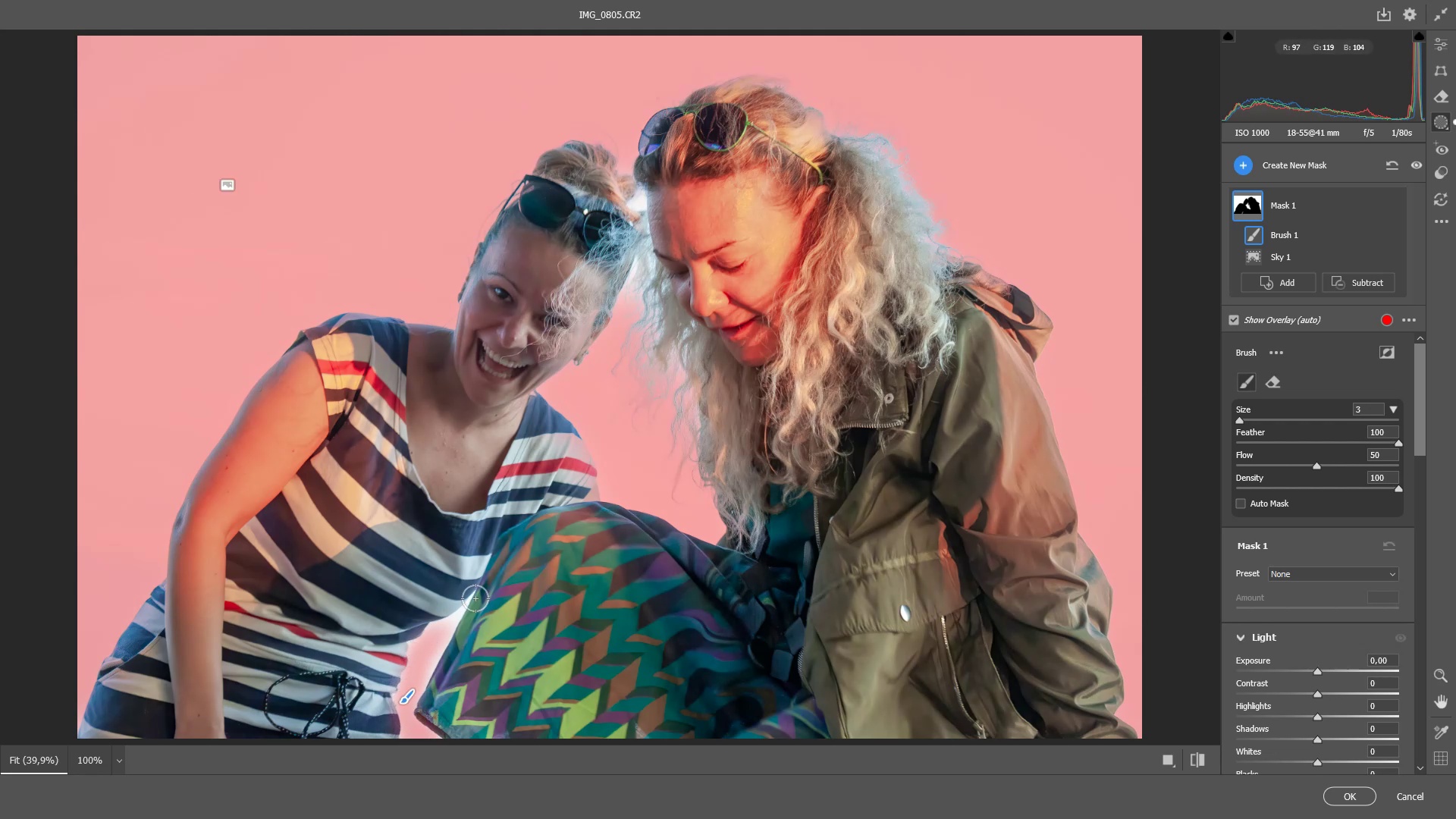 
left_click_drag(start_coordinate=[469, 607], to_coordinate=[421, 644])
 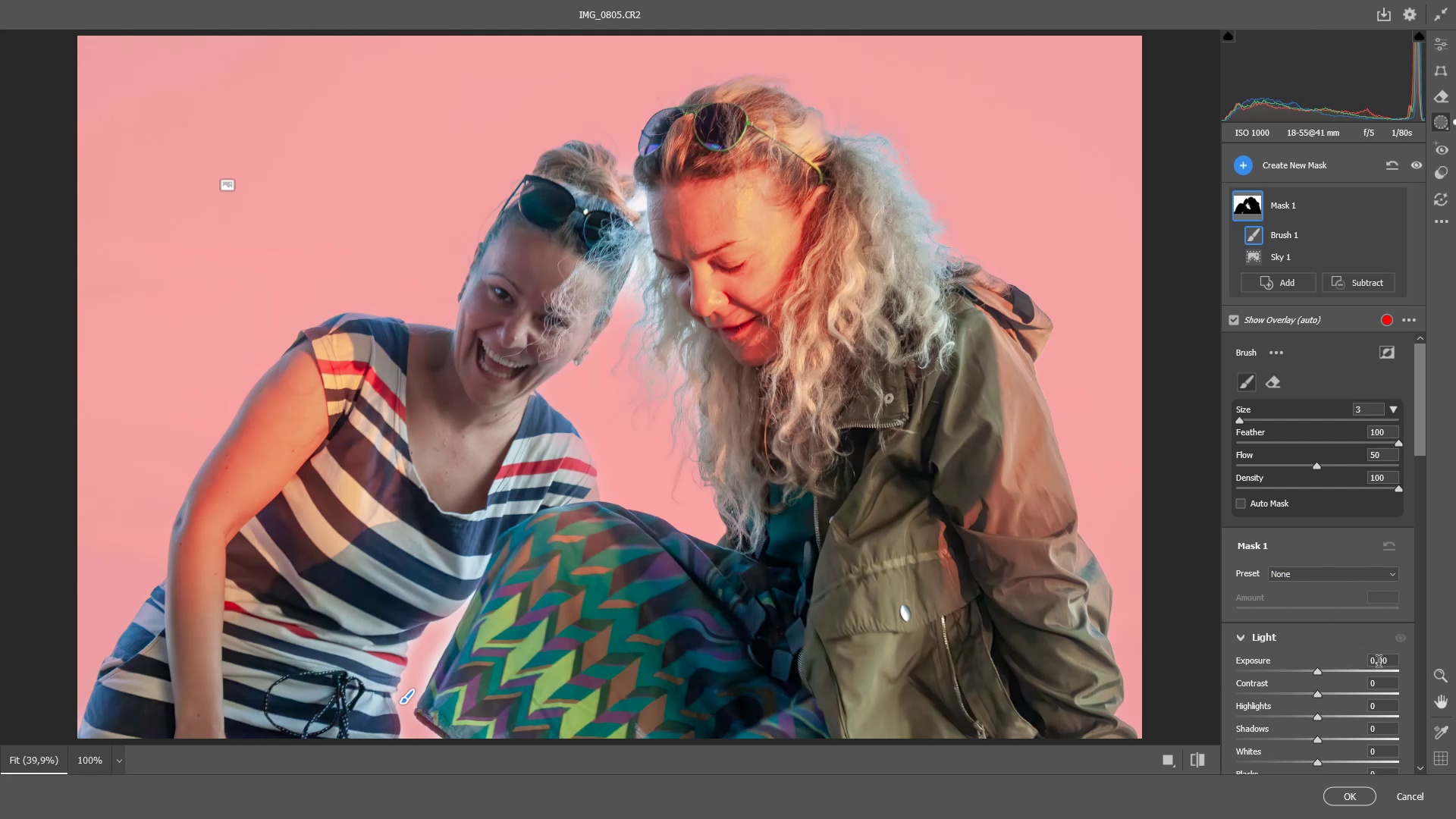 
wait(5.93)
 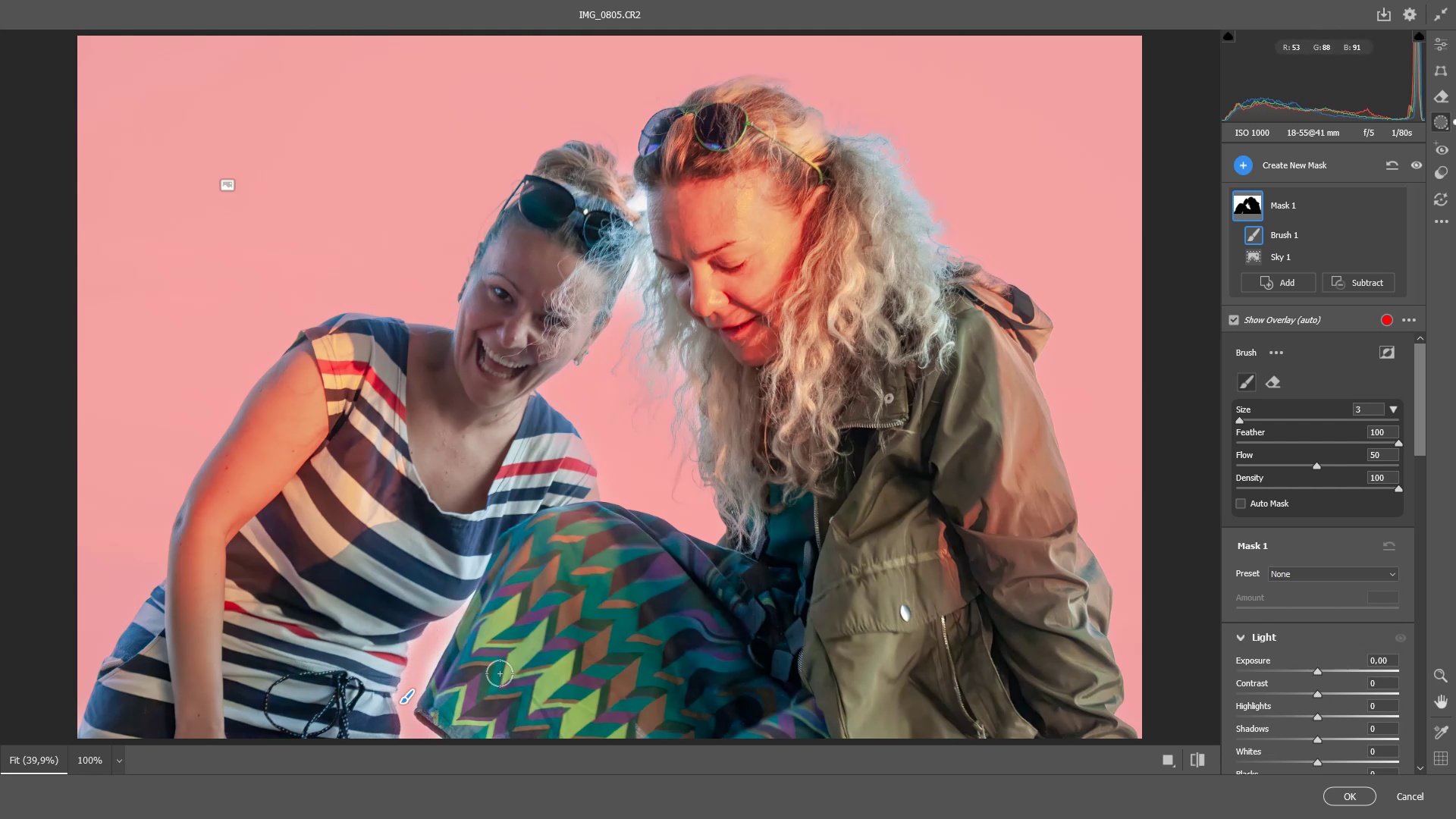 
left_click_drag(start_coordinate=[1423, 423], to_coordinate=[1416, 535])
 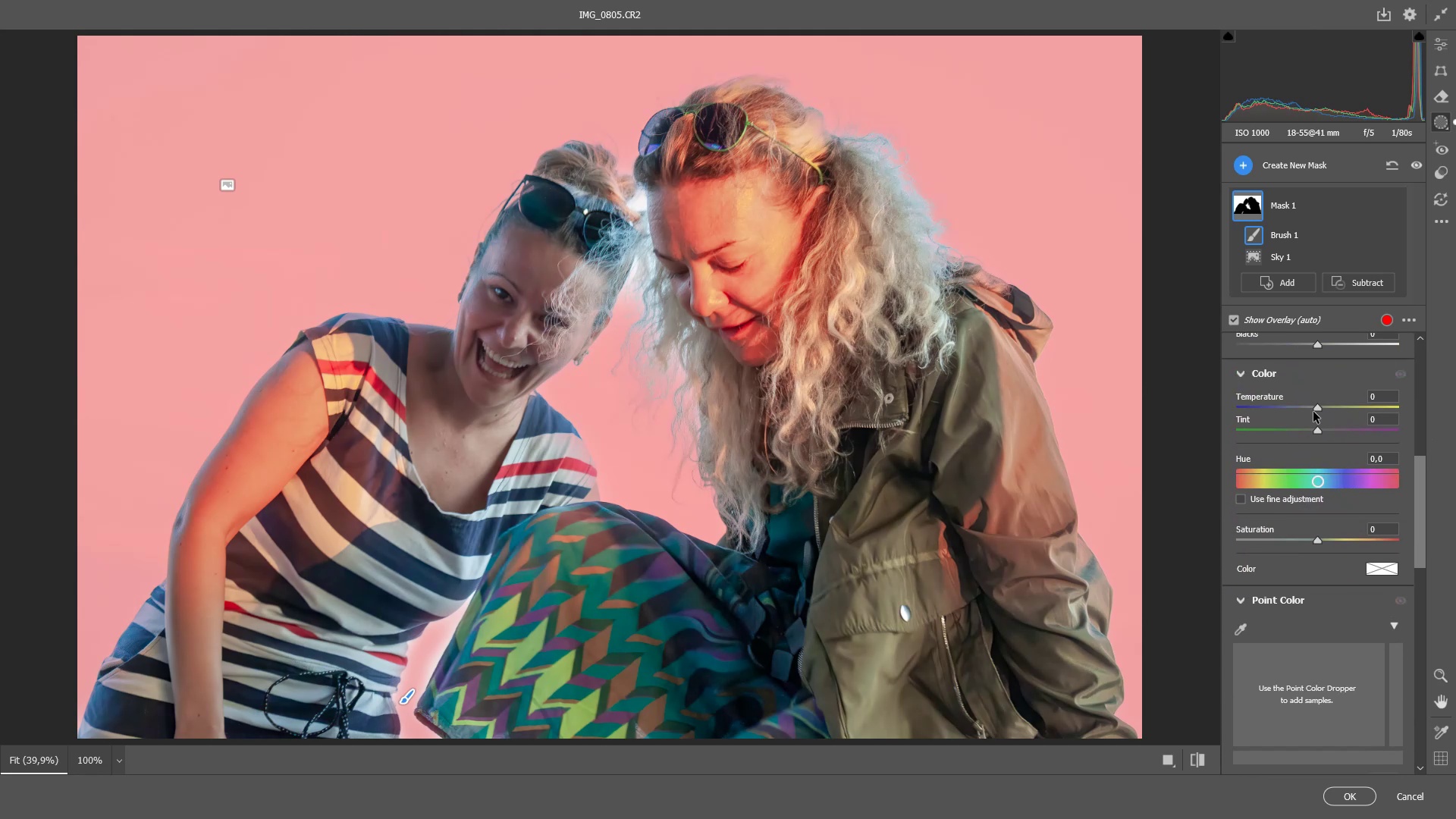 
left_click_drag(start_coordinate=[1320, 413], to_coordinate=[1310, 444])
 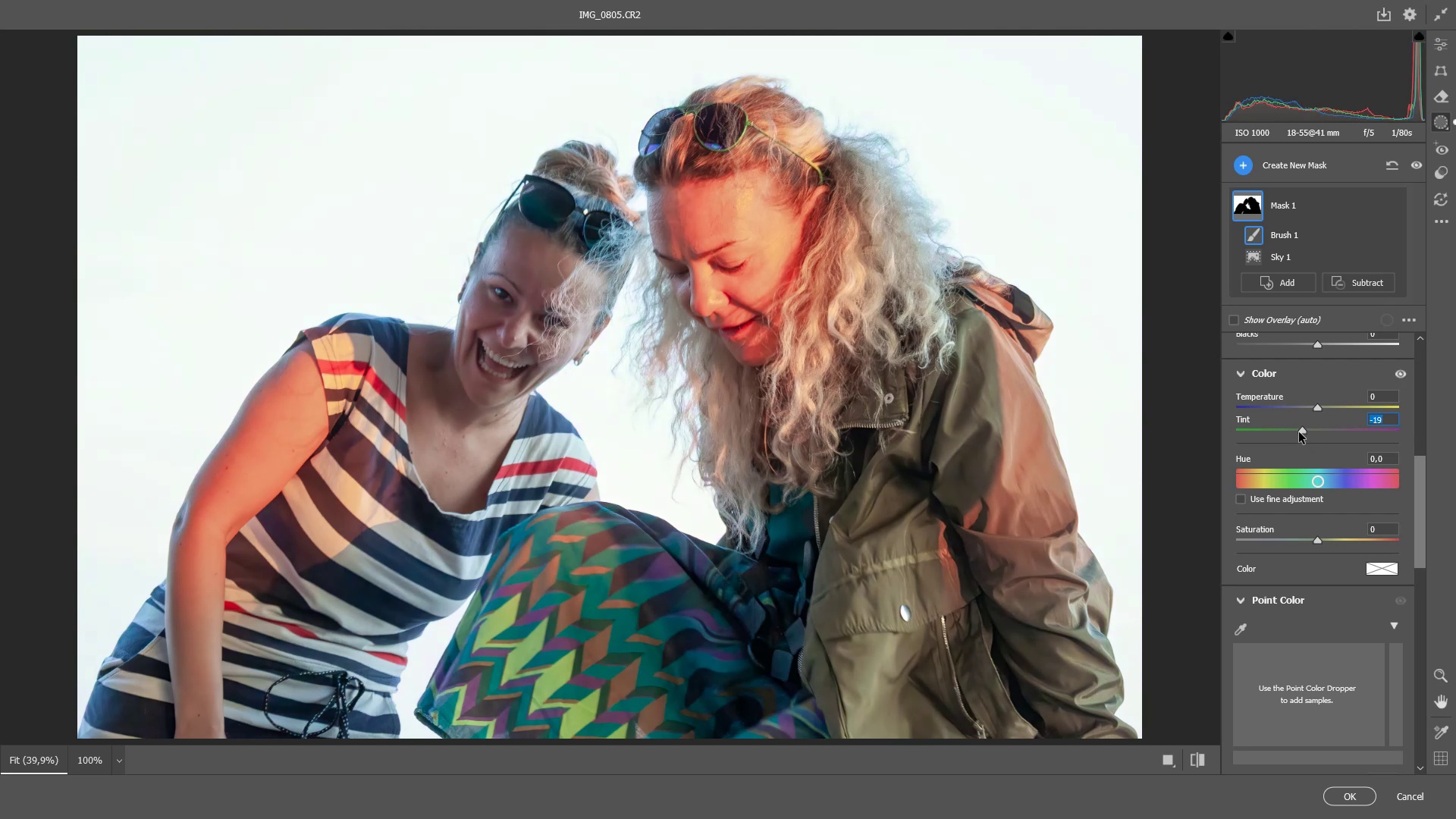 
double_click([1299, 432])
 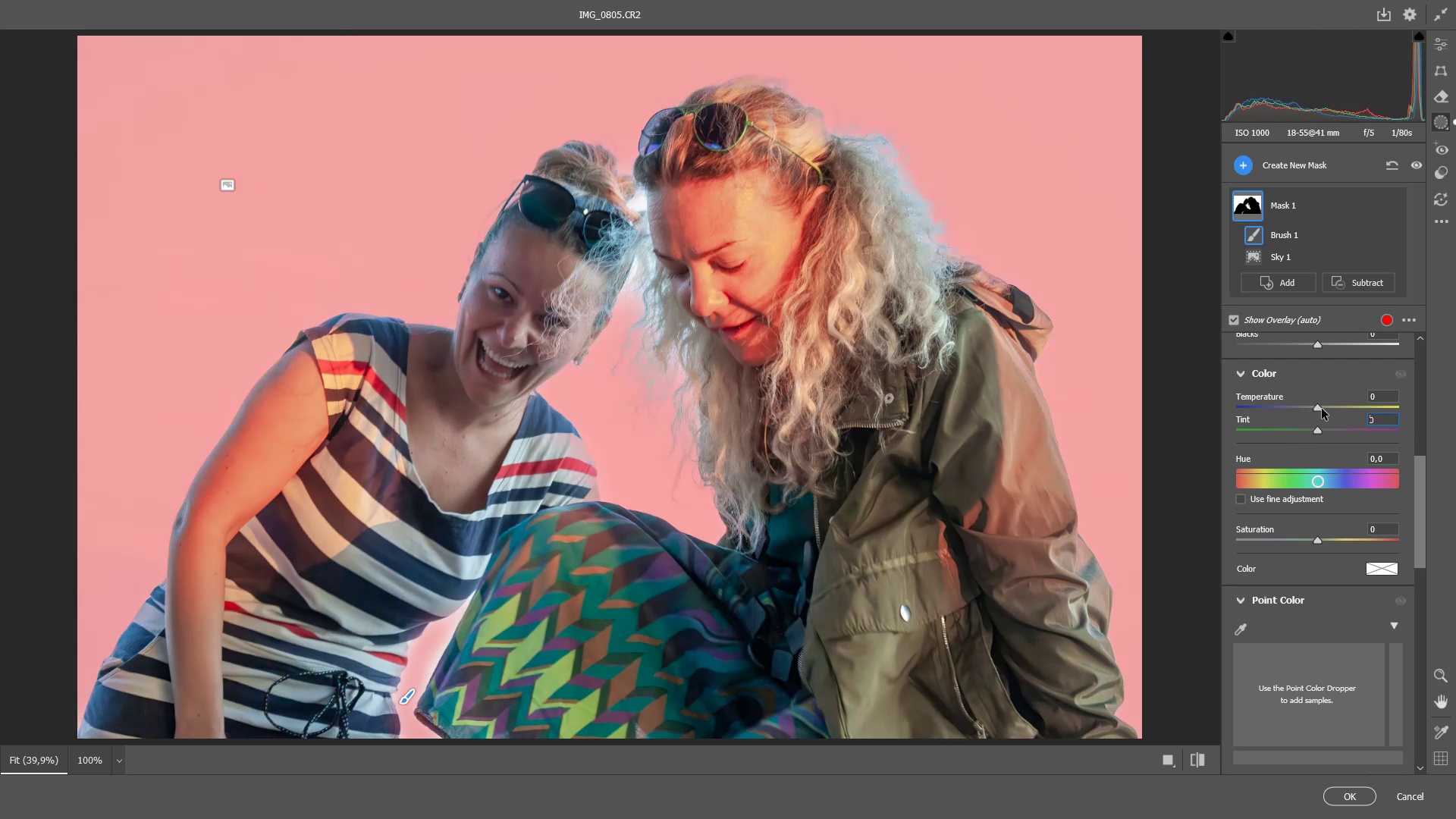 
left_click_drag(start_coordinate=[1319, 409], to_coordinate=[1312, 445])
 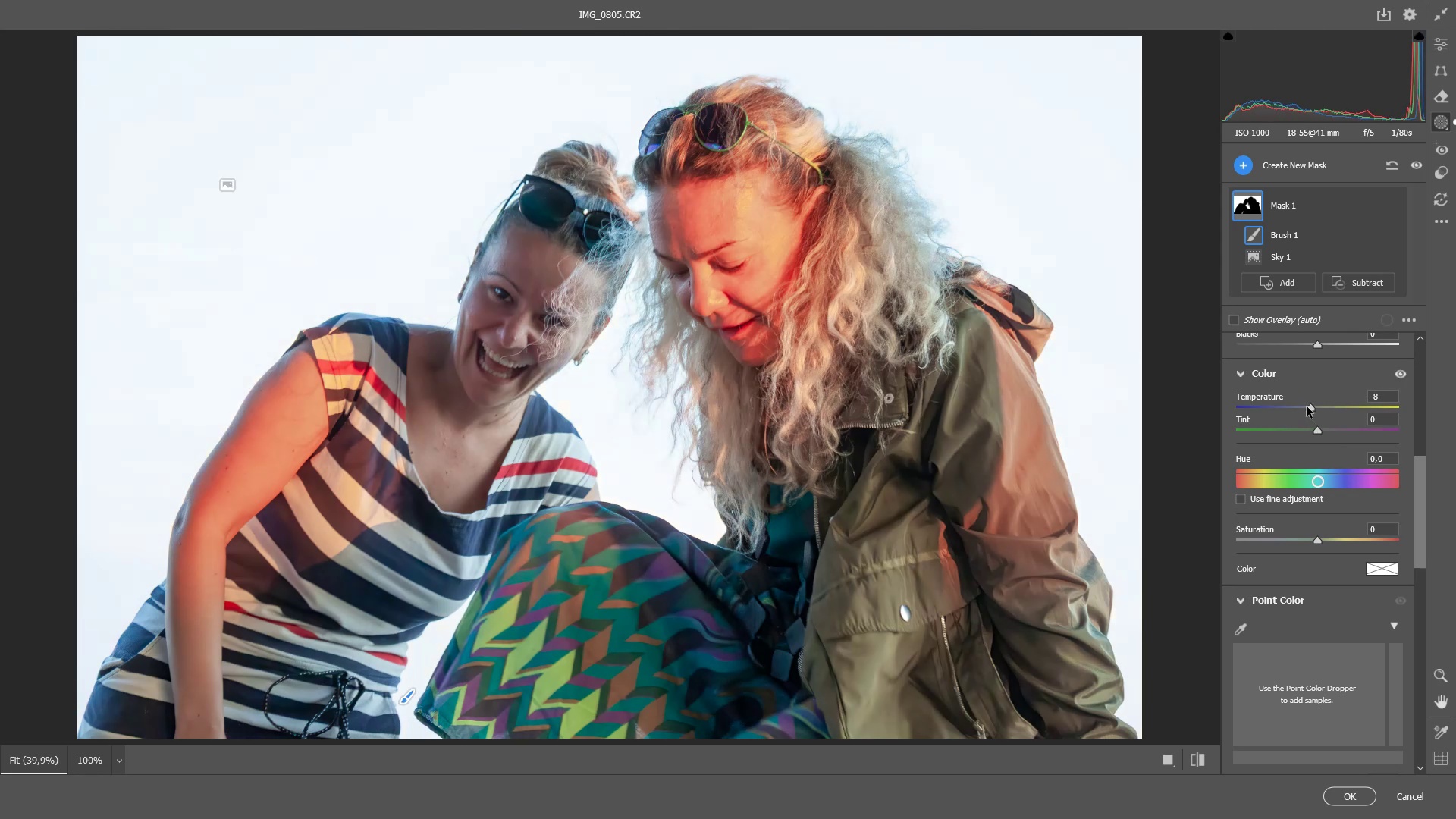 
left_click_drag(start_coordinate=[1313, 406], to_coordinate=[1281, 413])
 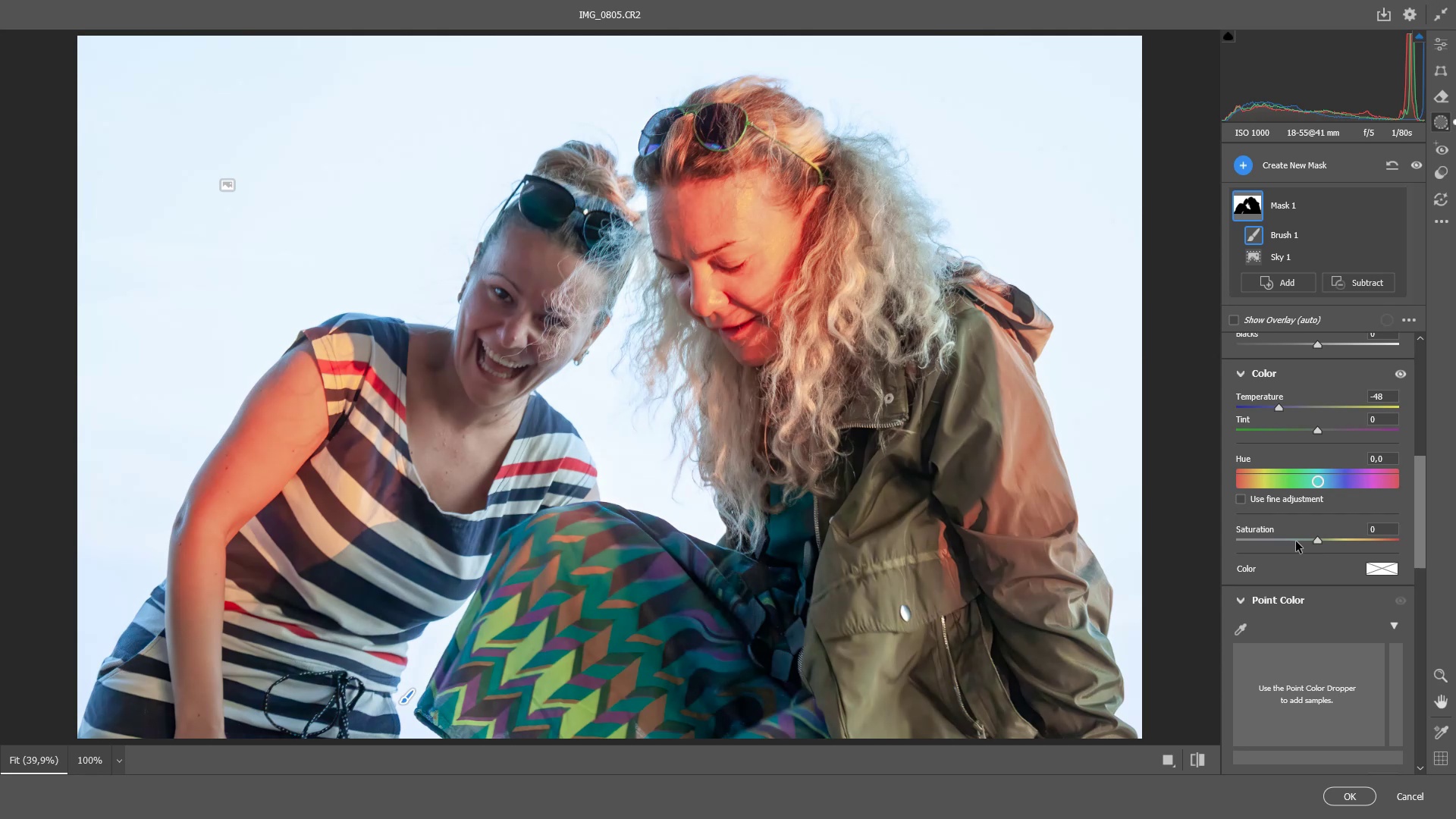 
wait(6.3)
 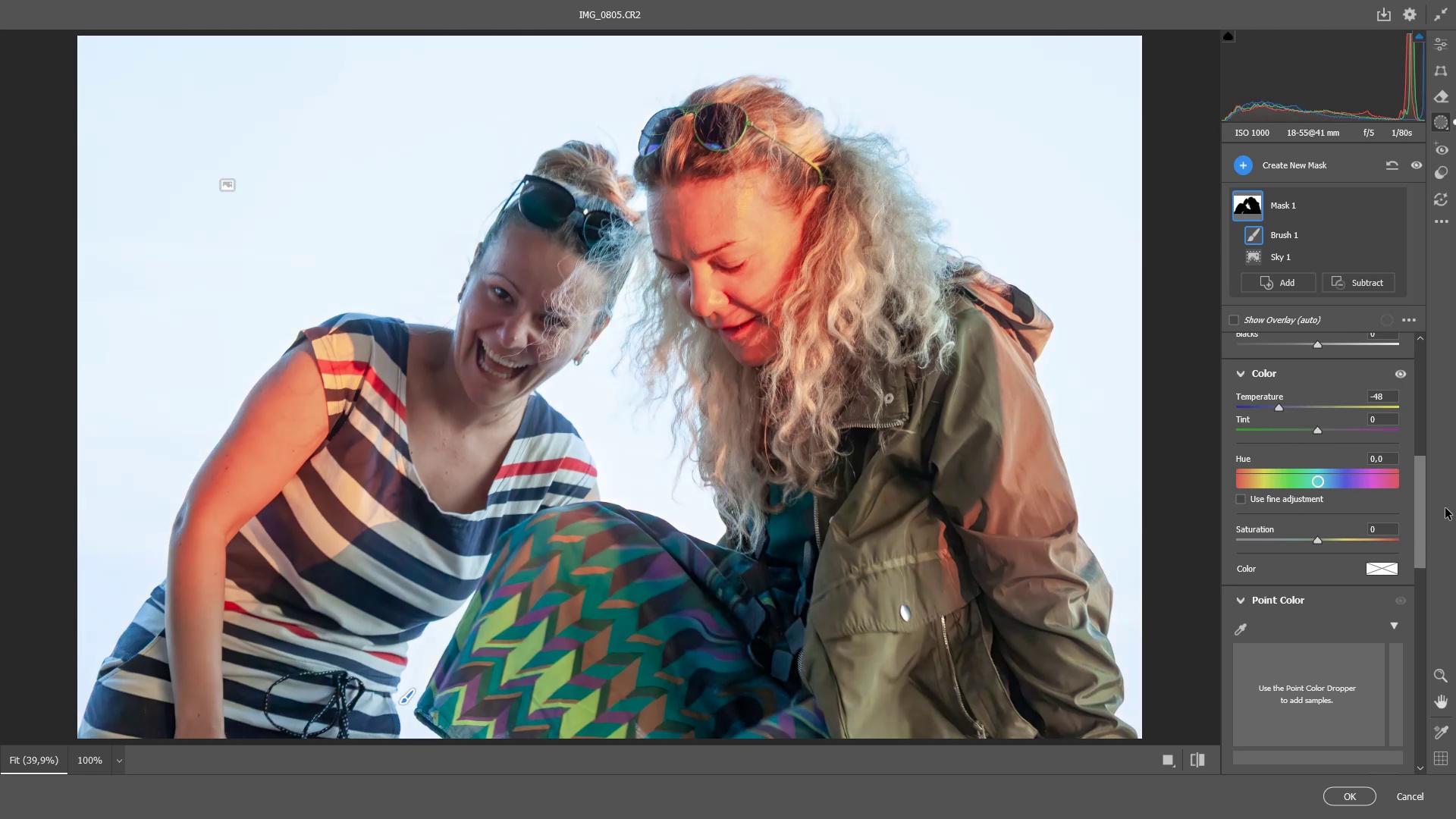 
left_click_drag(start_coordinate=[1316, 539], to_coordinate=[1197, 547])
 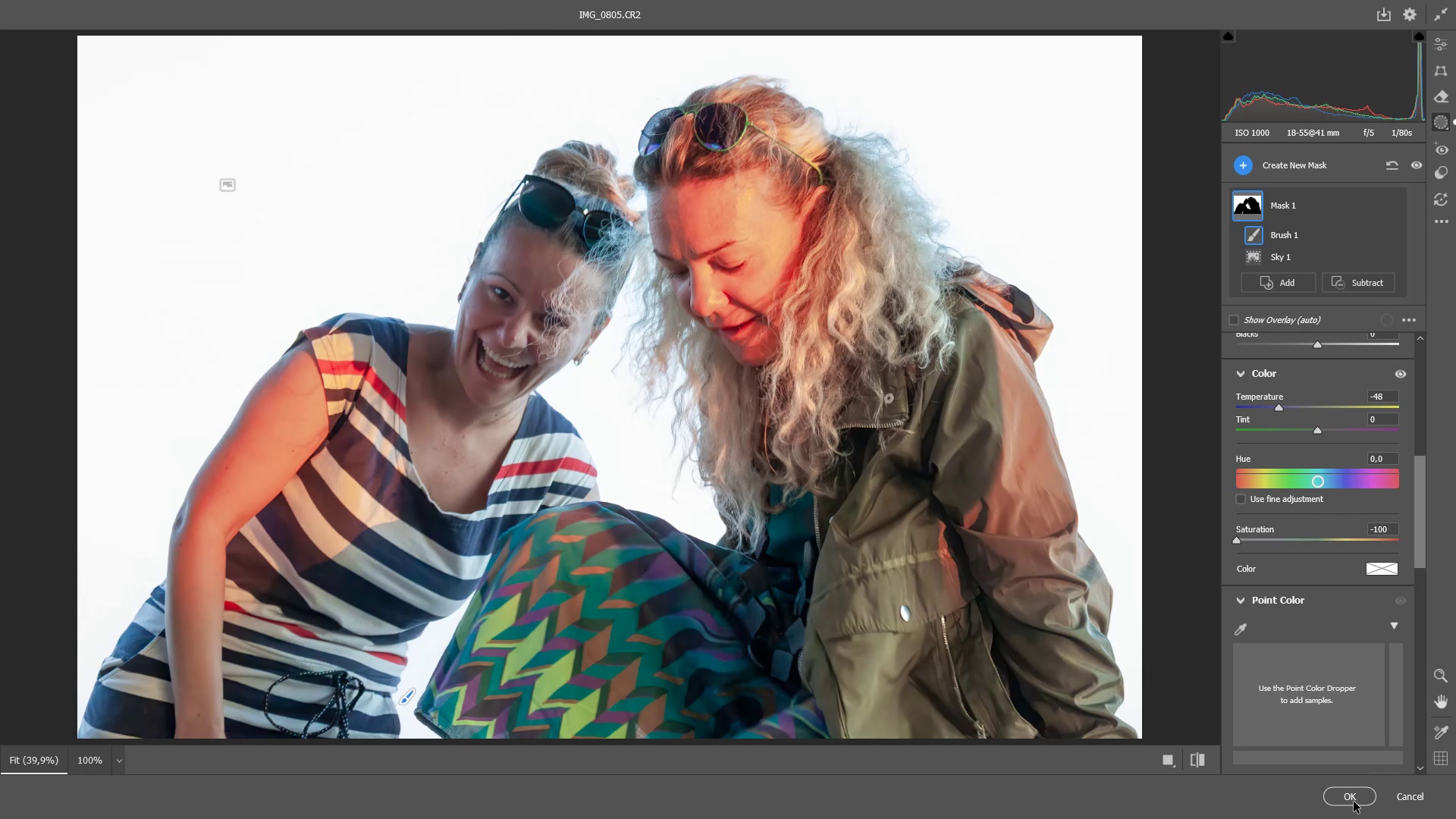 
left_click([1354, 797])
 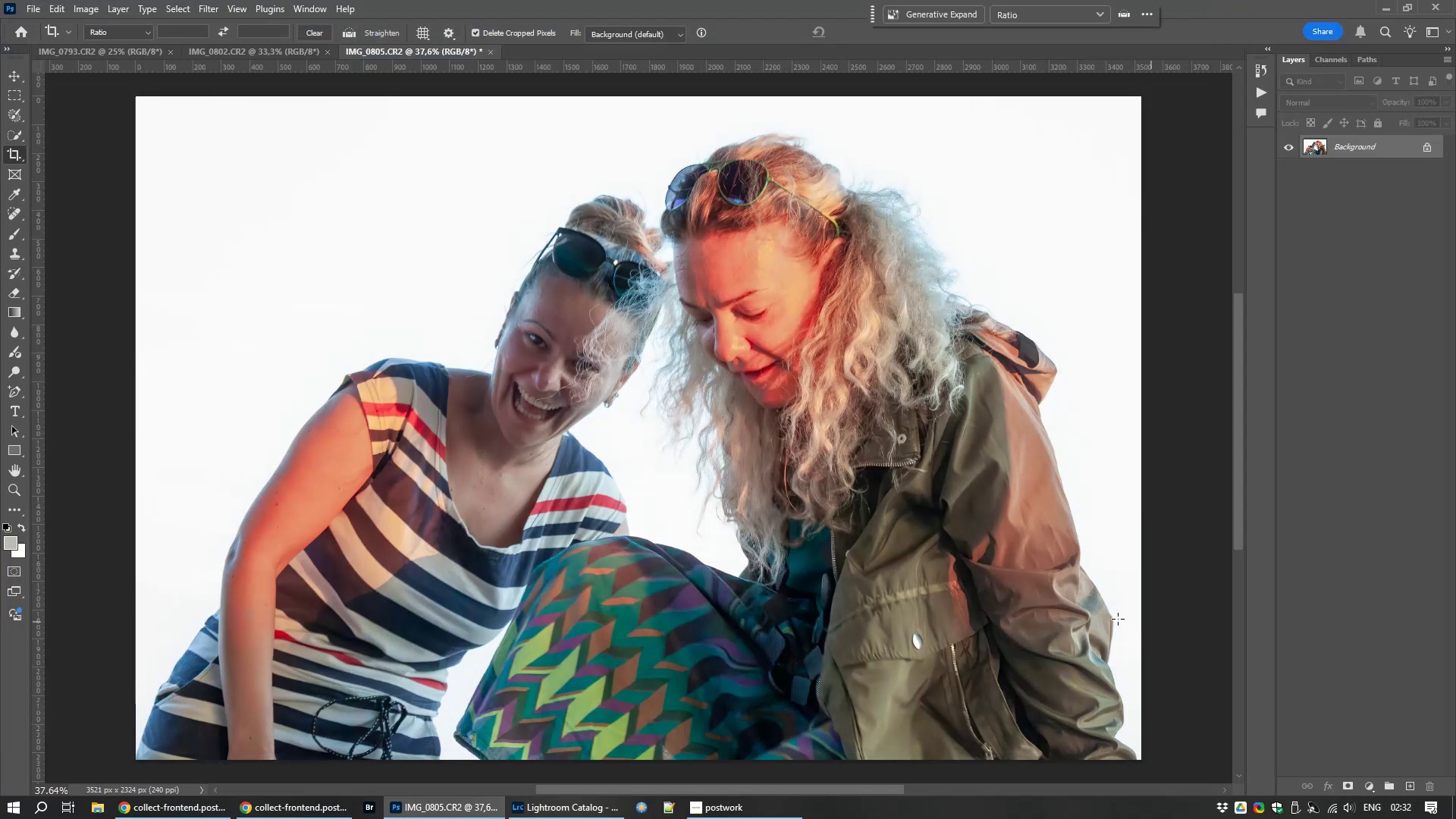 
hold_key(key=O, duration=1.2)
 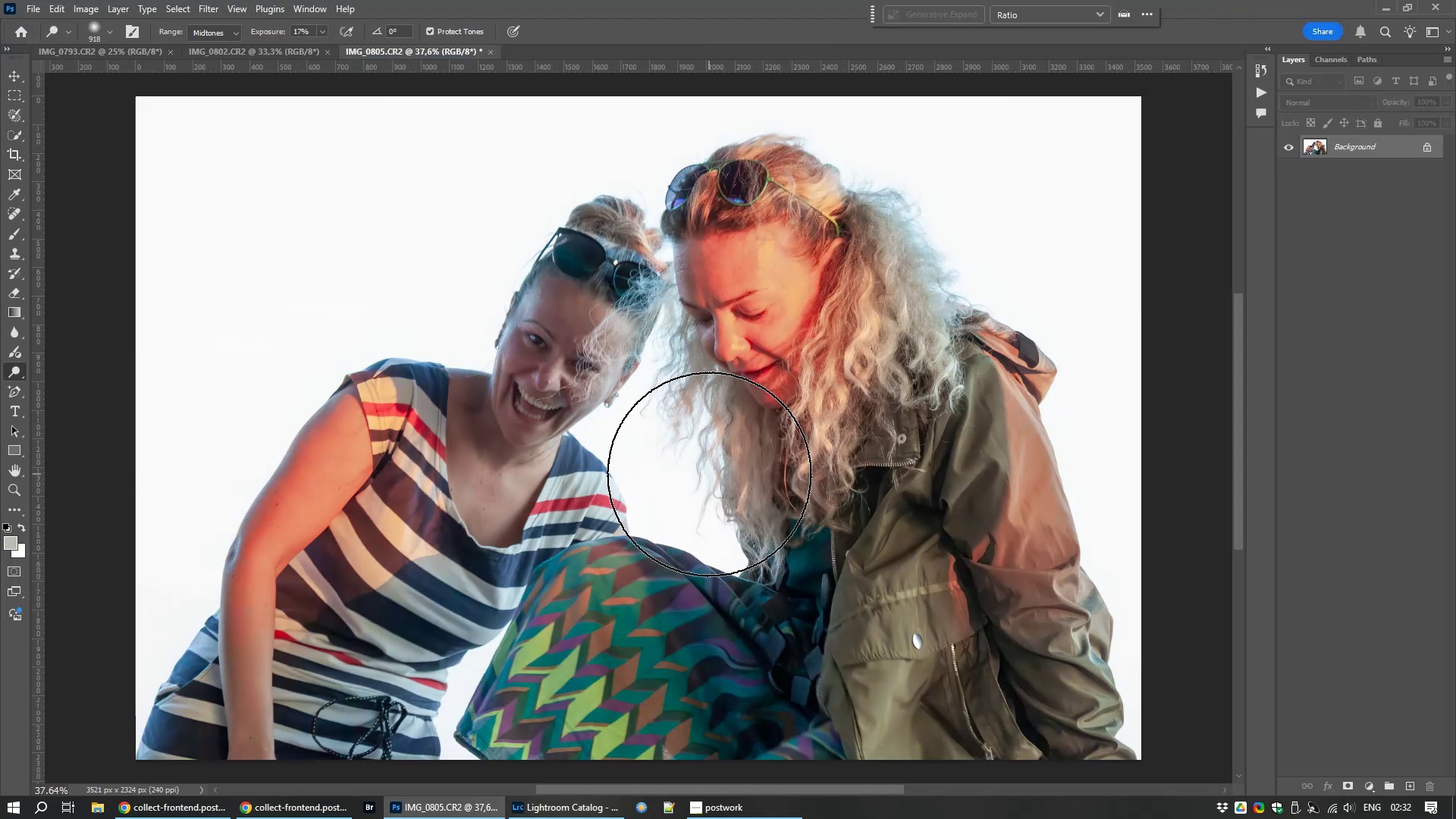 
hold_key(key=AltLeft, duration=1.52)
 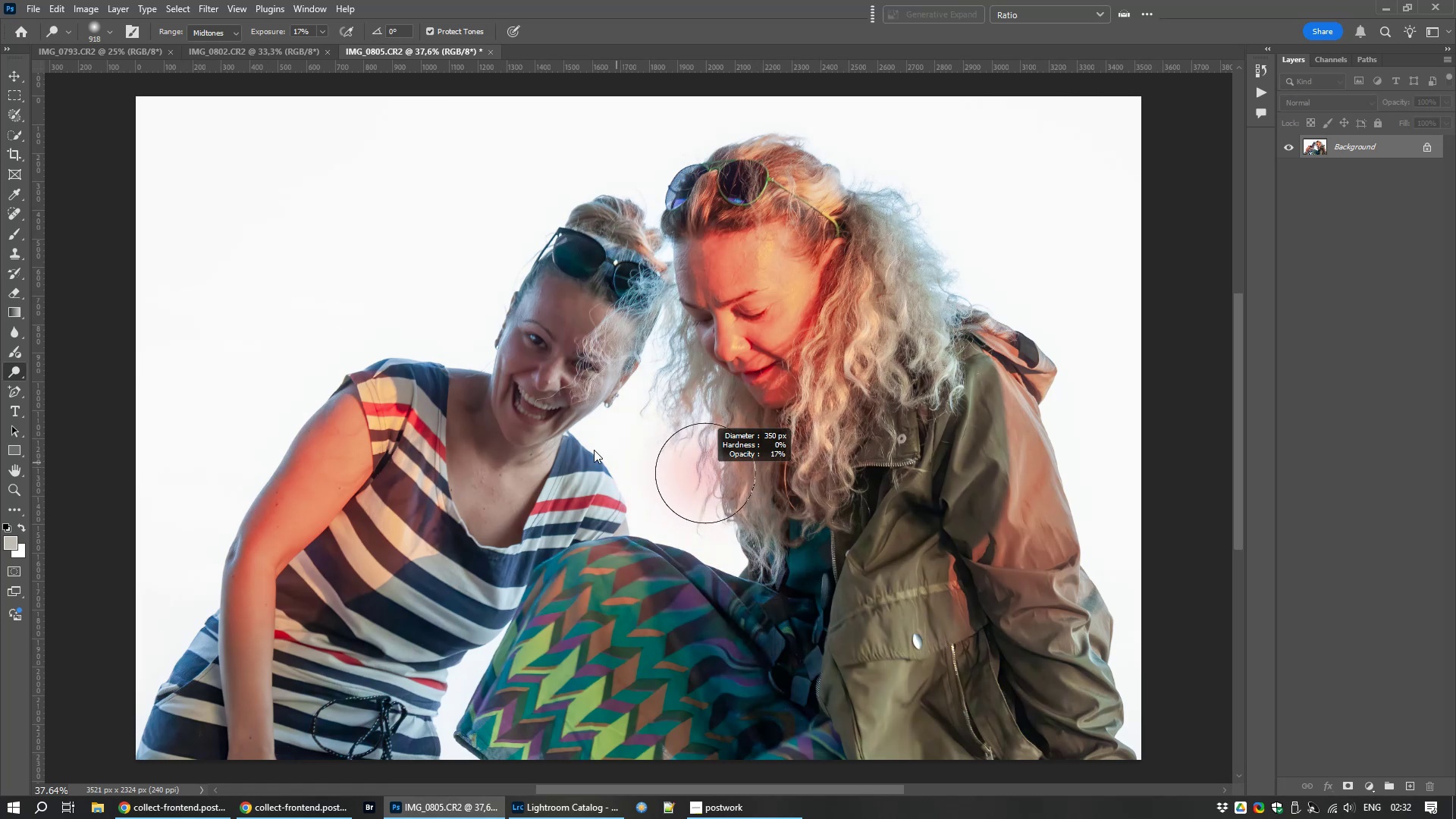 
key(Alt+AltLeft)
 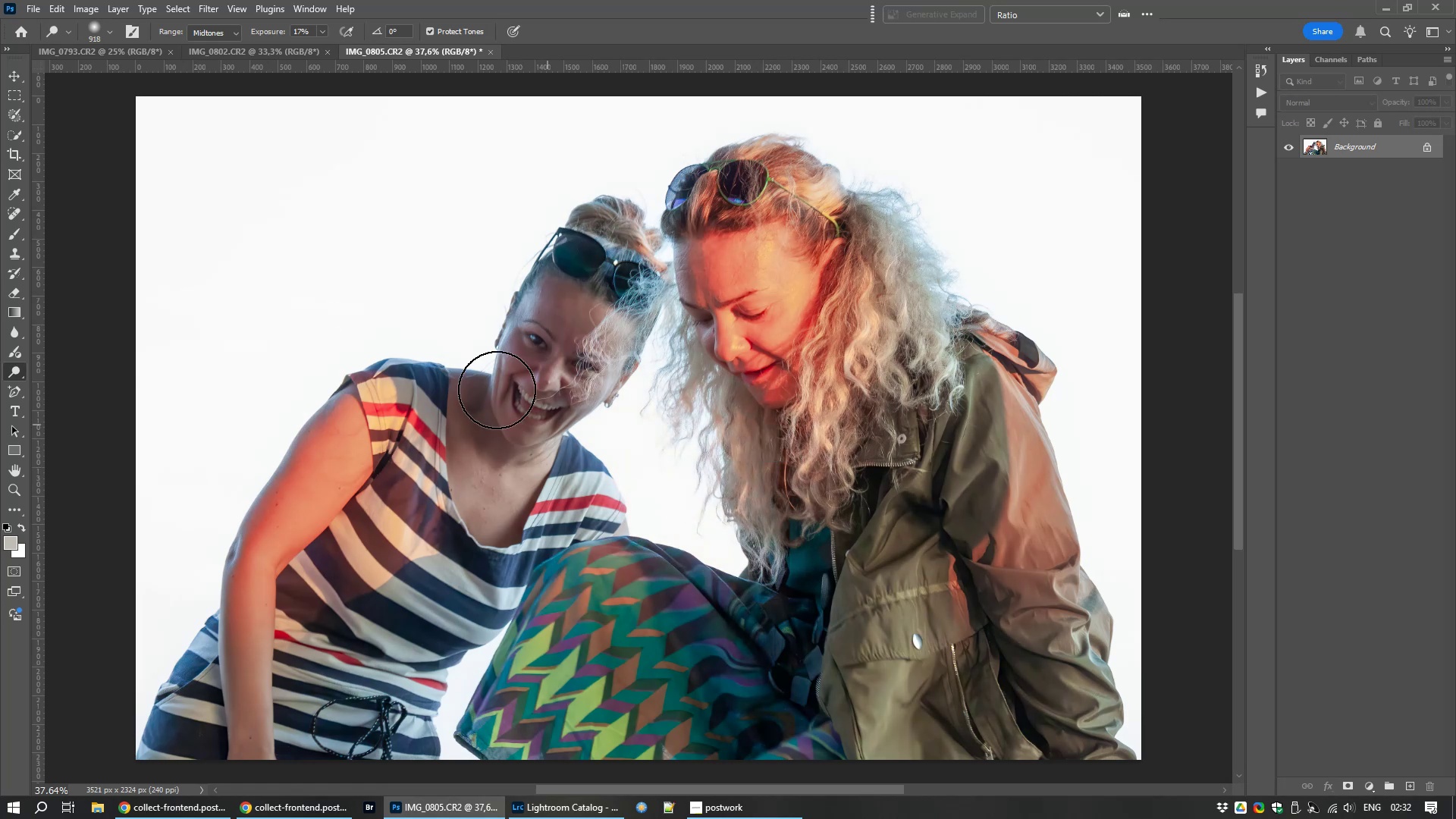 
key(Alt+AltLeft)
 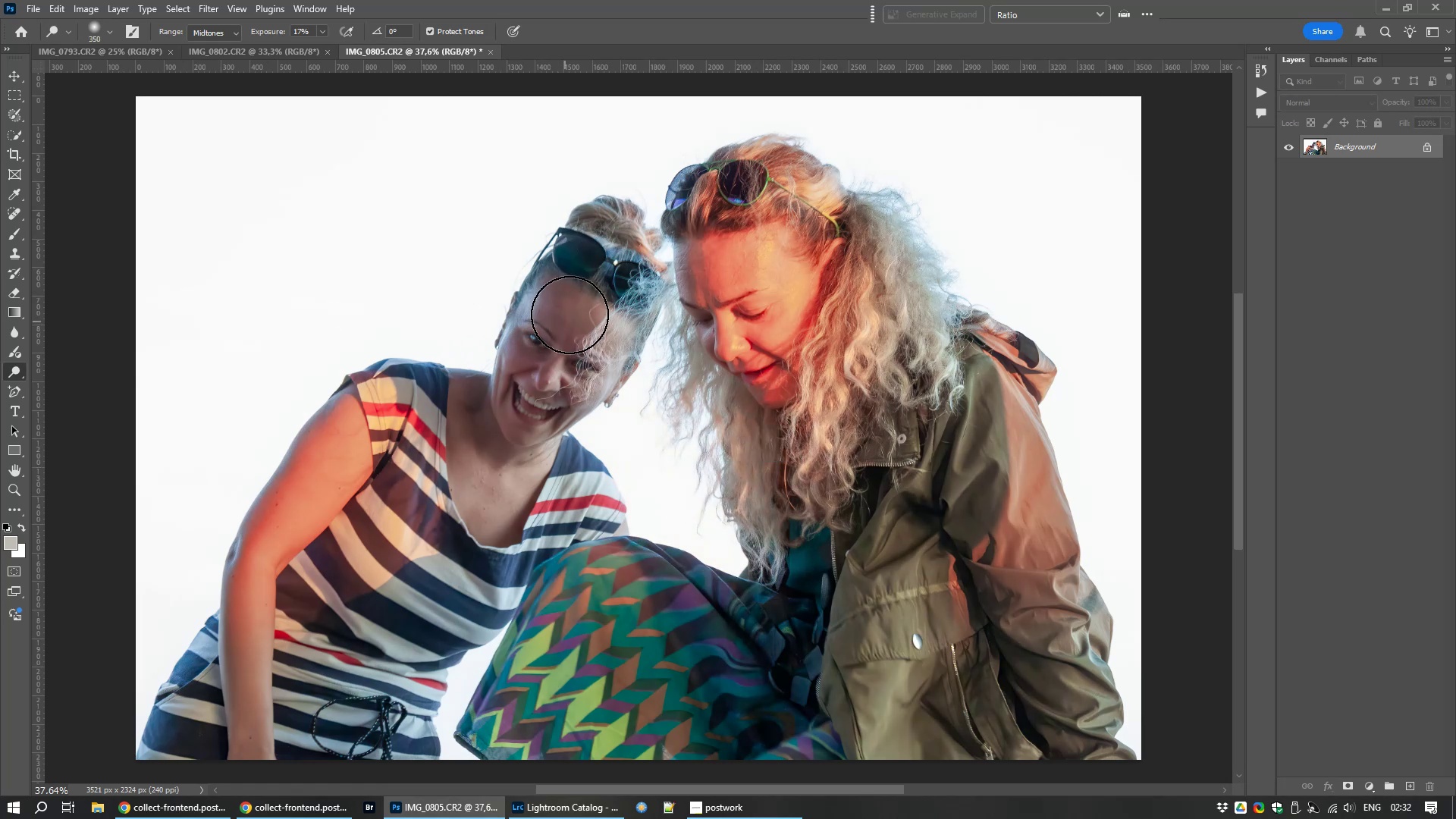 
left_click_drag(start_coordinate=[571, 313], to_coordinate=[528, 394])
 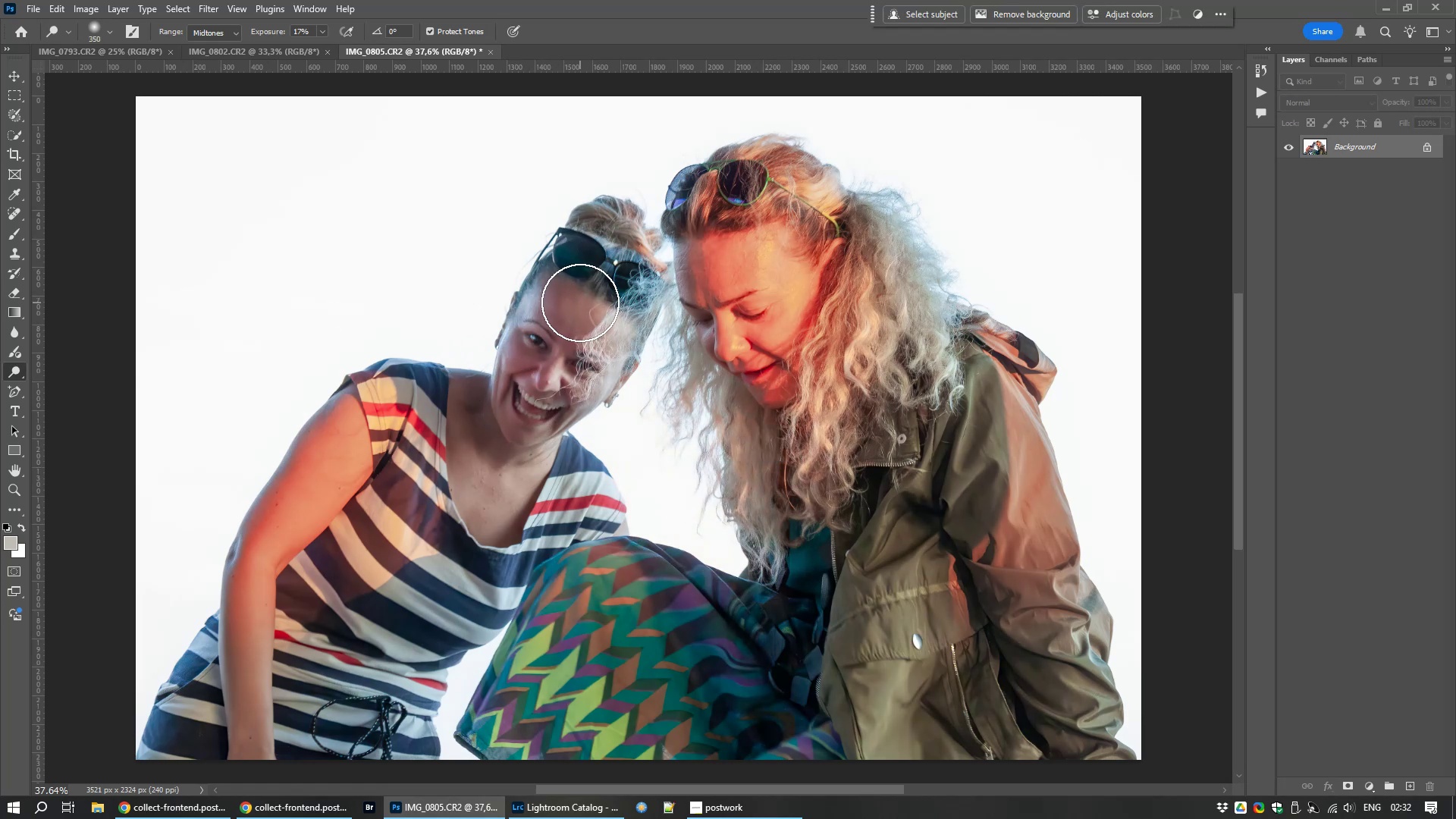 
left_click_drag(start_coordinate=[580, 302], to_coordinate=[483, 425])
 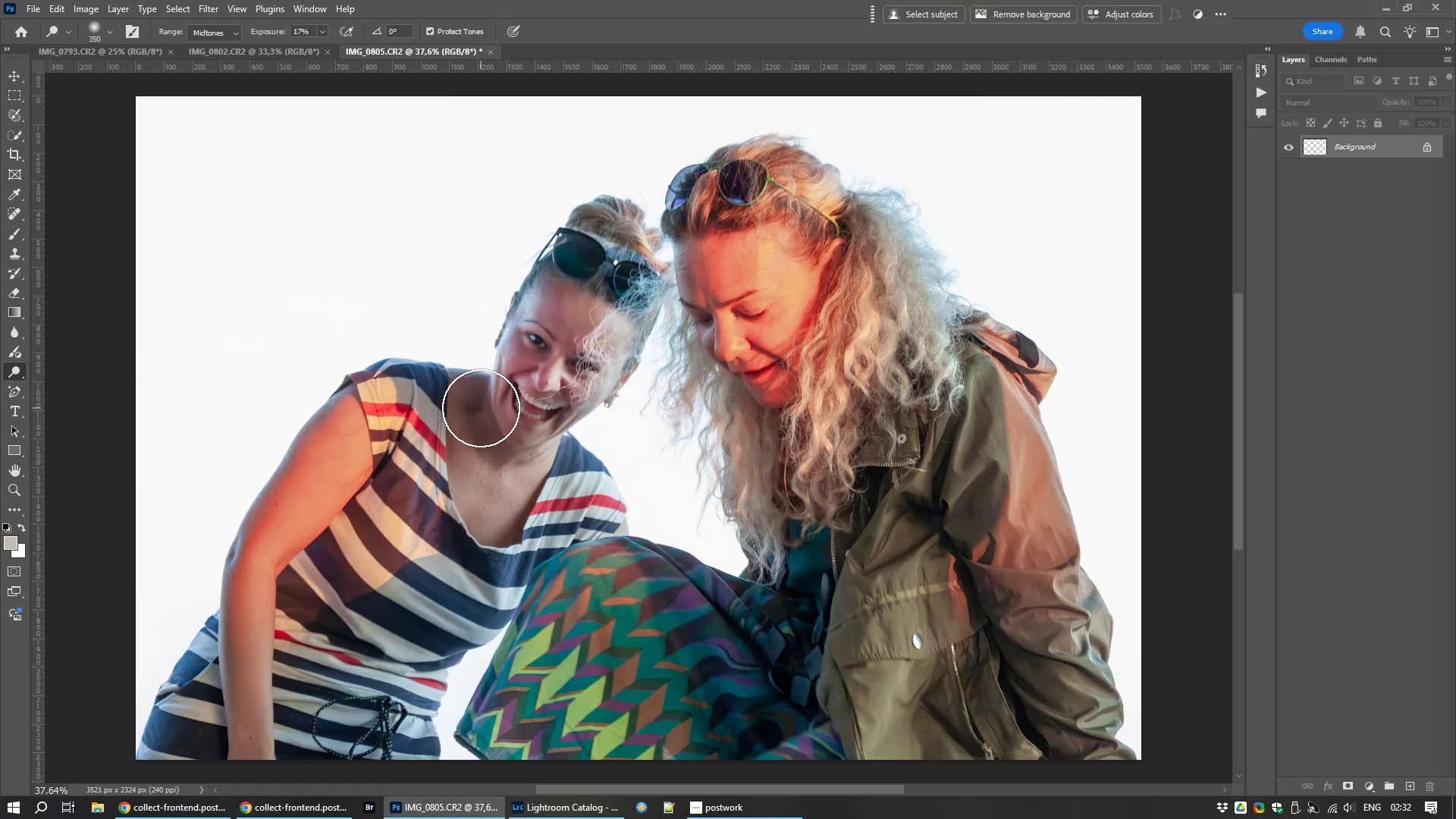 
left_click_drag(start_coordinate=[481, 408], to_coordinate=[459, 420])
 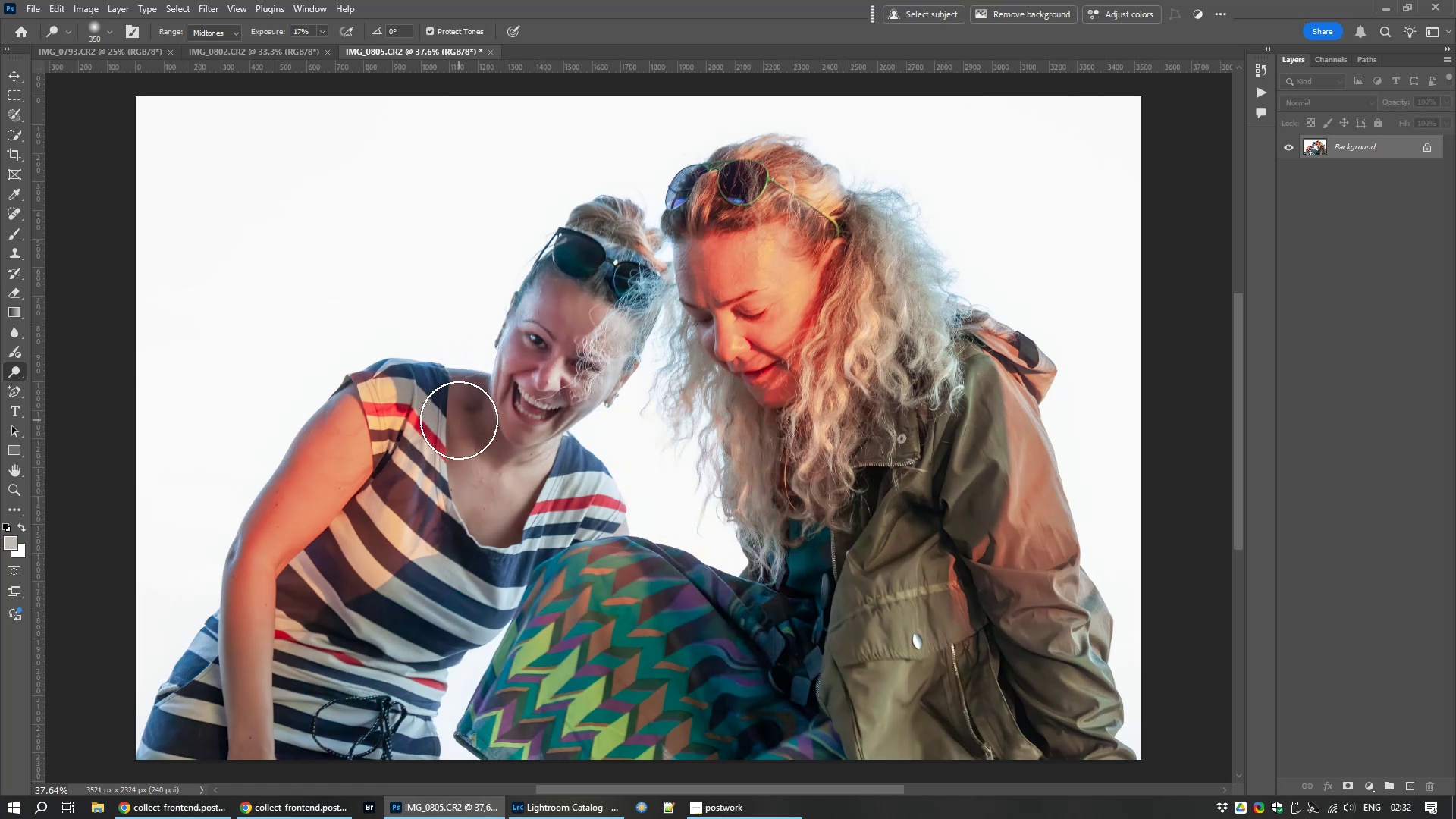 
key(J)
 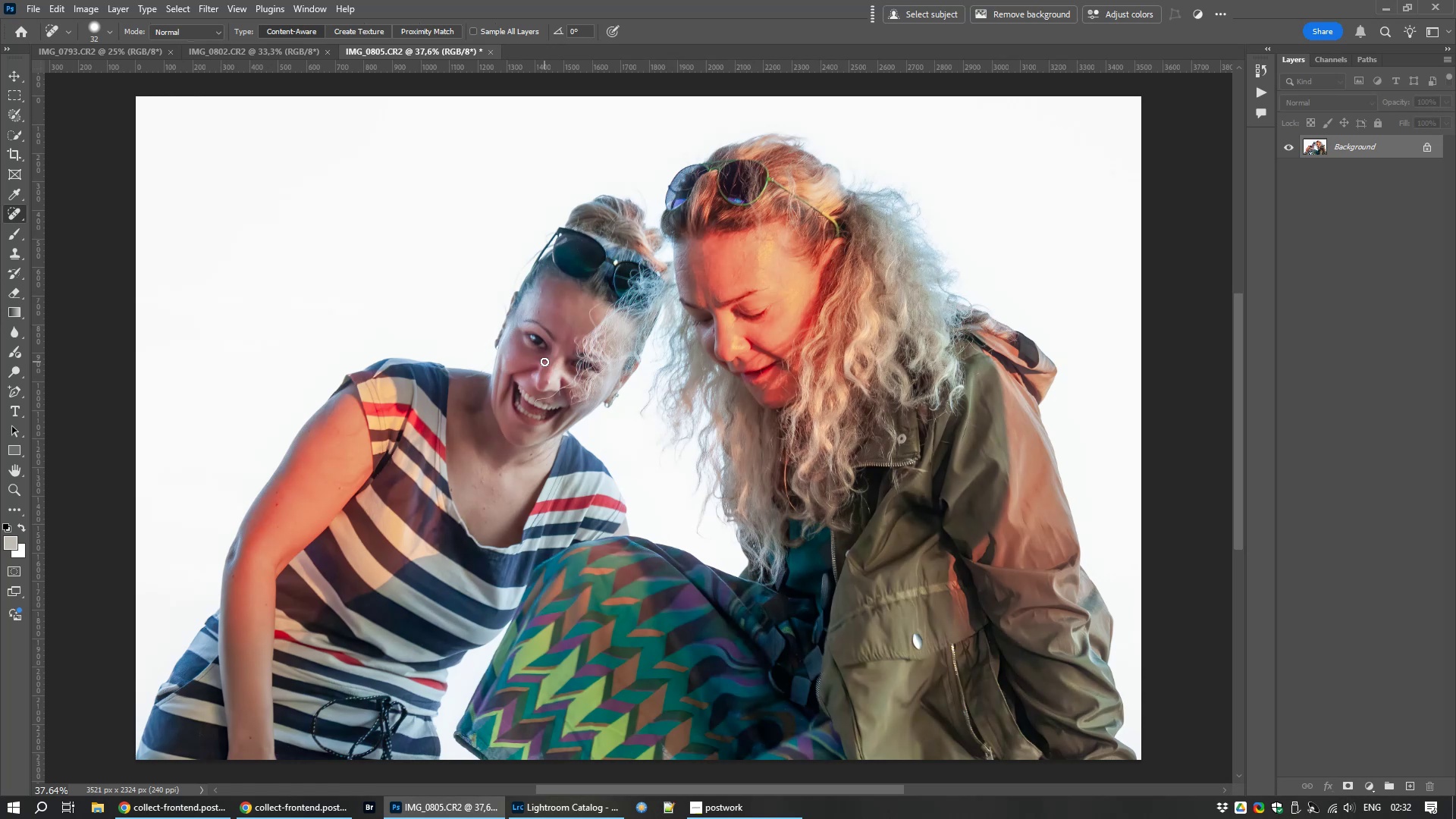 
scroll: coordinate [544, 361], scroll_direction: up, amount: 14.0
 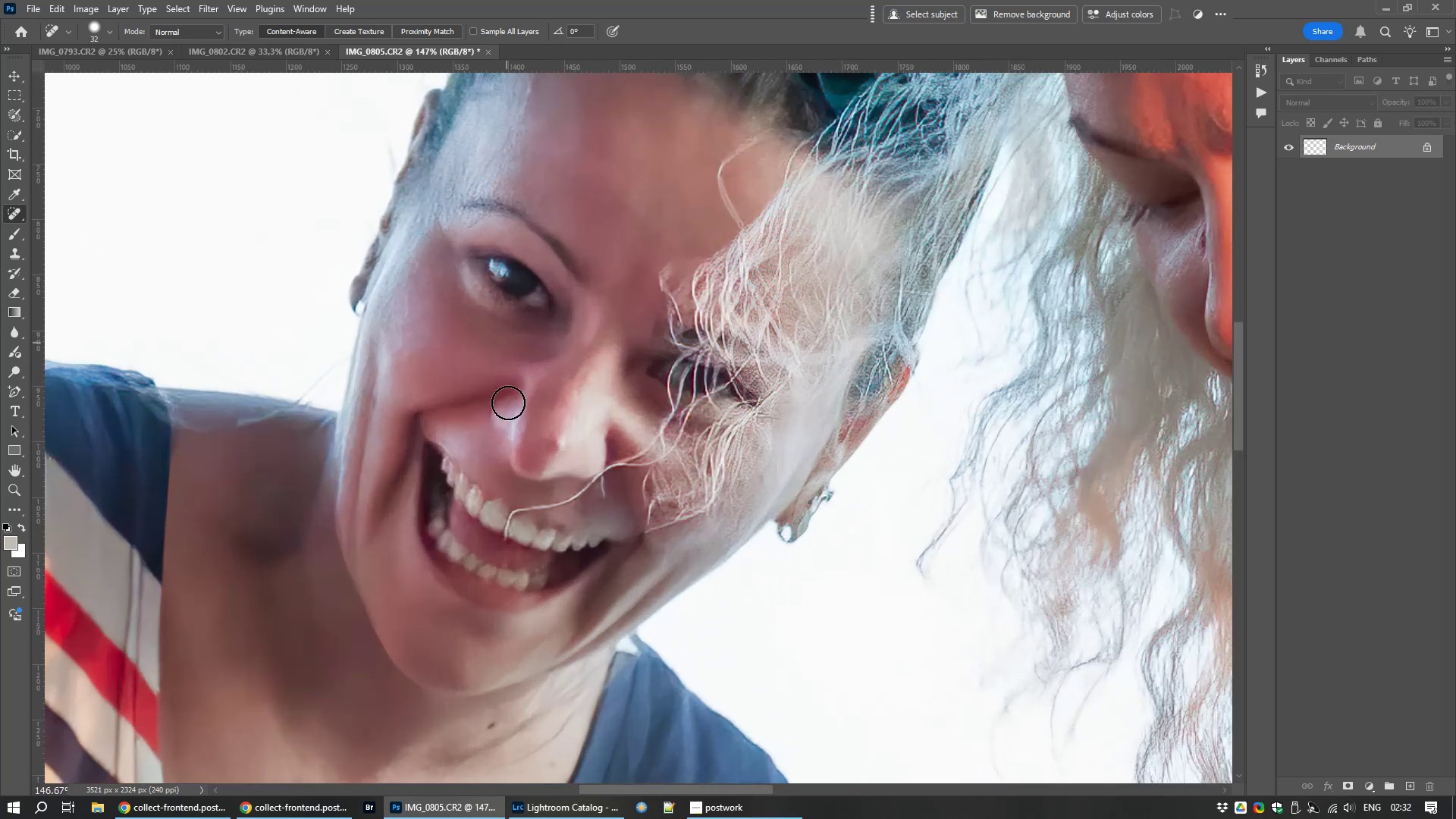 
hold_key(key=Space, duration=1.02)
 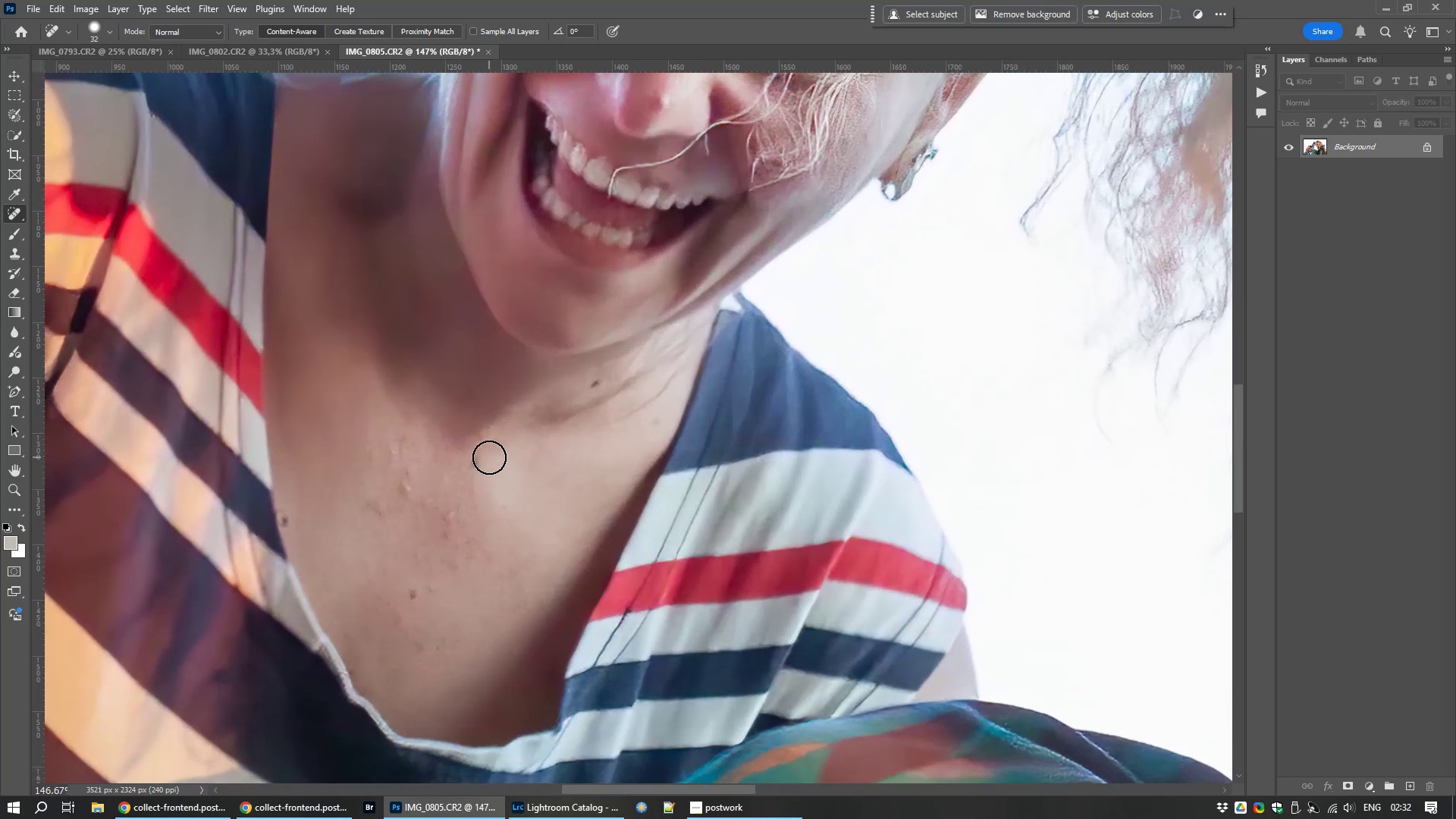 
left_click_drag(start_coordinate=[488, 660], to_coordinate=[592, 318])
 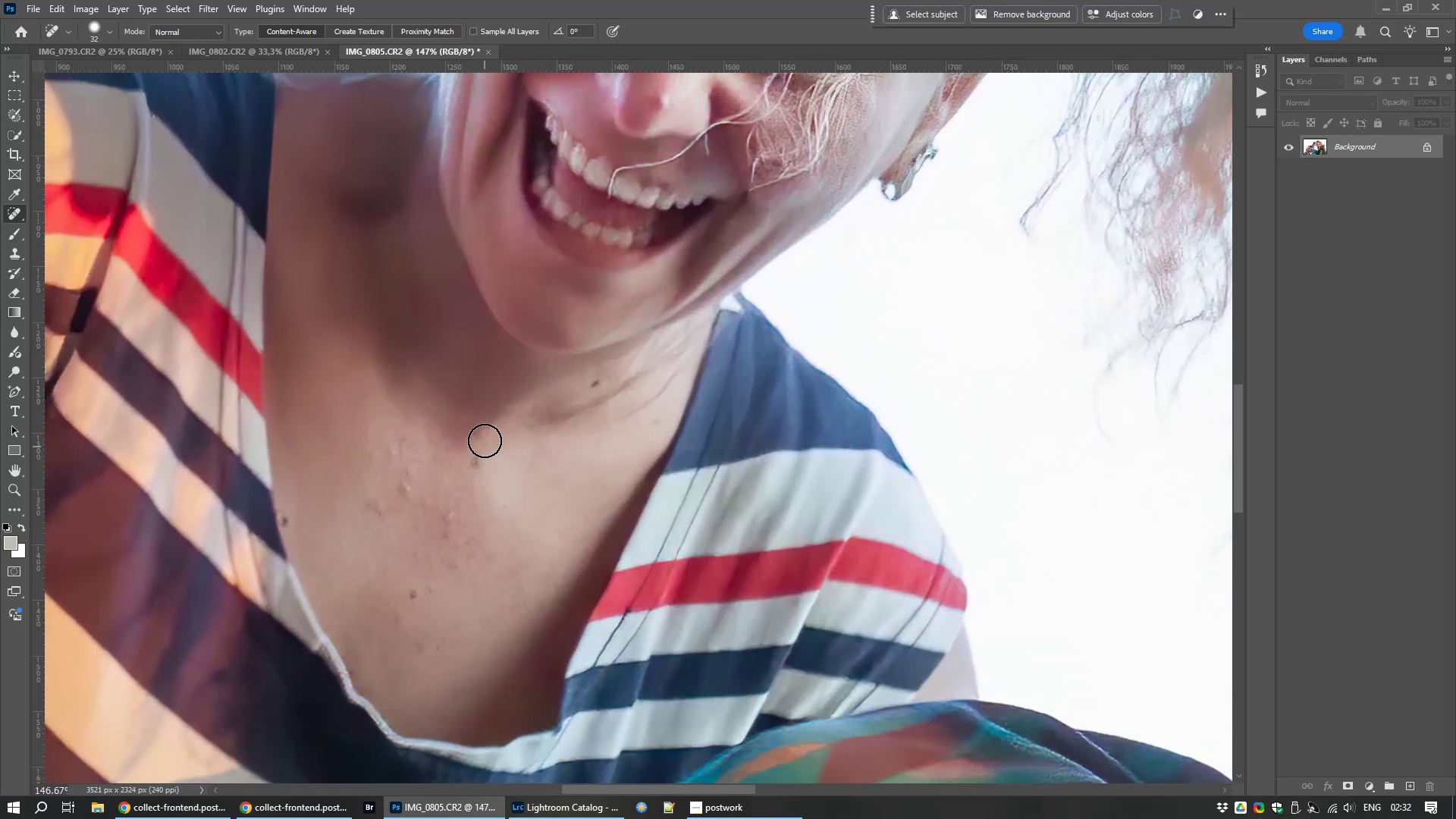 
left_click_drag(start_coordinate=[482, 436], to_coordinate=[476, 467])
 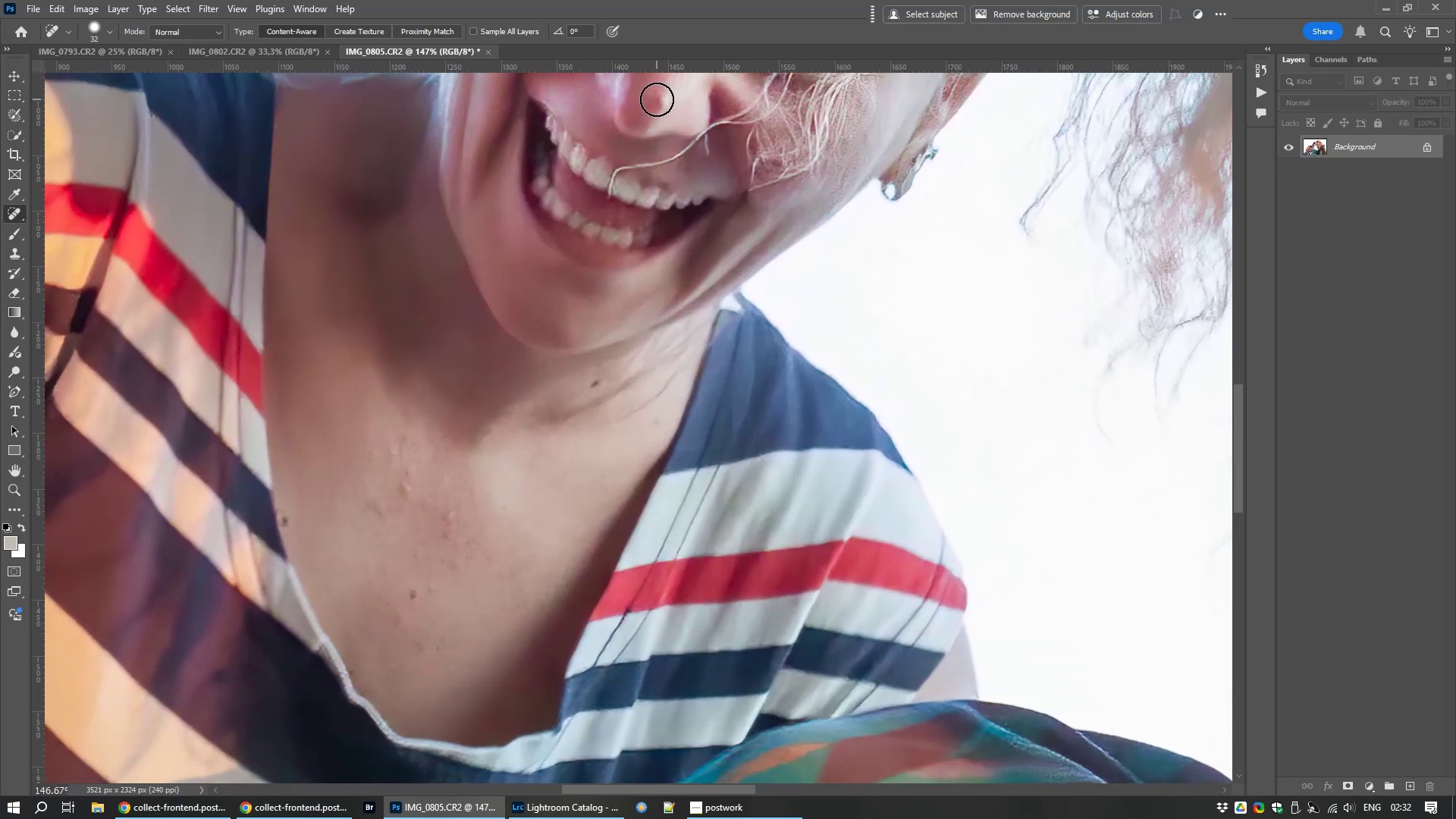 
left_click([663, 99])
 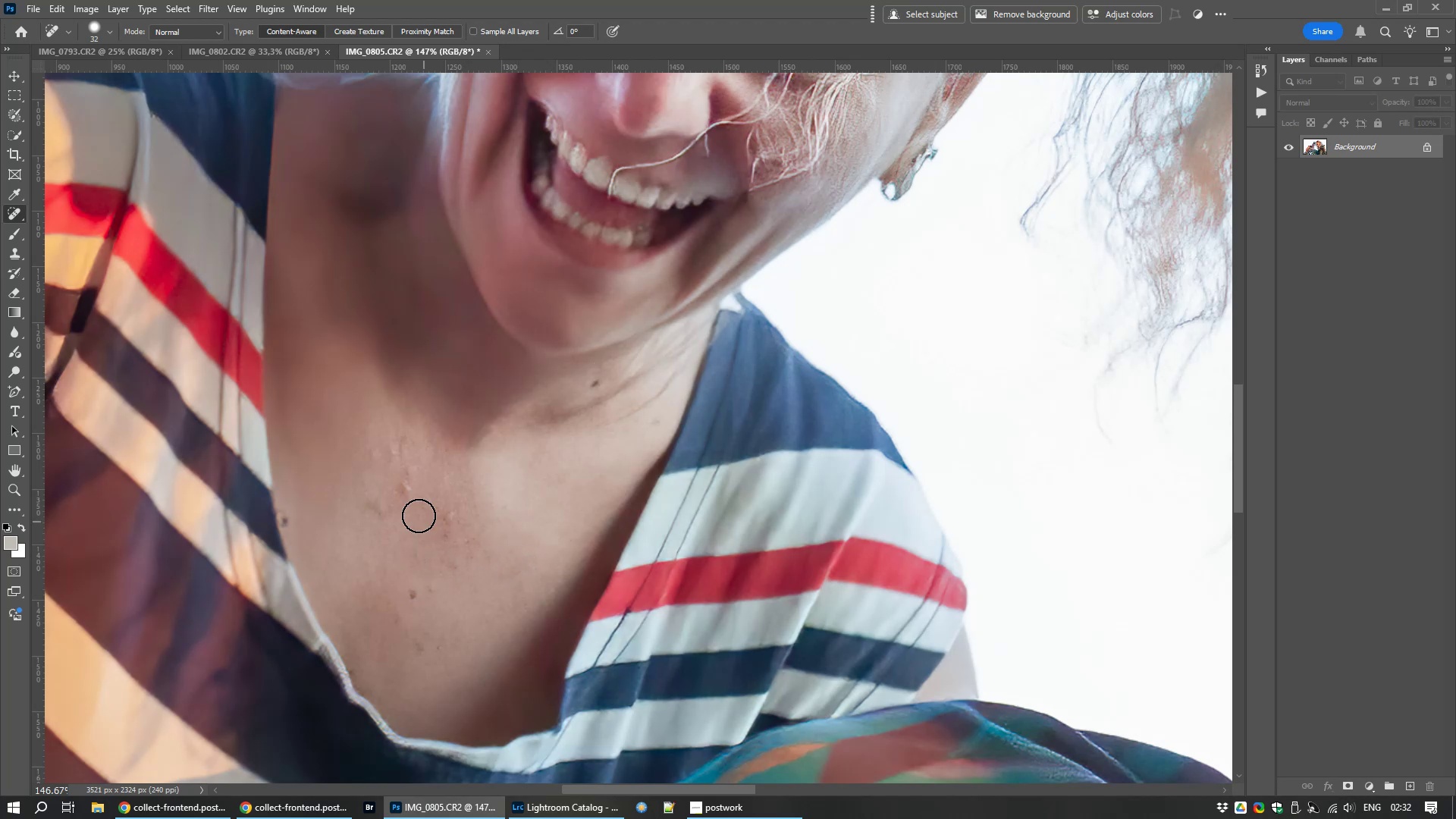 
left_click_drag(start_coordinate=[398, 483], to_coordinate=[404, 498])
 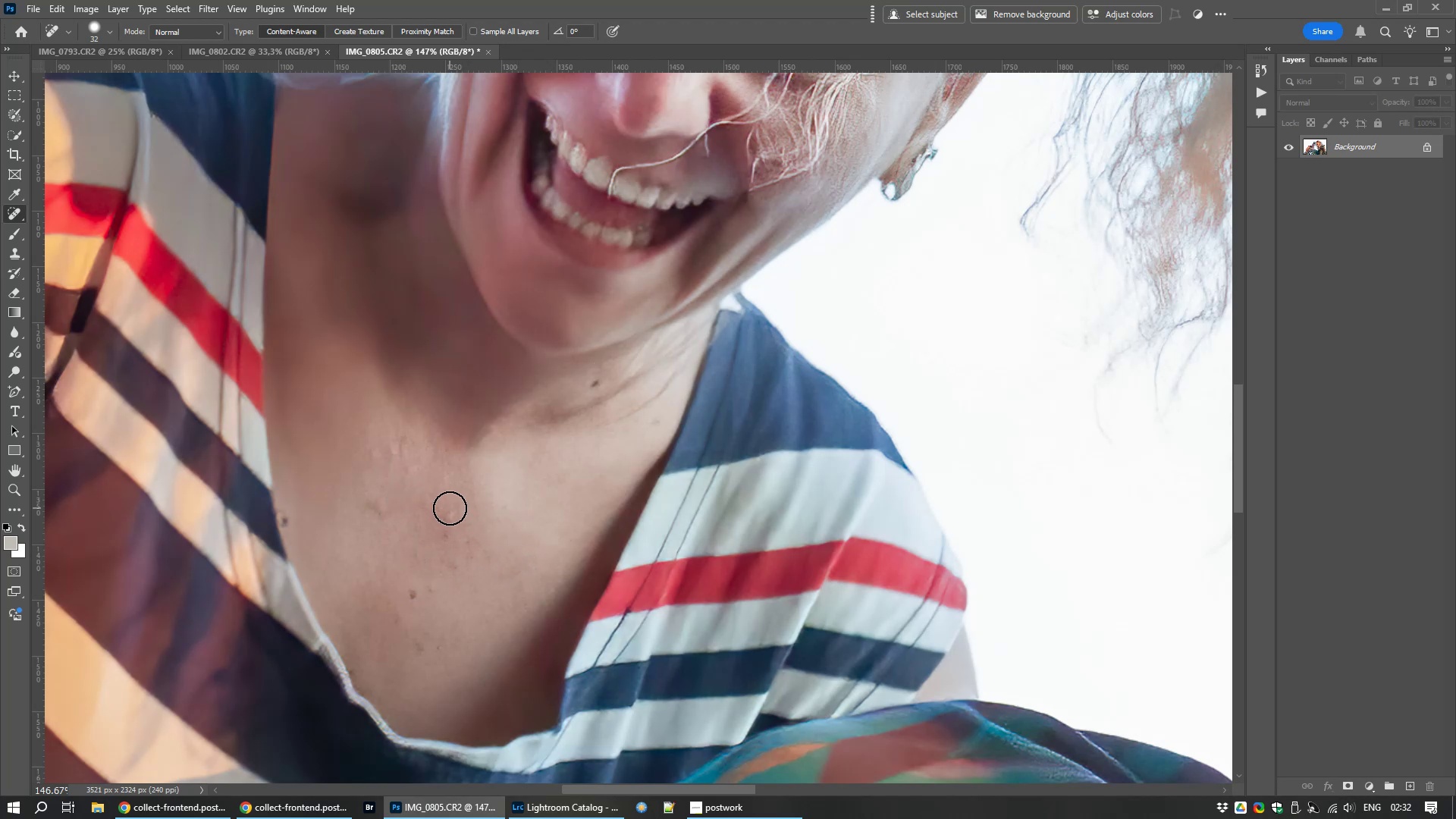 
left_click_drag(start_coordinate=[450, 508], to_coordinate=[444, 526])
 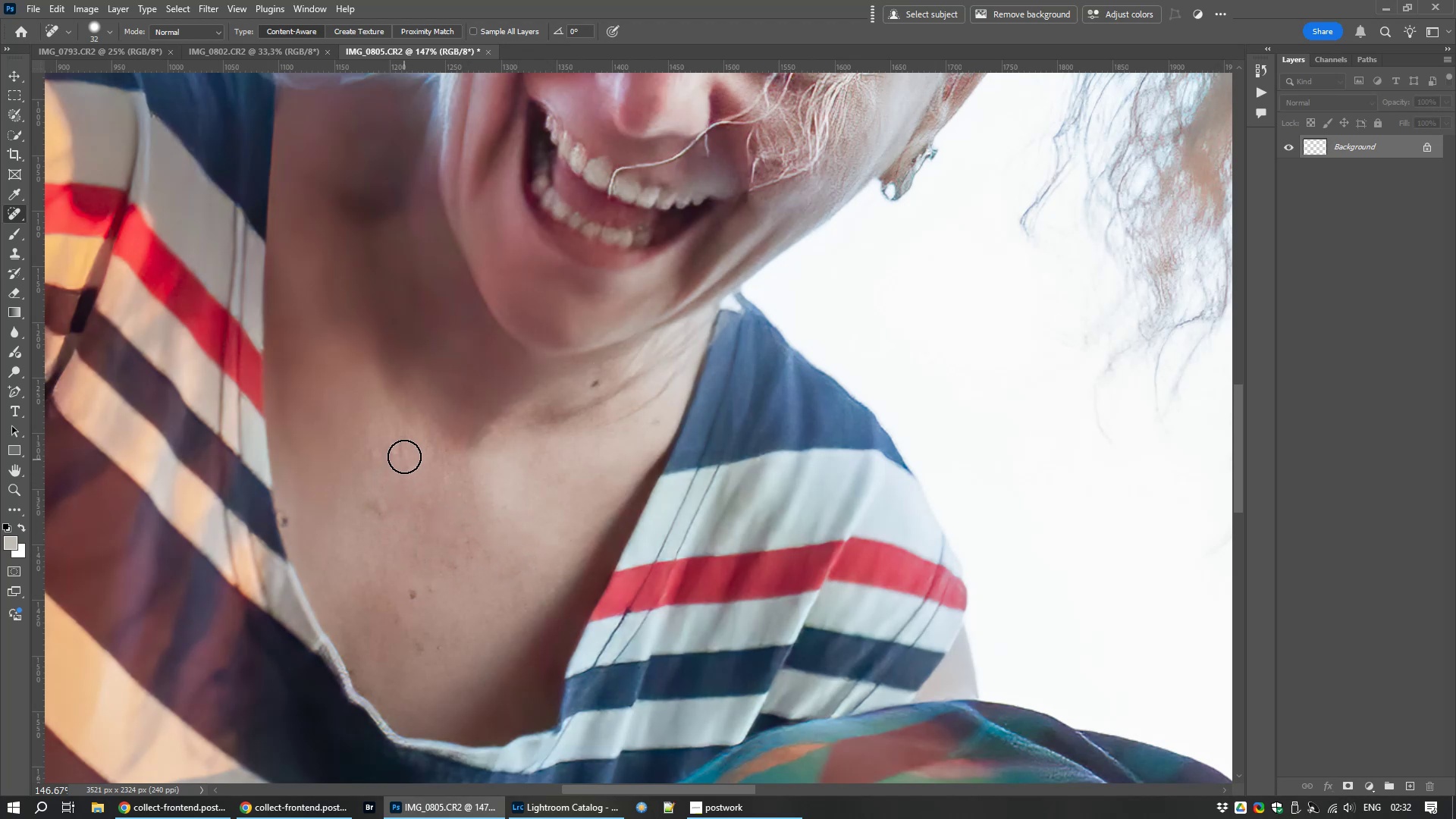 
left_click_drag(start_coordinate=[399, 445], to_coordinate=[395, 456])
 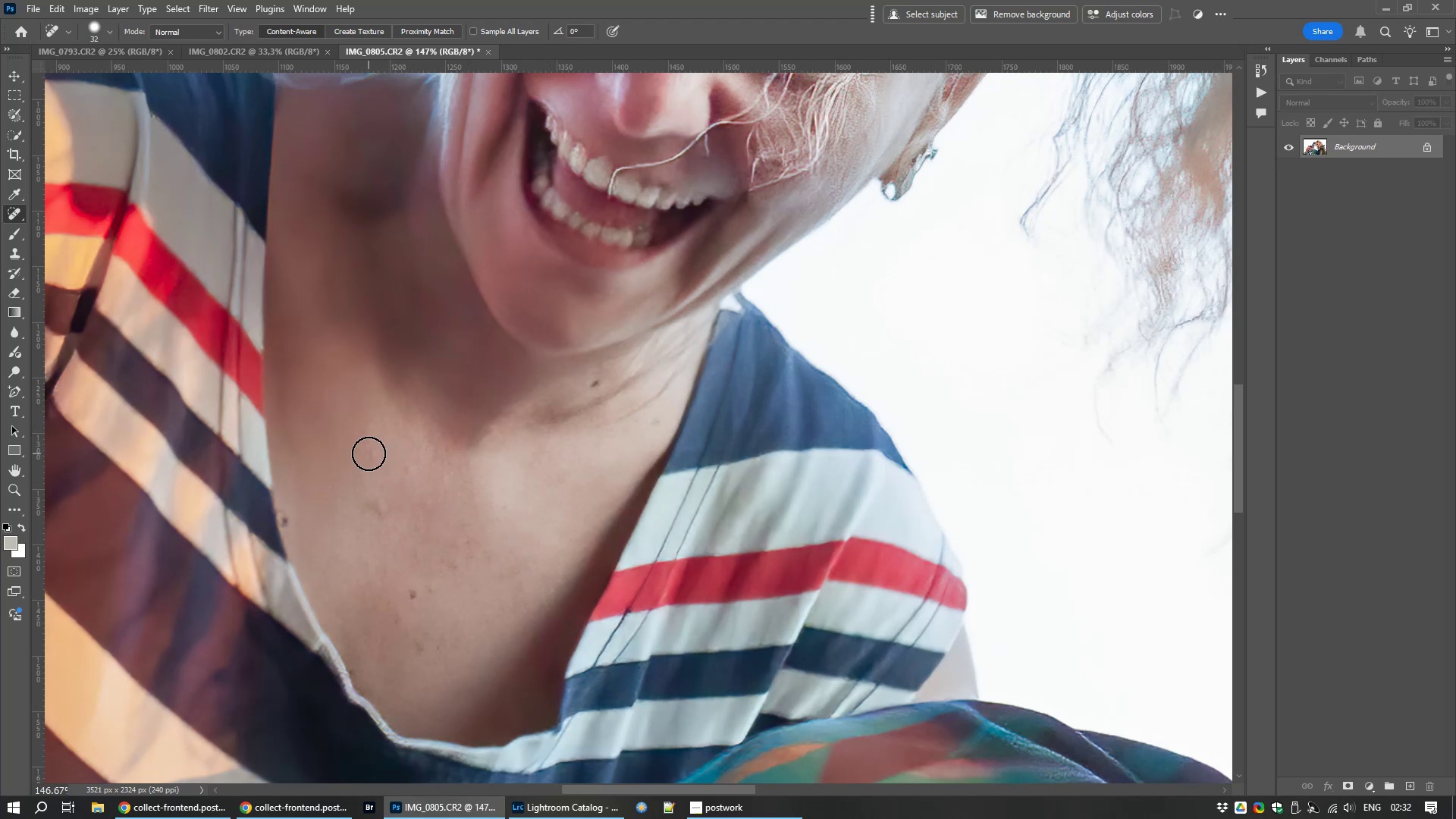 
left_click_drag(start_coordinate=[369, 453], to_coordinate=[371, 463])
 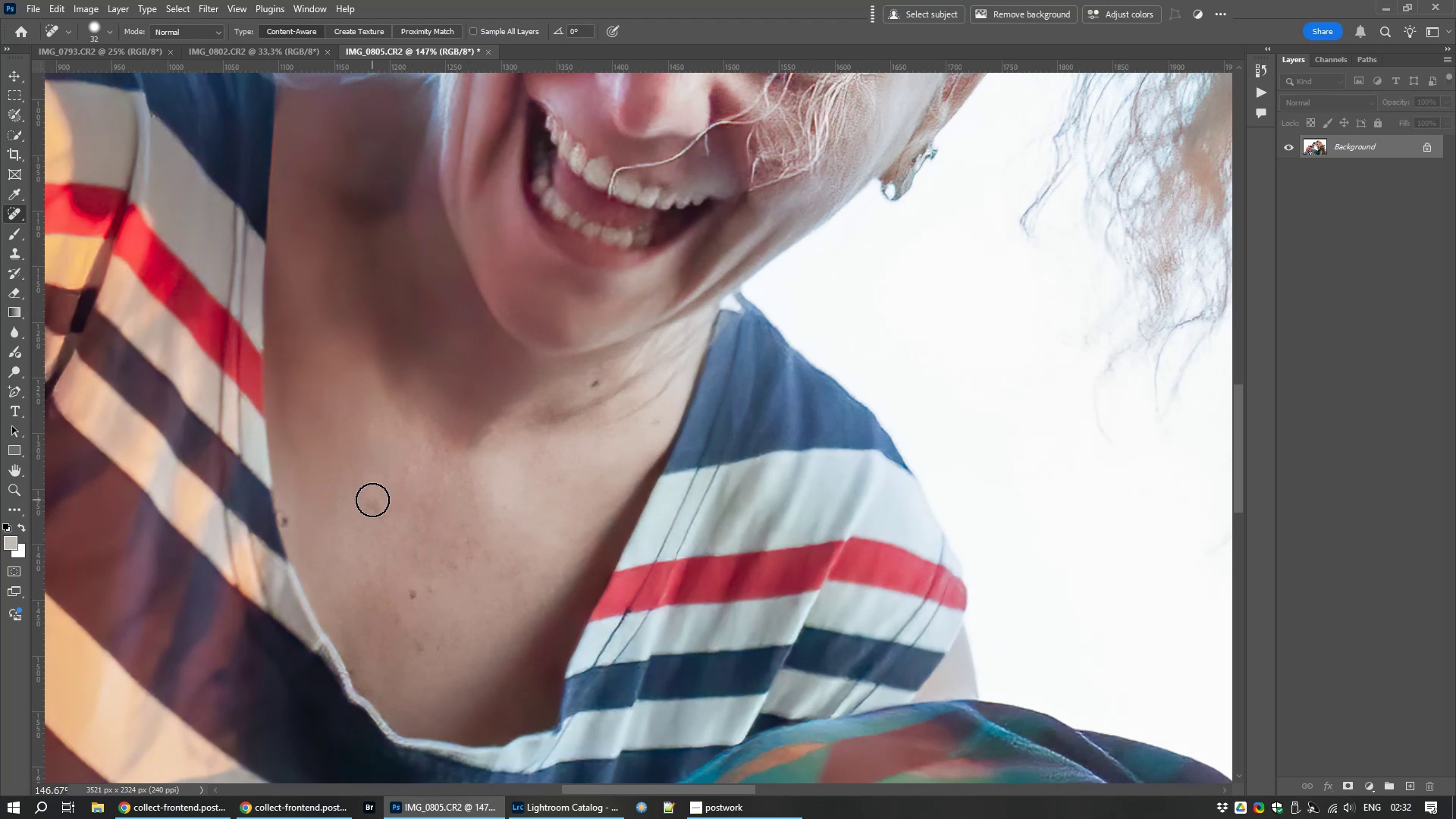 
left_click_drag(start_coordinate=[372, 500], to_coordinate=[381, 509])
 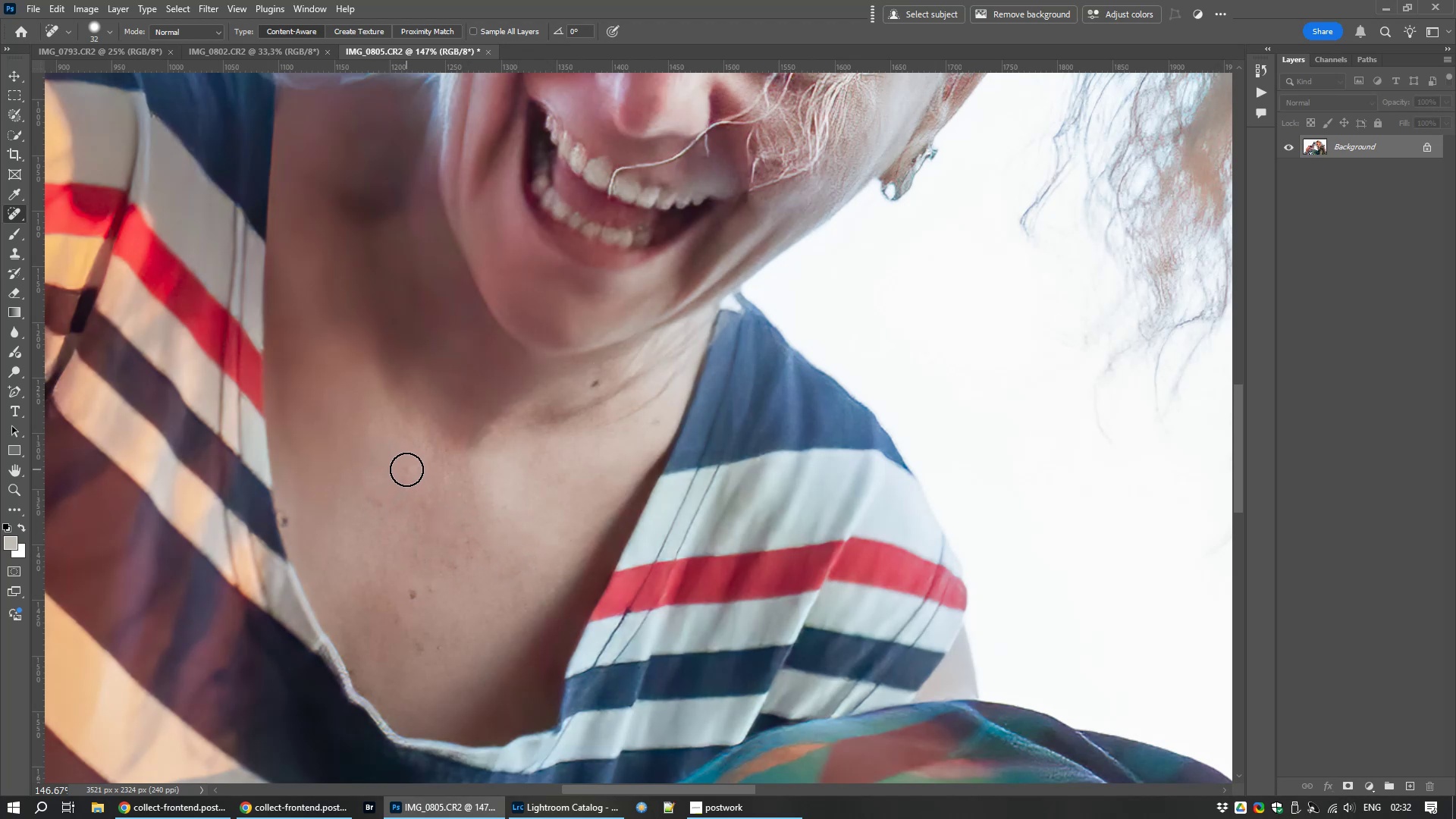 
left_click_drag(start_coordinate=[408, 466], to_coordinate=[408, 479])
 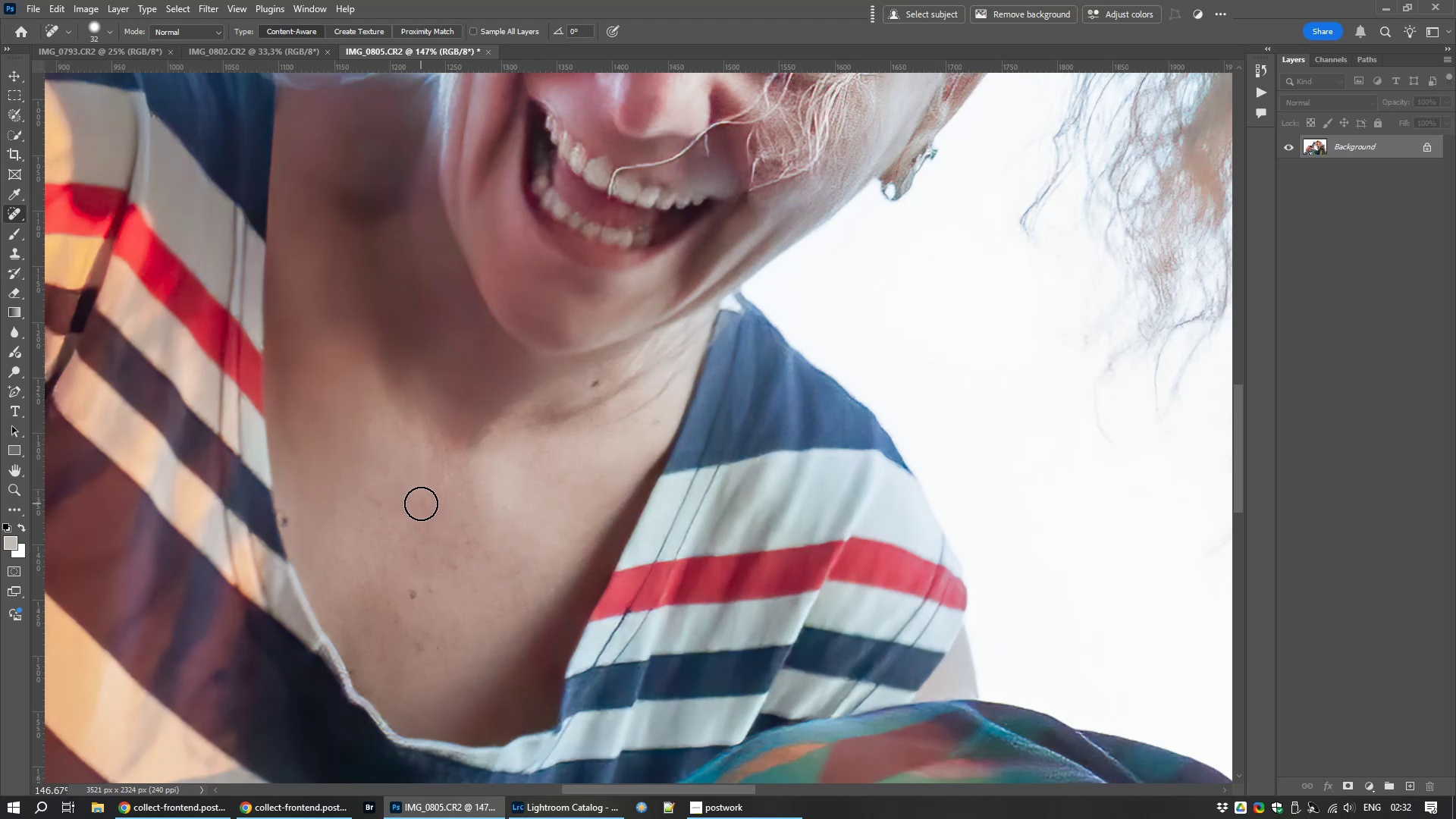 
left_click_drag(start_coordinate=[421, 504], to_coordinate=[424, 510])
 